 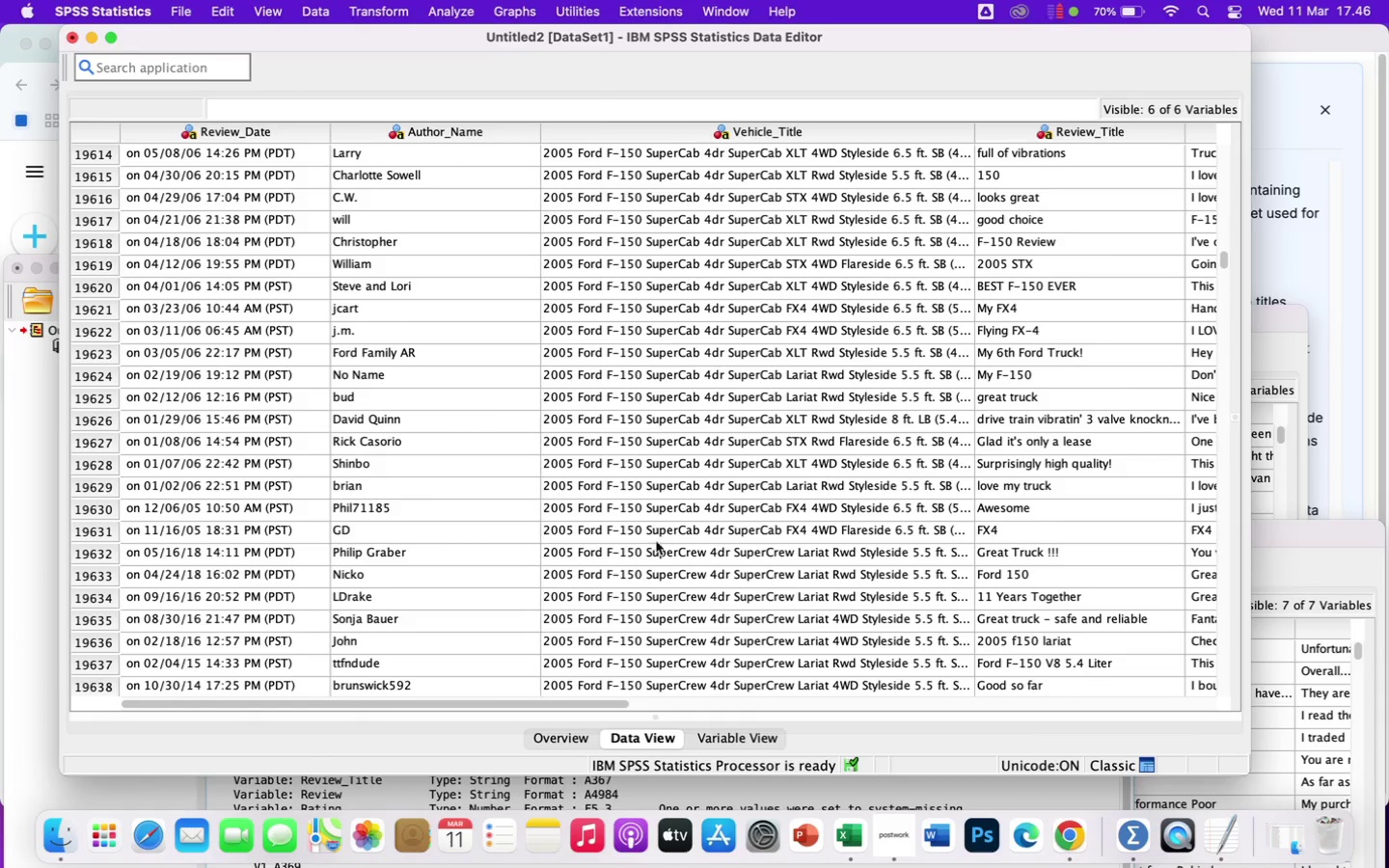 
left_click([579, 737])
 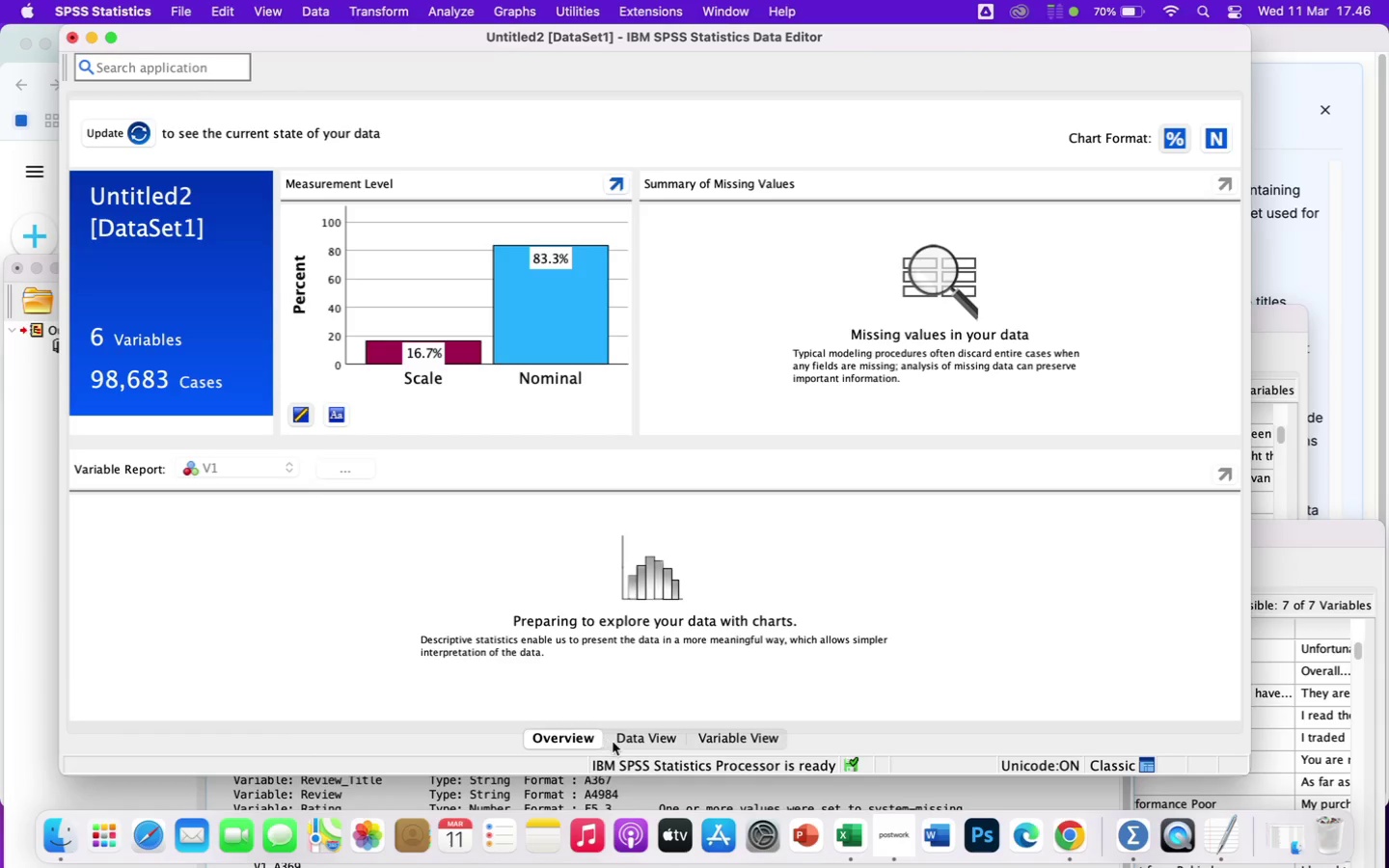 
left_click([636, 741])
 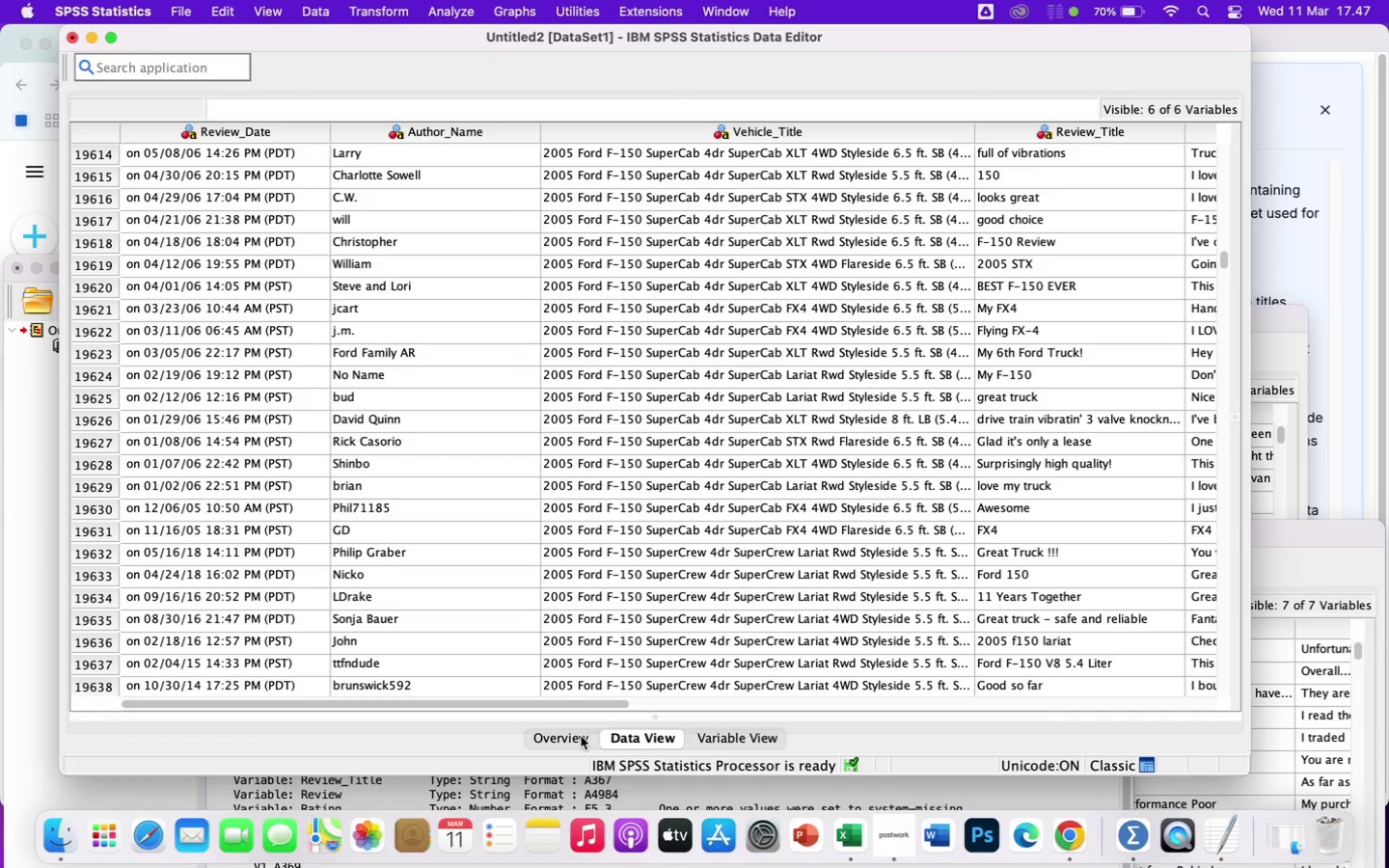 
wait(7.98)
 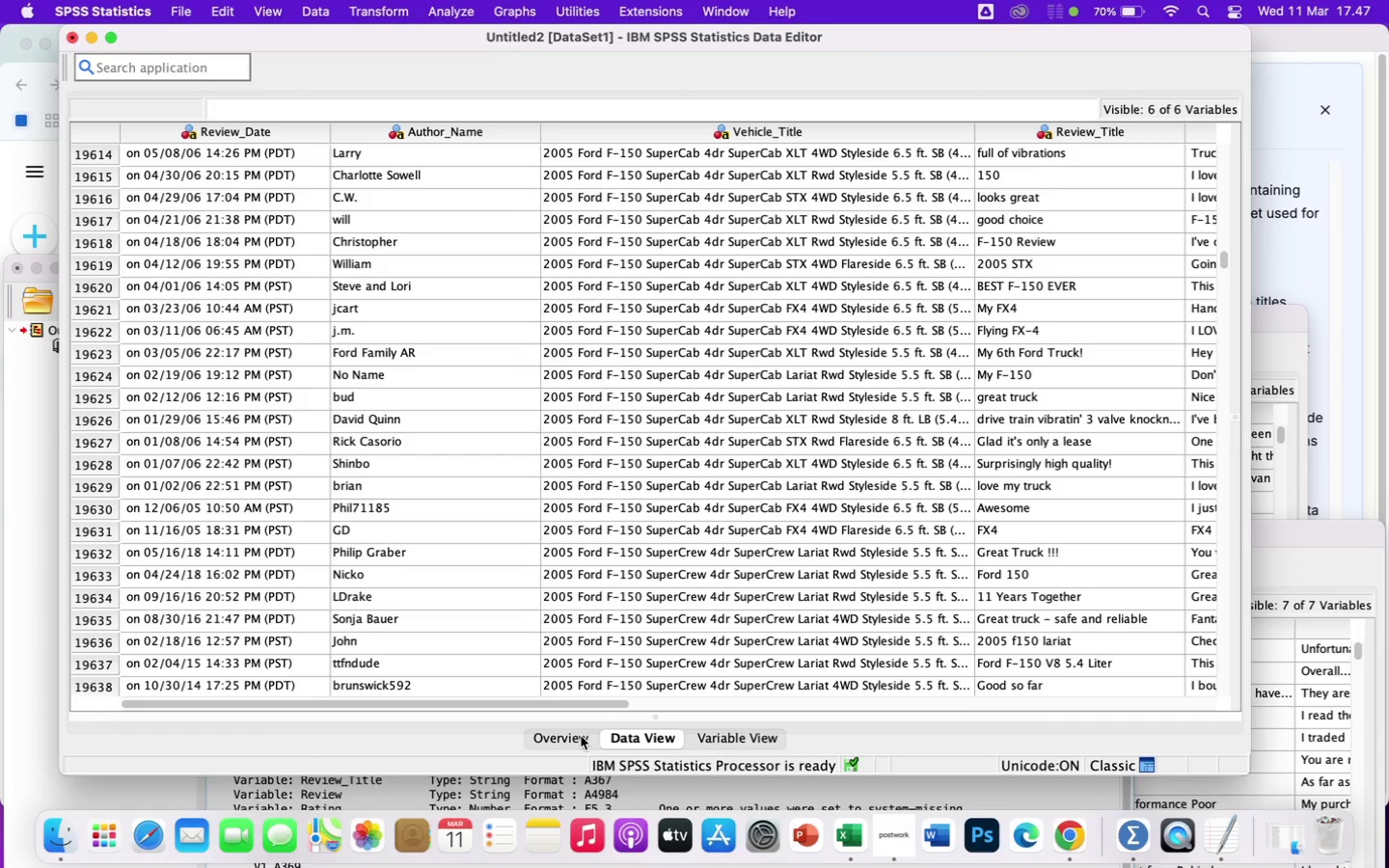 
left_click_drag(start_coordinate=[1224, 260], to_coordinate=[1260, 669])
 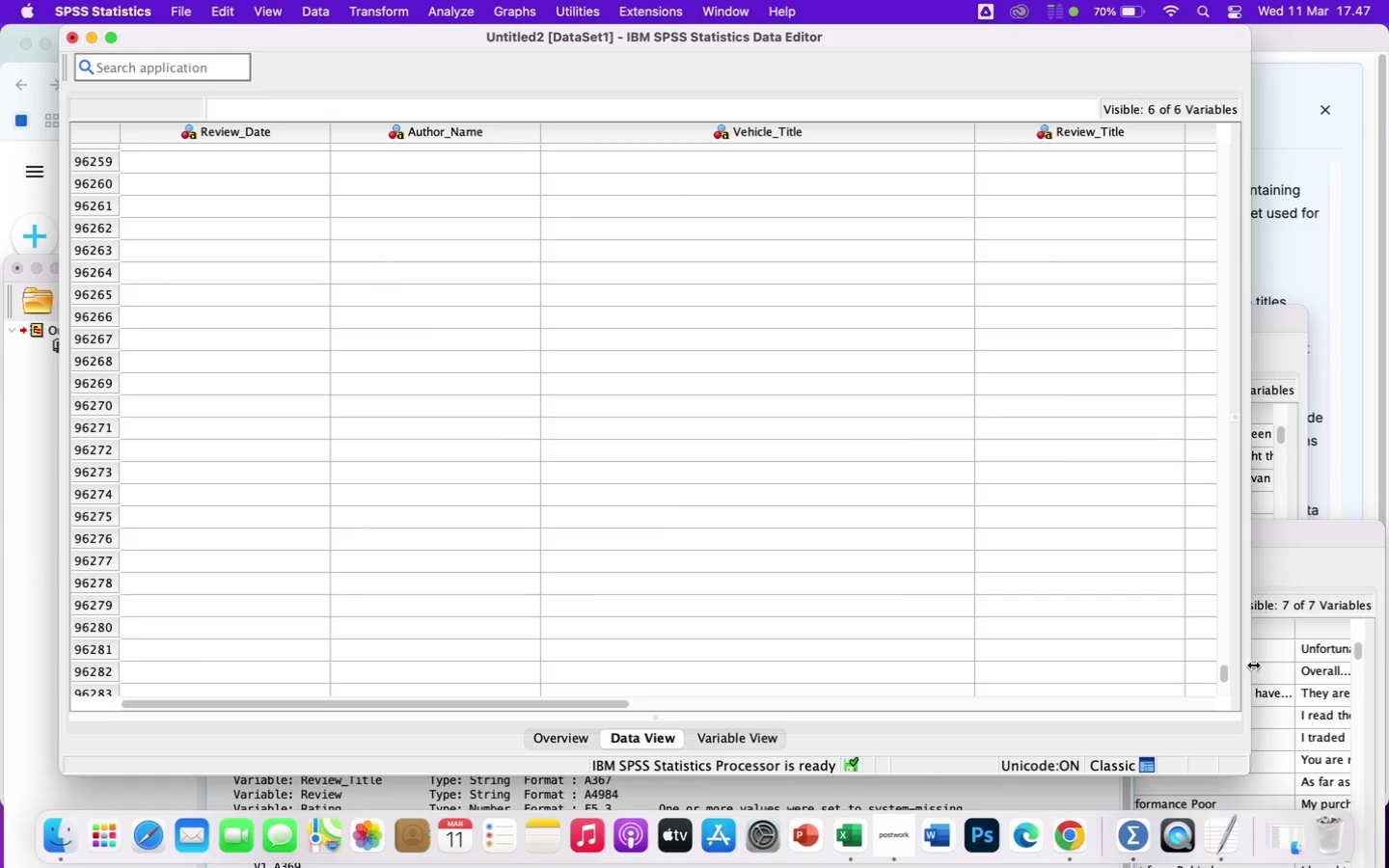 
left_click_drag(start_coordinate=[1225, 672], to_coordinate=[1221, 653])
 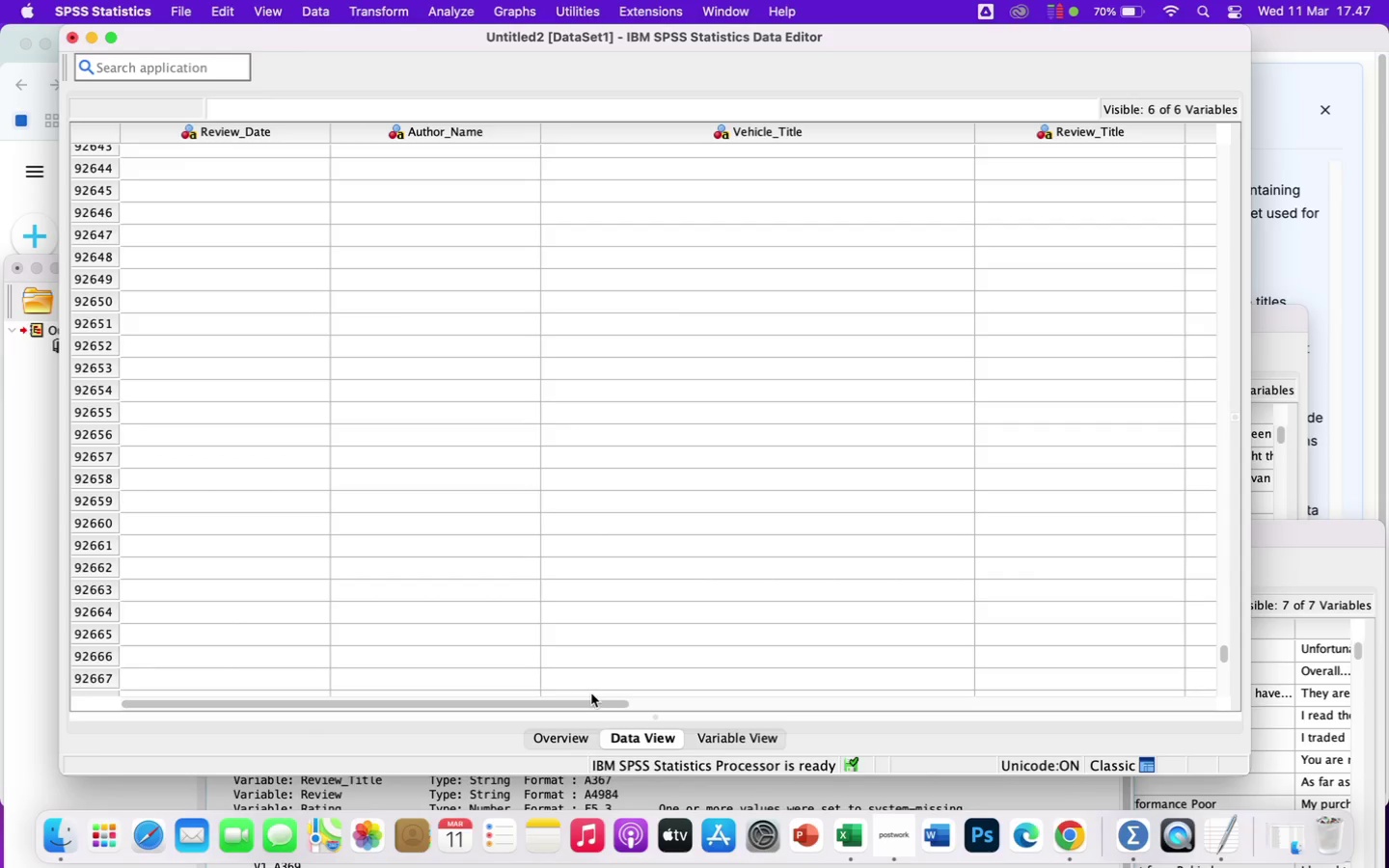 
left_click_drag(start_coordinate=[589, 707], to_coordinate=[804, 703])
 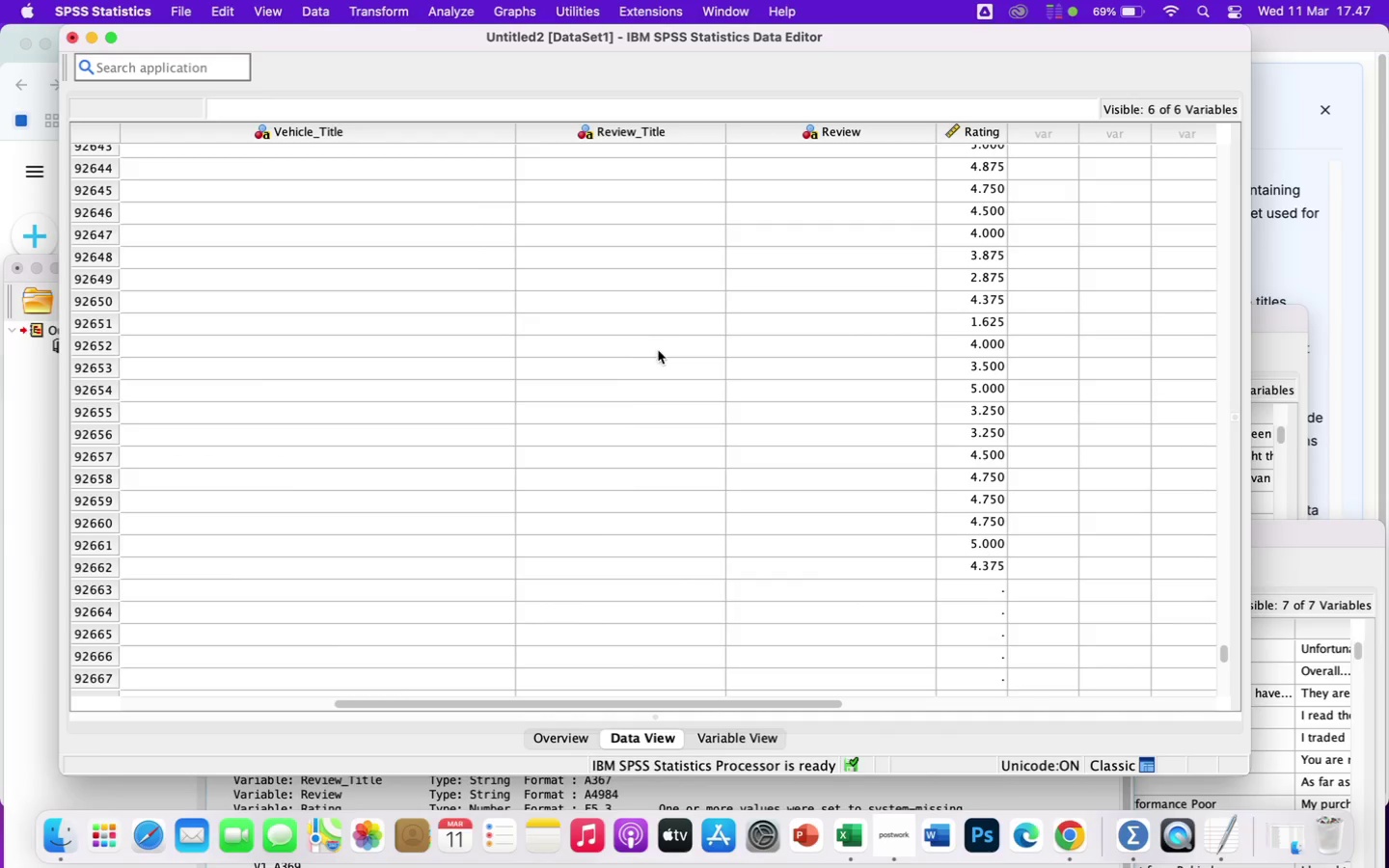 
scroll: coordinate [650, 371], scroll_direction: up, amount: 348.0
 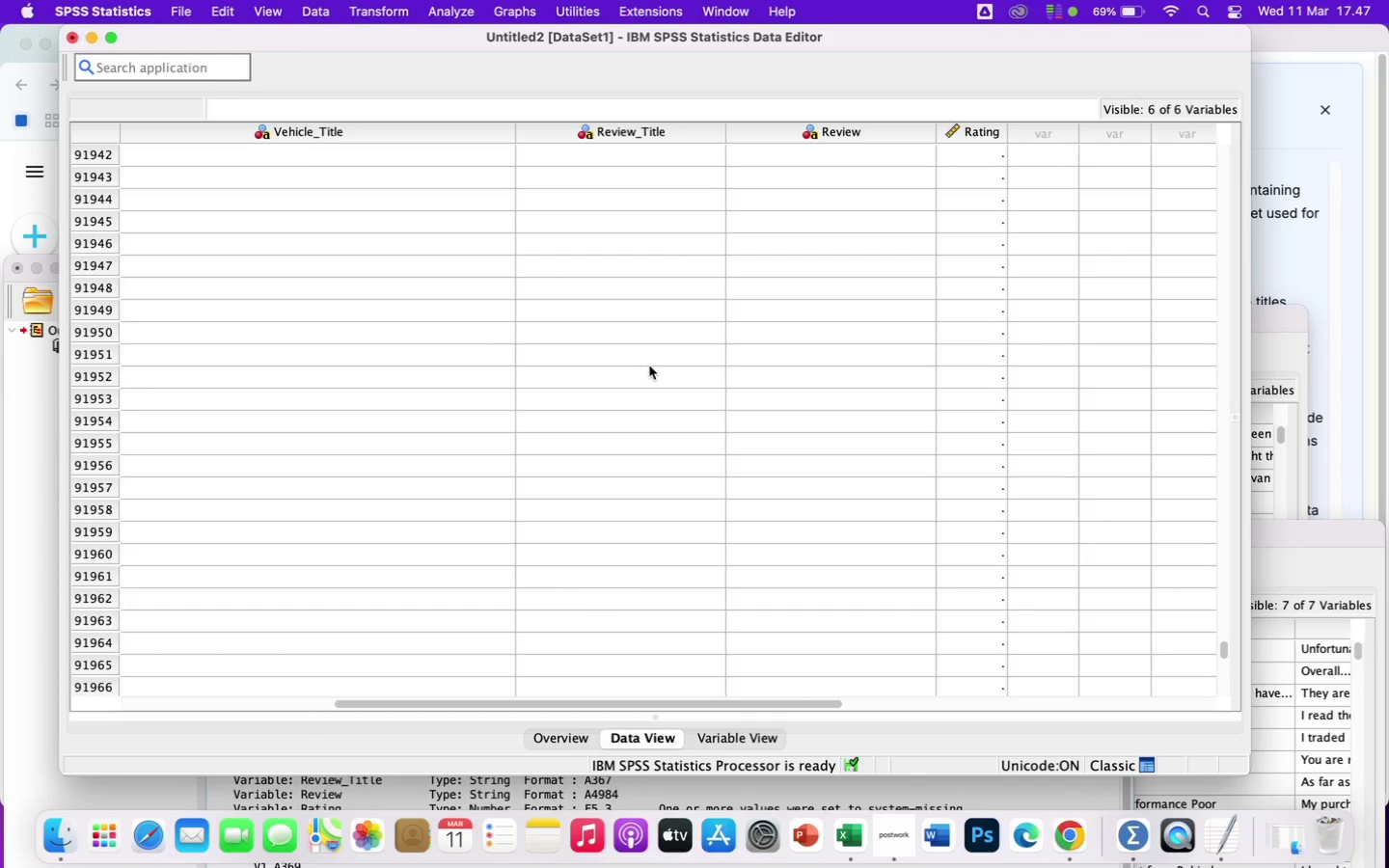 
wait(14.23)
 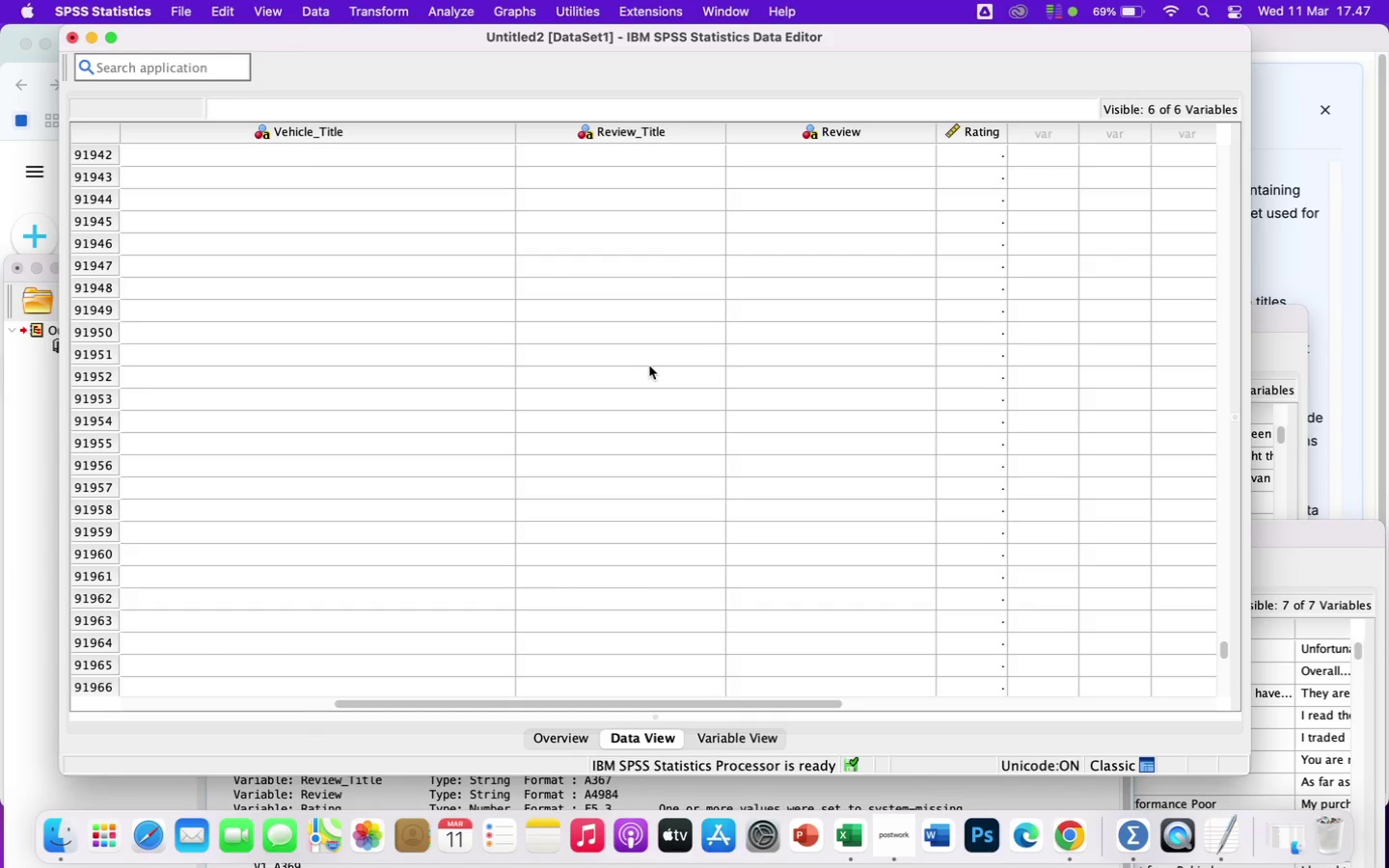 
left_click([72, 41])
 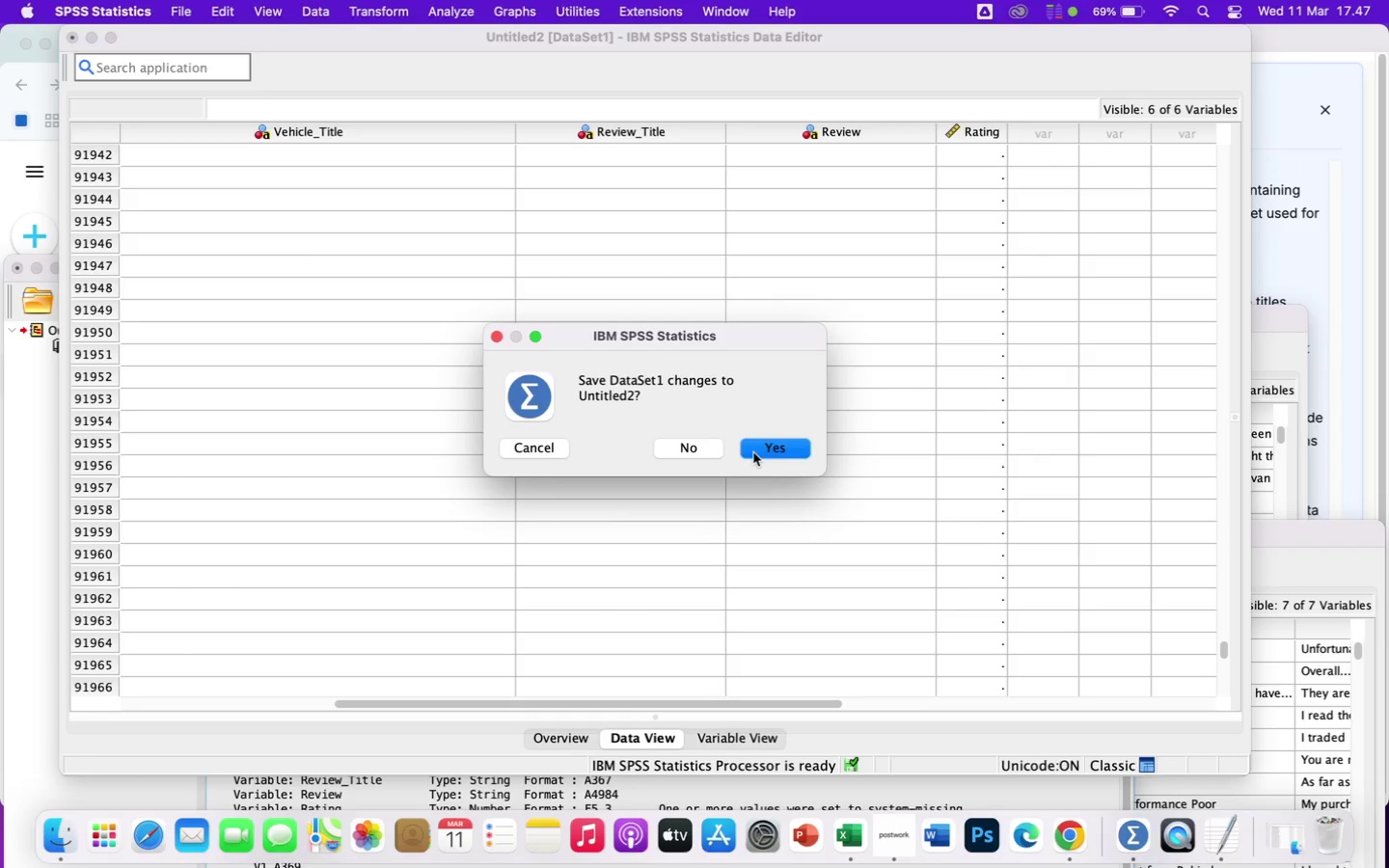 
left_click([708, 448])
 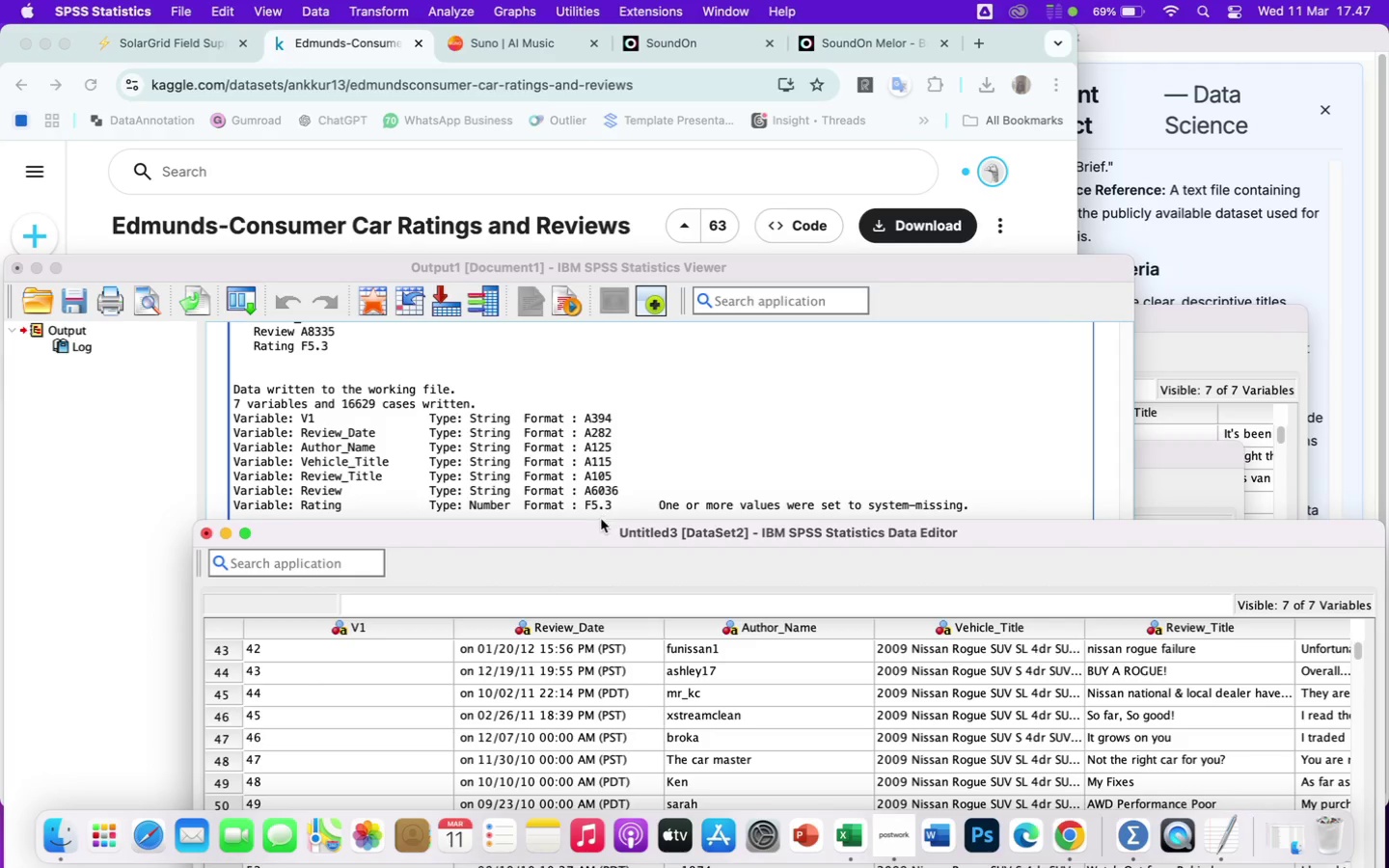 
left_click_drag(start_coordinate=[592, 534], to_coordinate=[493, 109])
 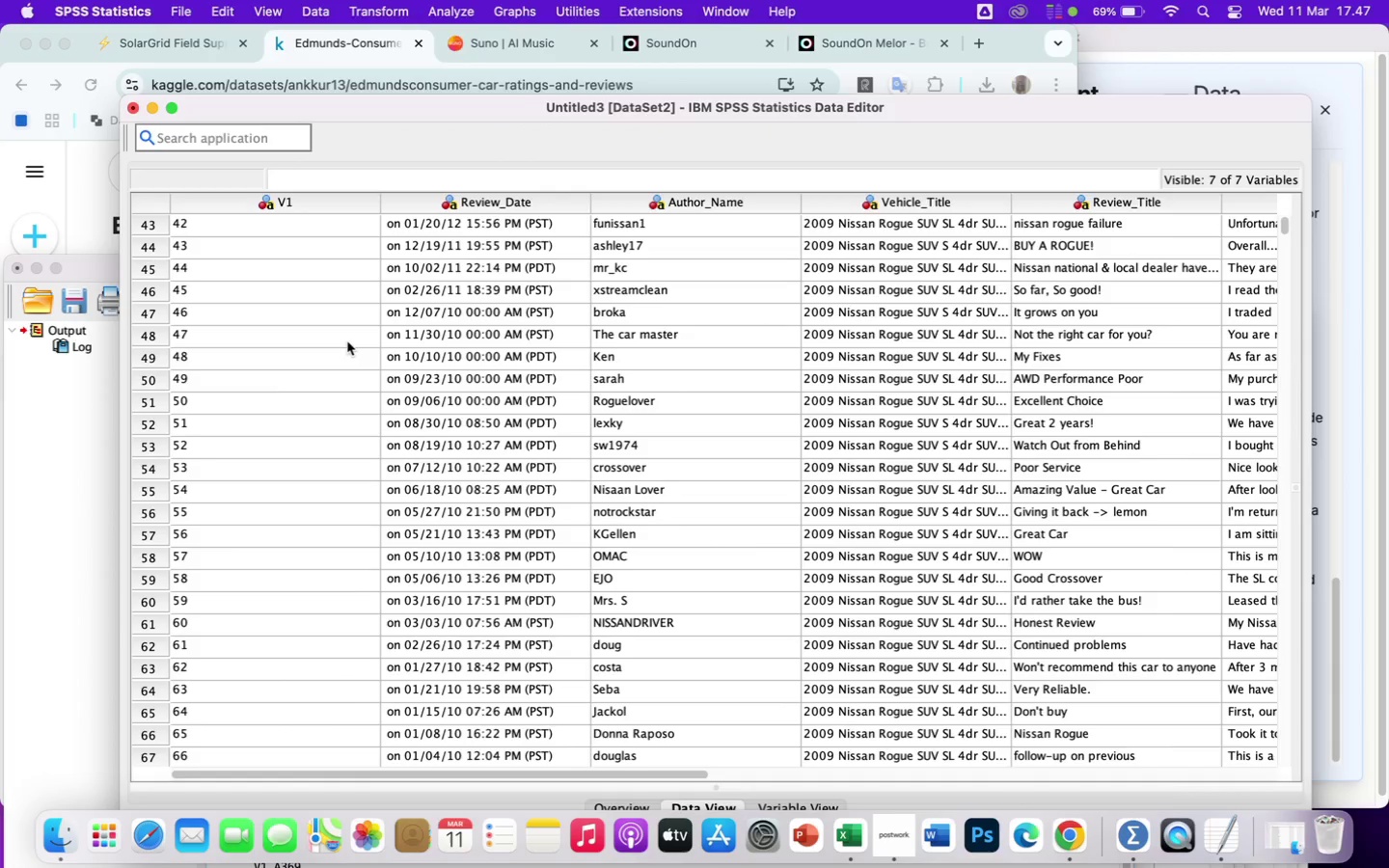 
scroll: coordinate [347, 341], scroll_direction: up, amount: 2.0
 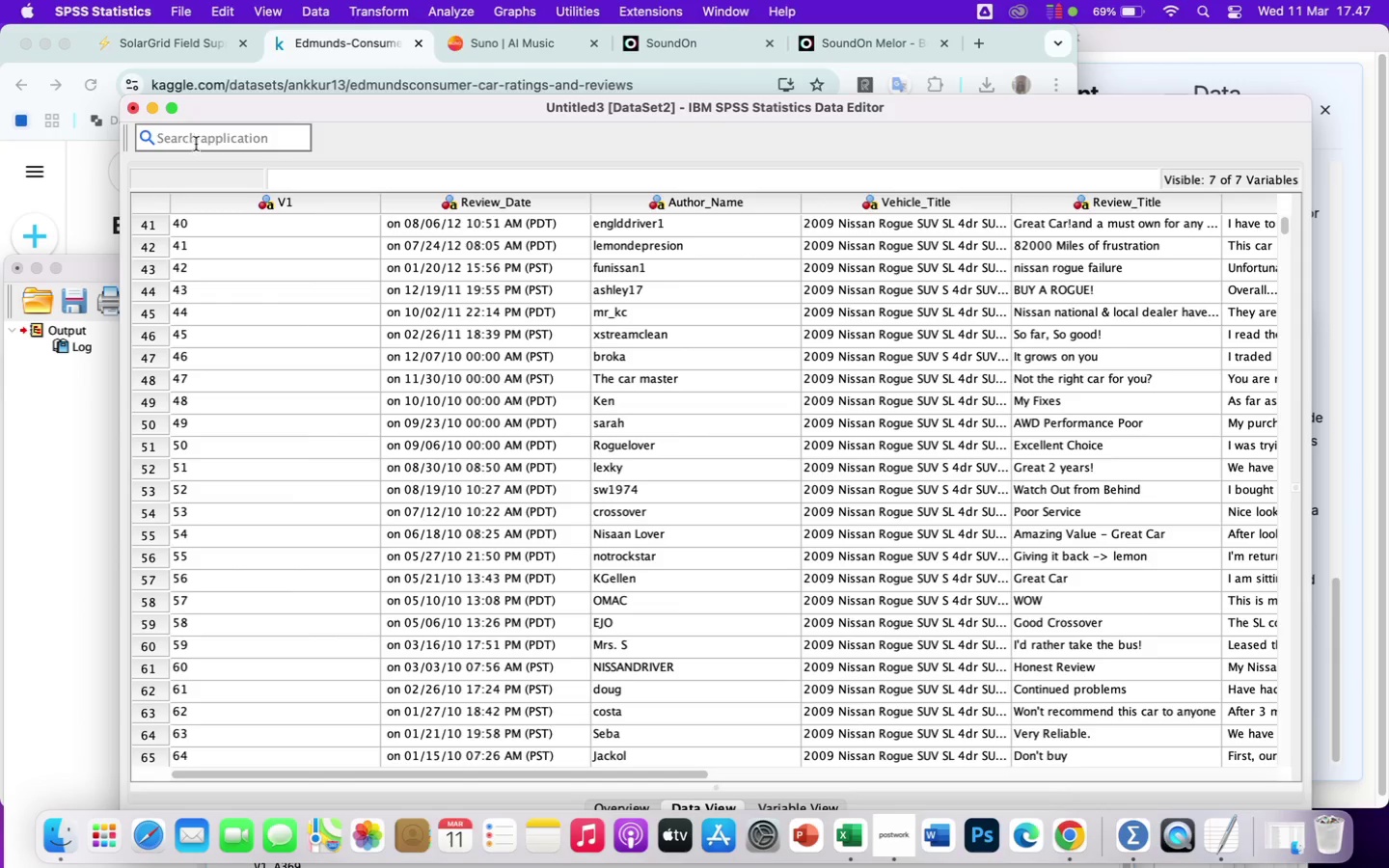 
mouse_move([320, 43])
 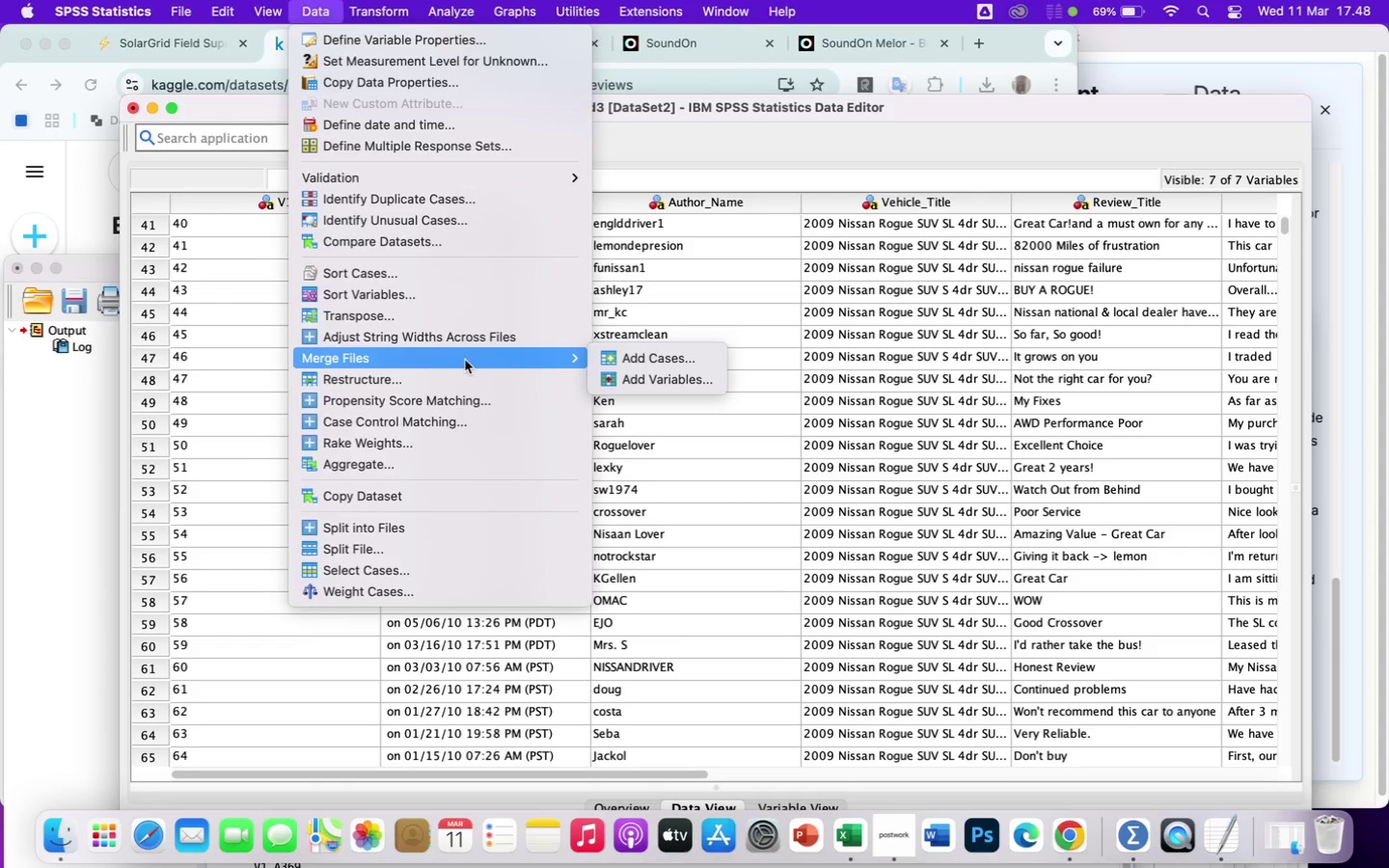 
left_click([648, 360])
 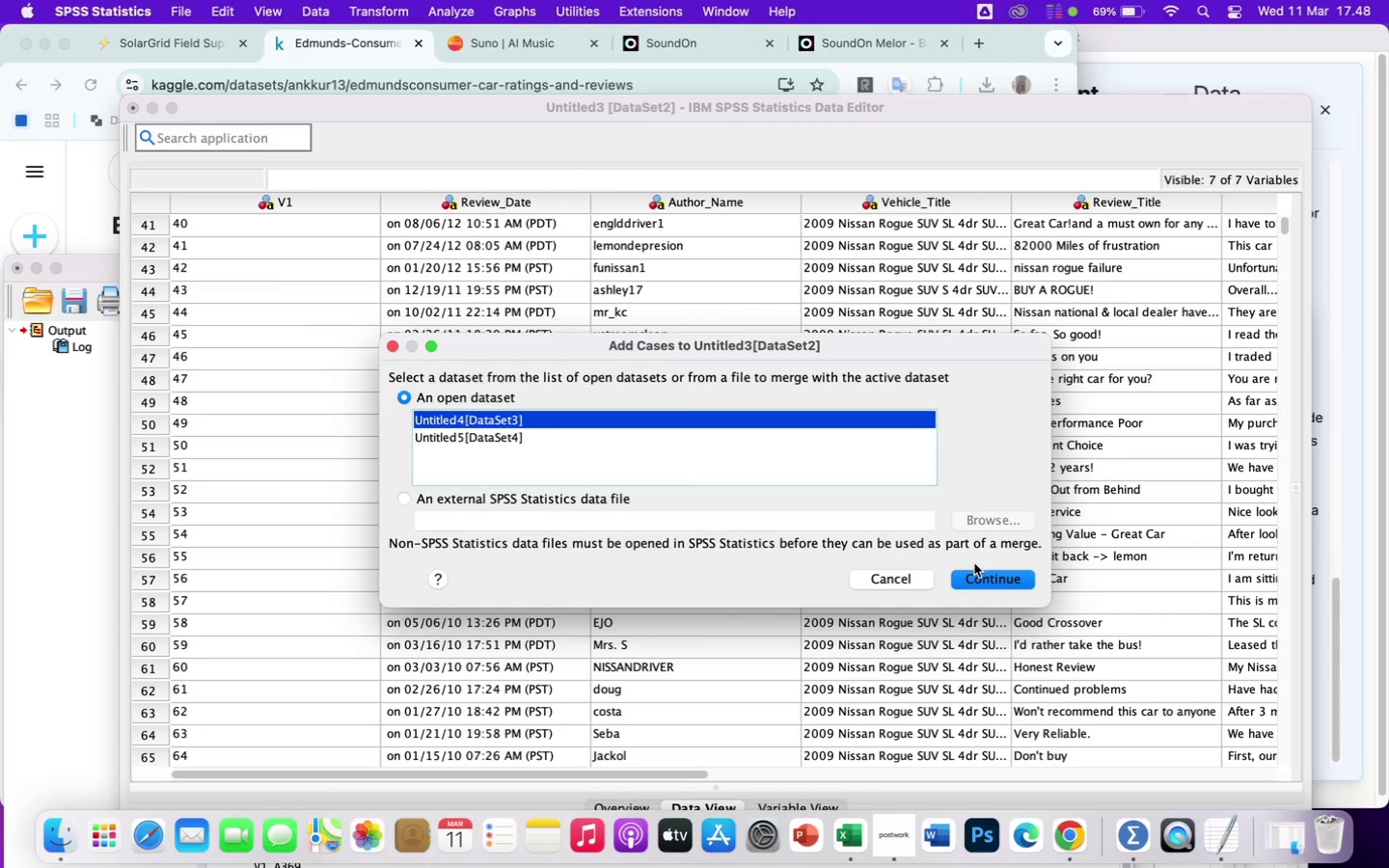 
left_click([977, 576])
 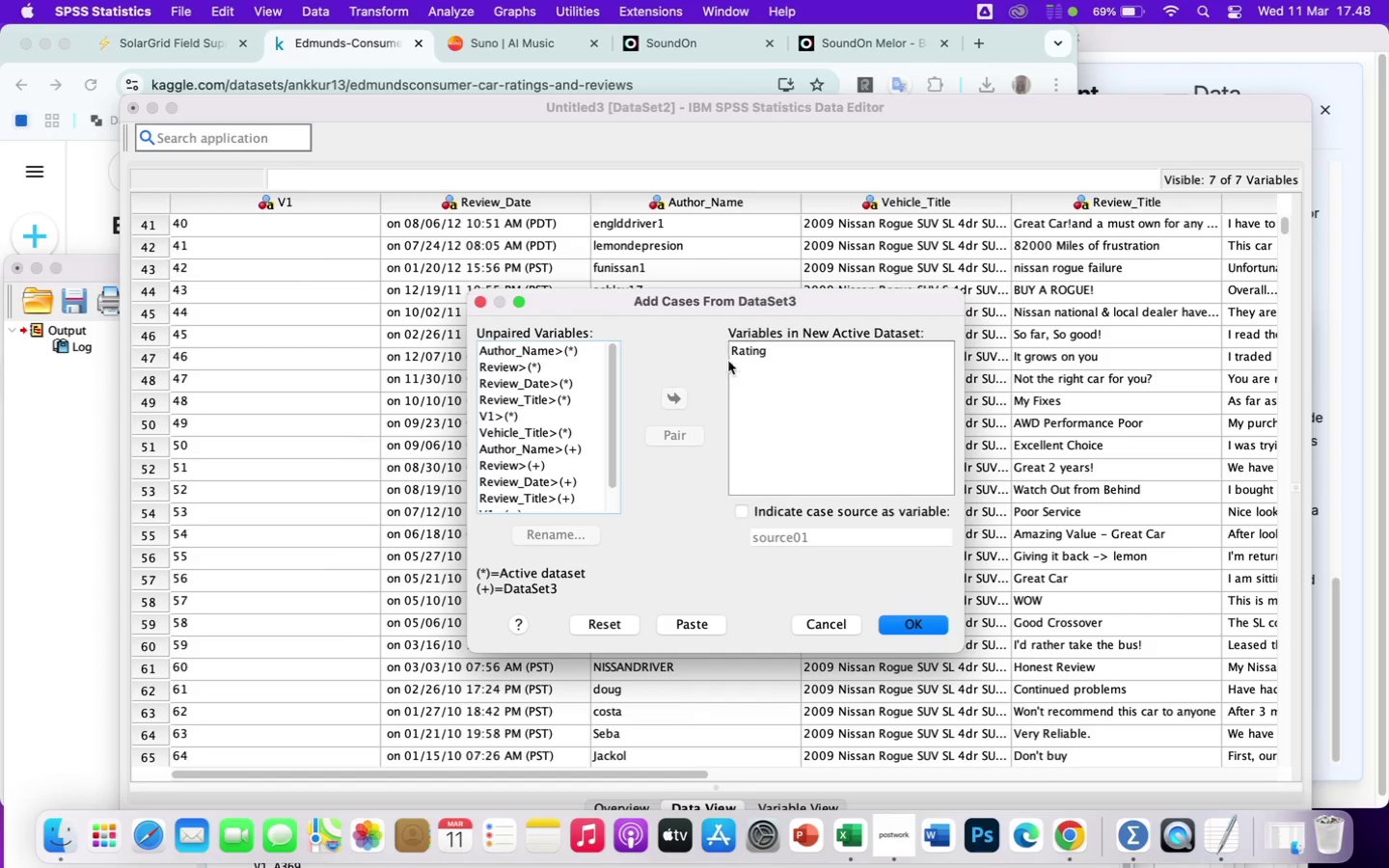 
wait(6.23)
 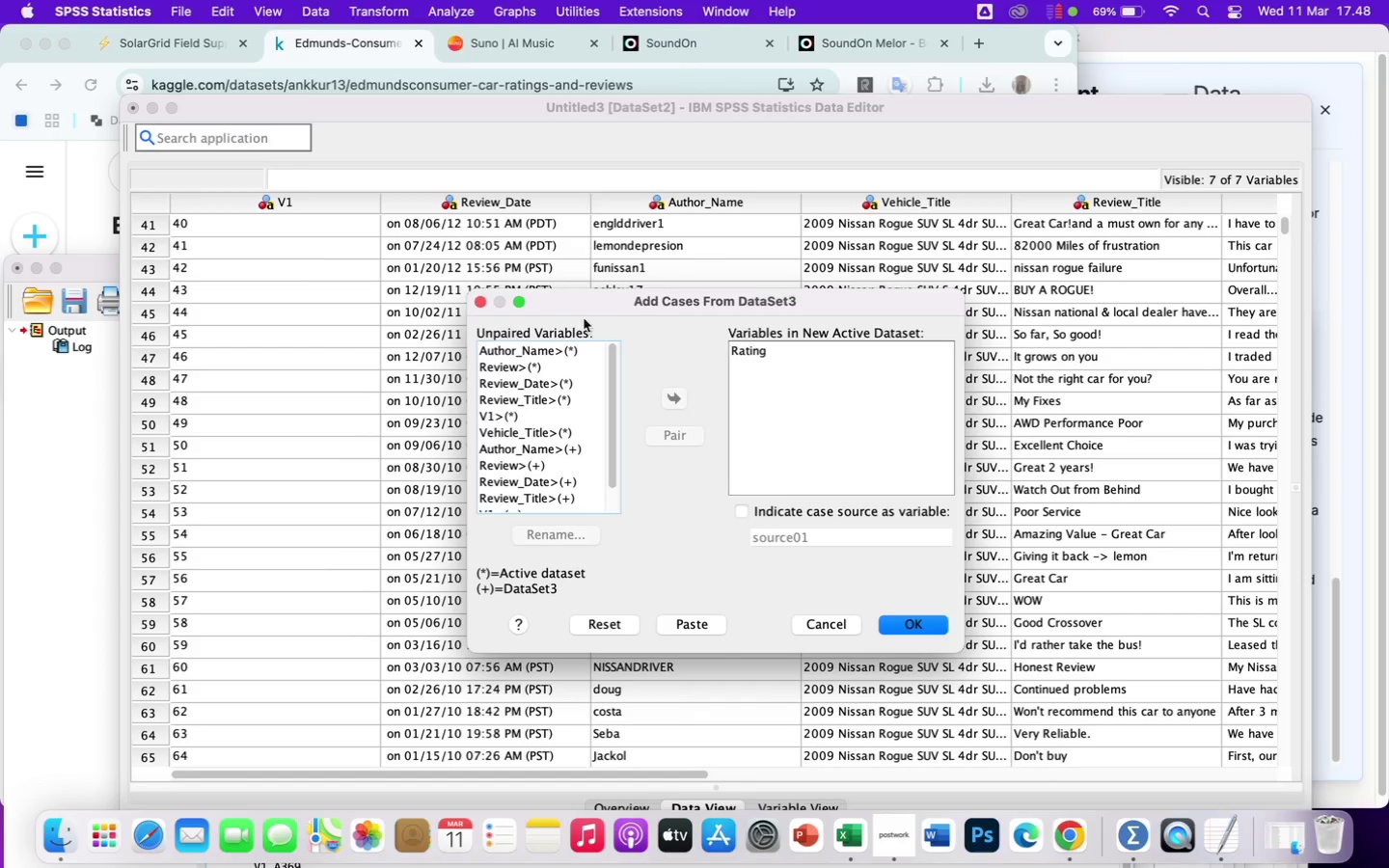 
left_click([523, 350])
 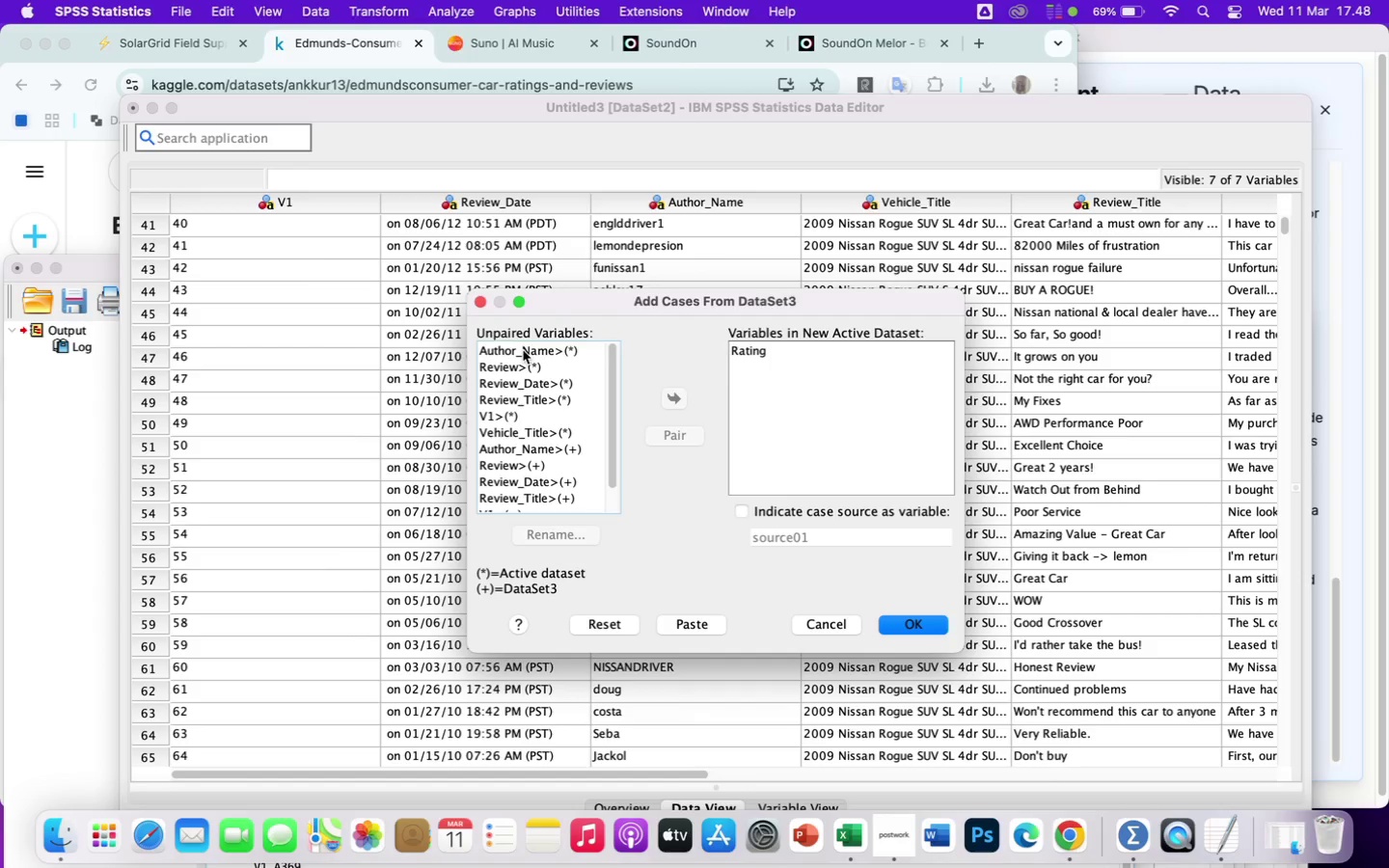 
left_click([523, 350])
 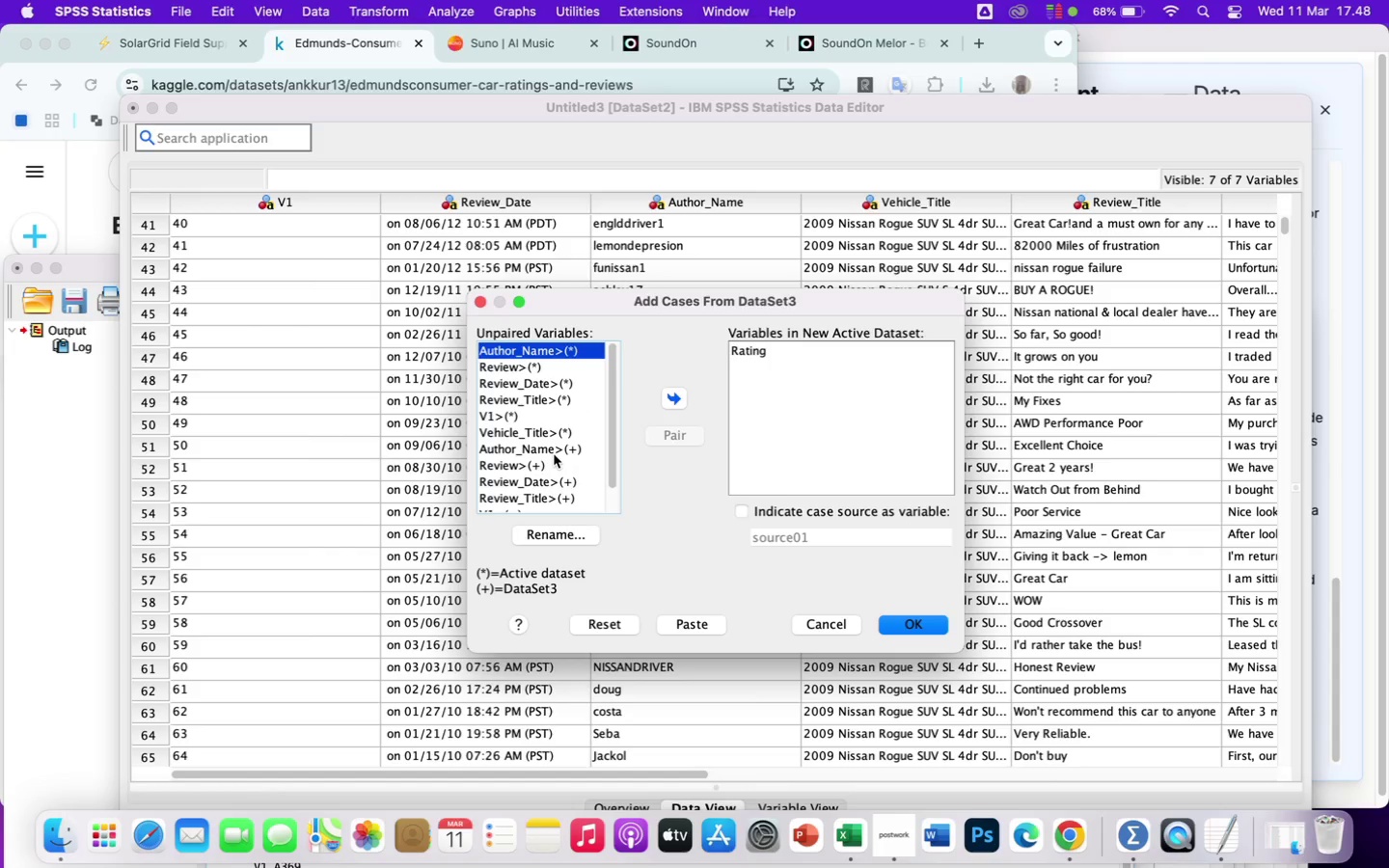 
wait(7.25)
 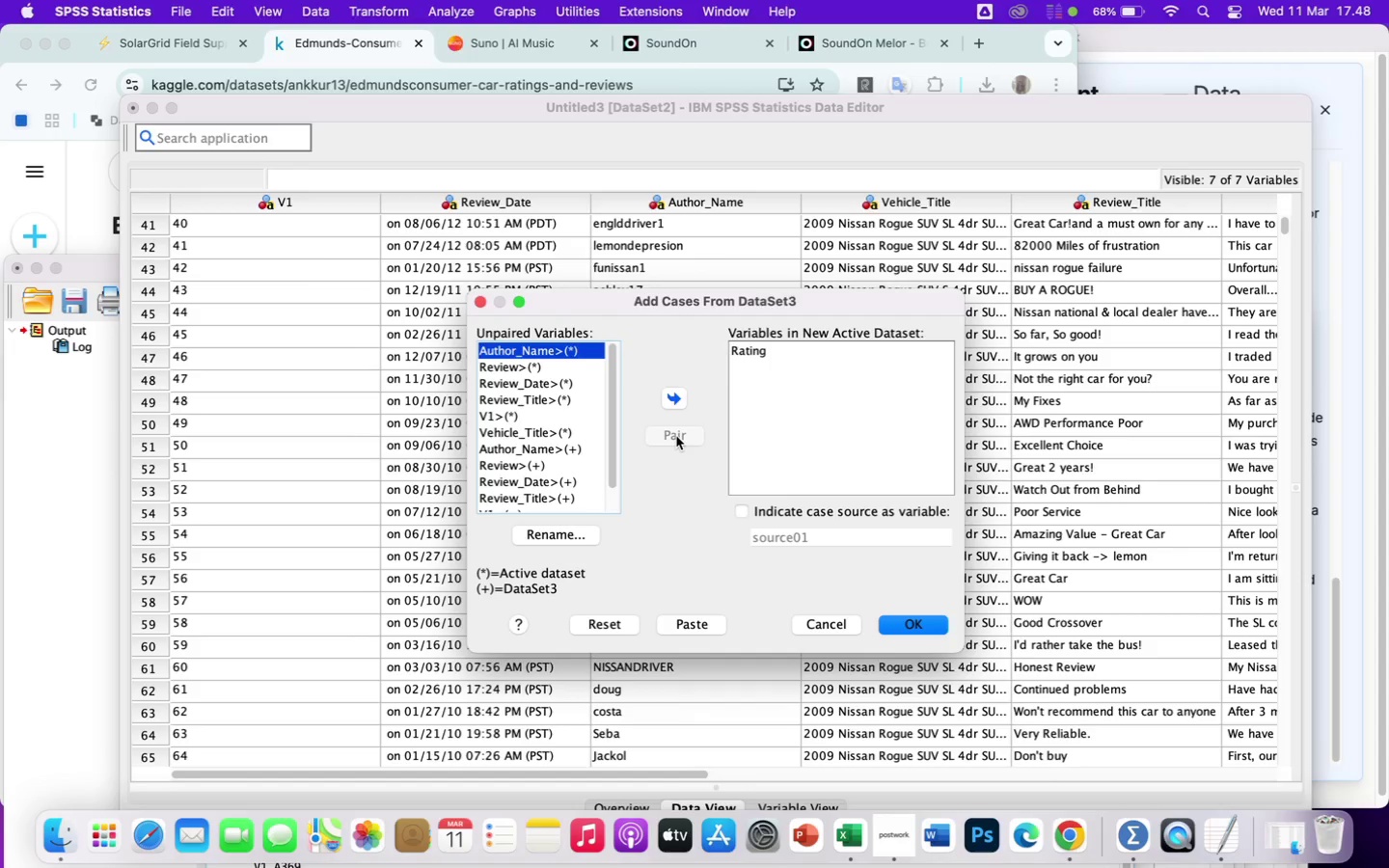 
left_click([544, 448])
 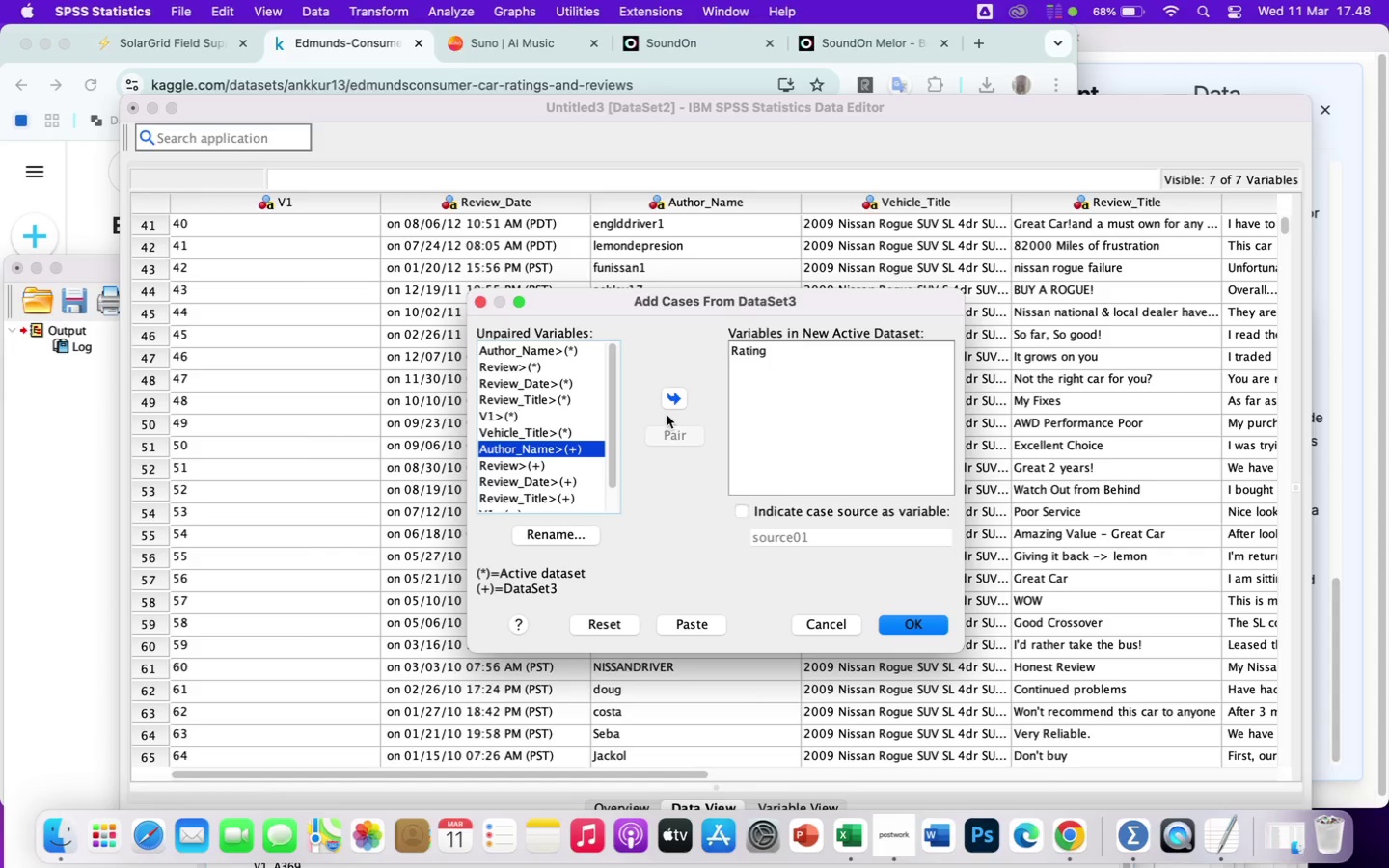 
left_click([674, 435])
 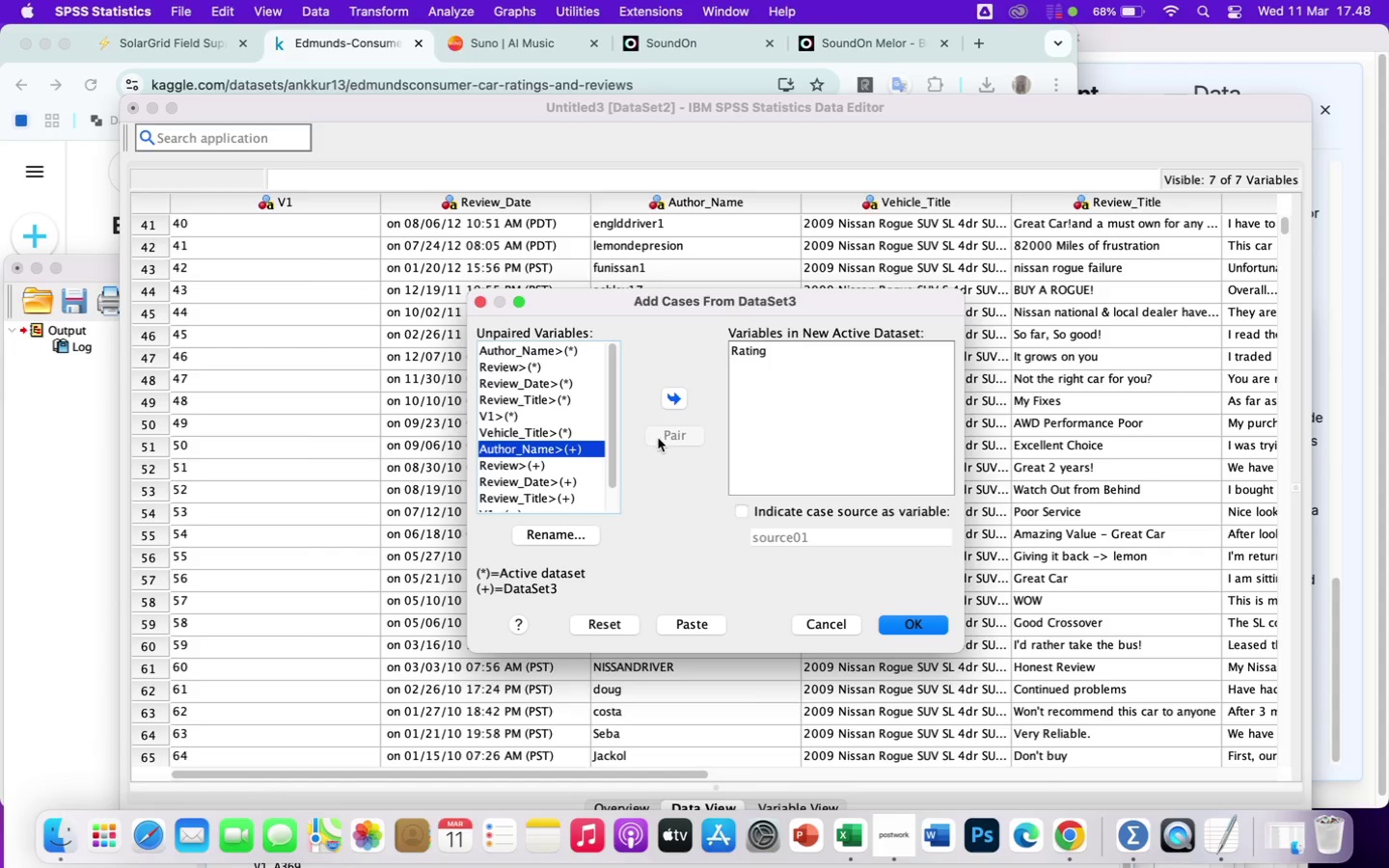 
double_click([659, 436])
 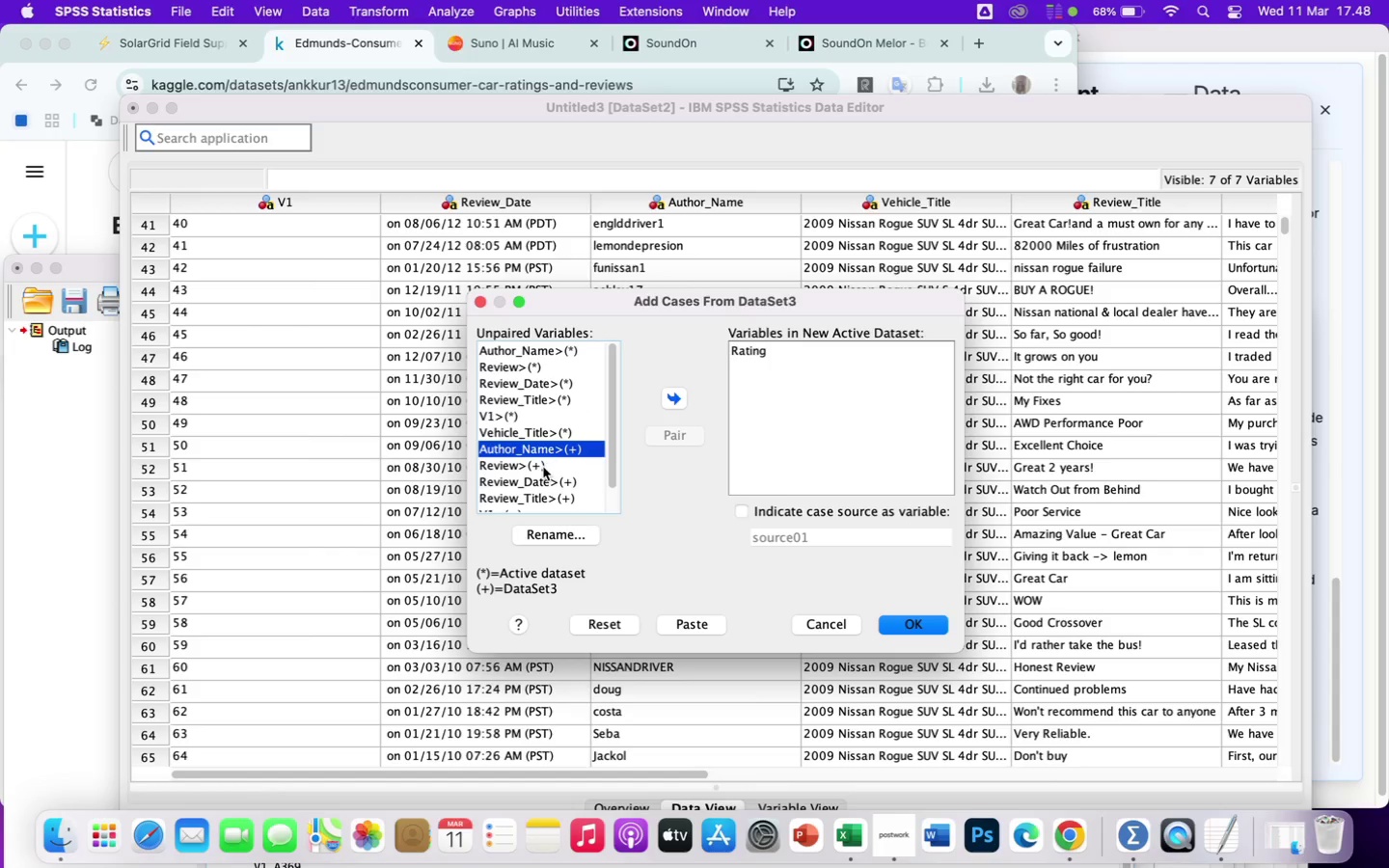 
left_click([541, 466])
 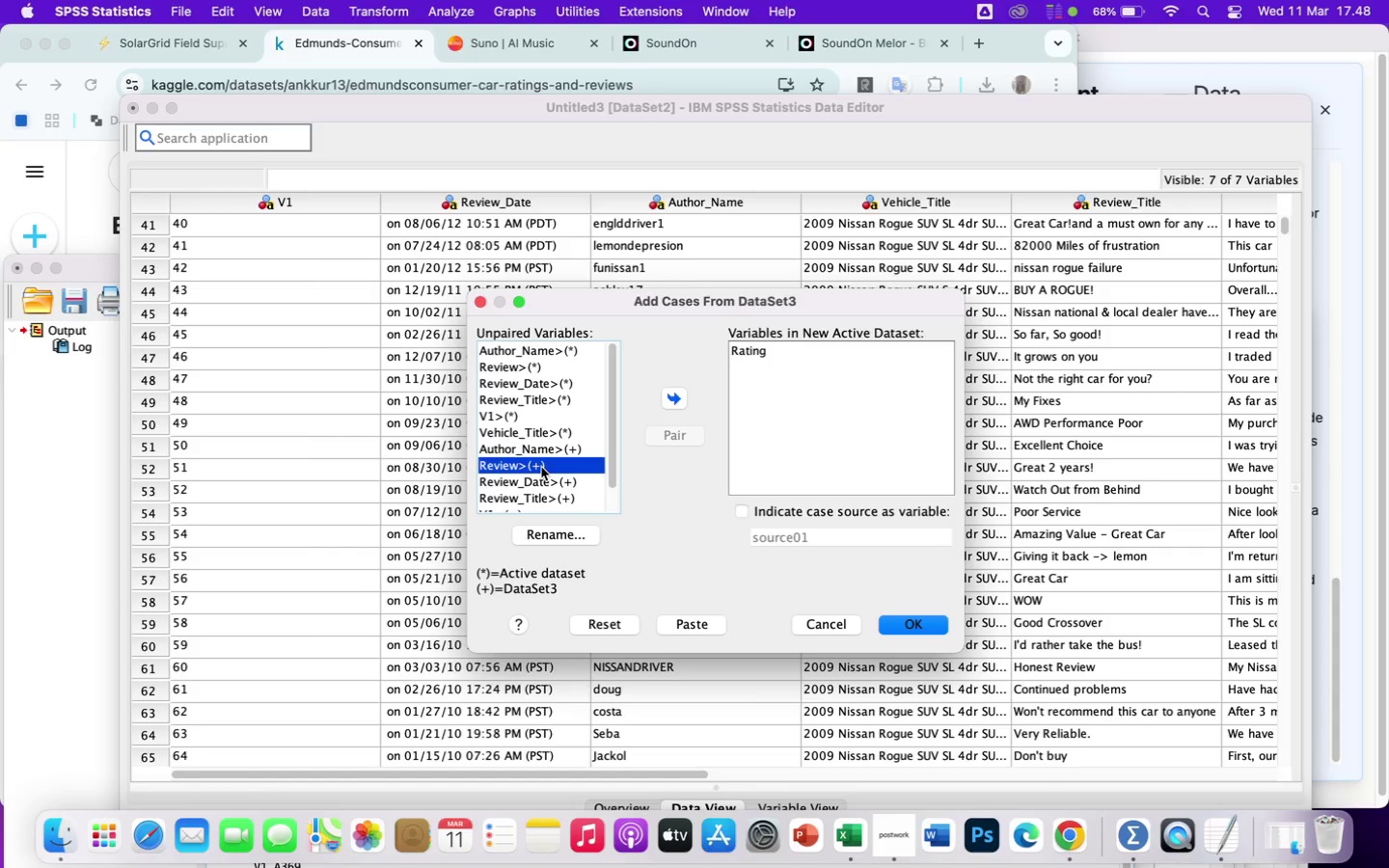 
scroll: coordinate [541, 463], scroll_direction: down, amount: 38.0
 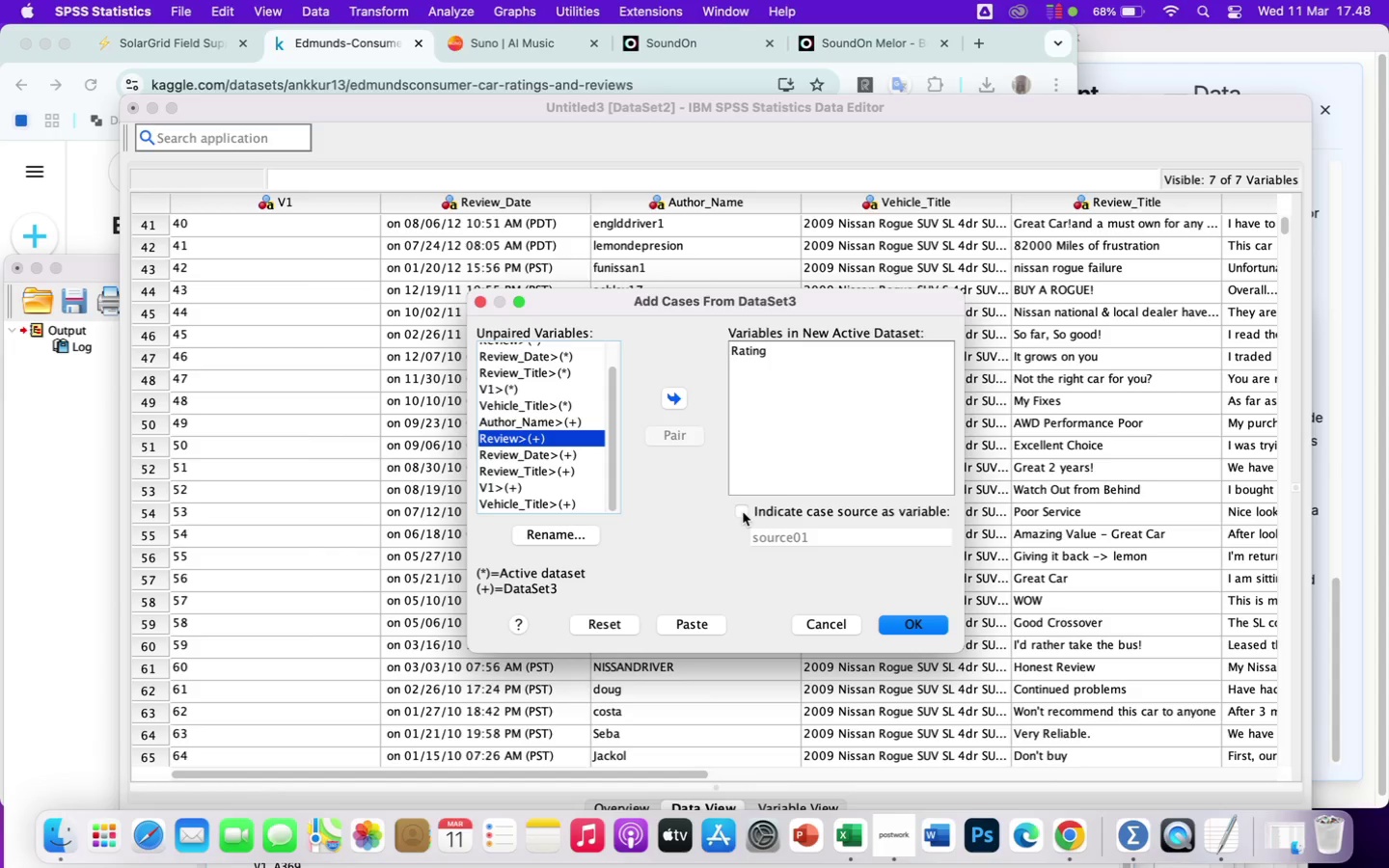 
left_click([743, 512])
 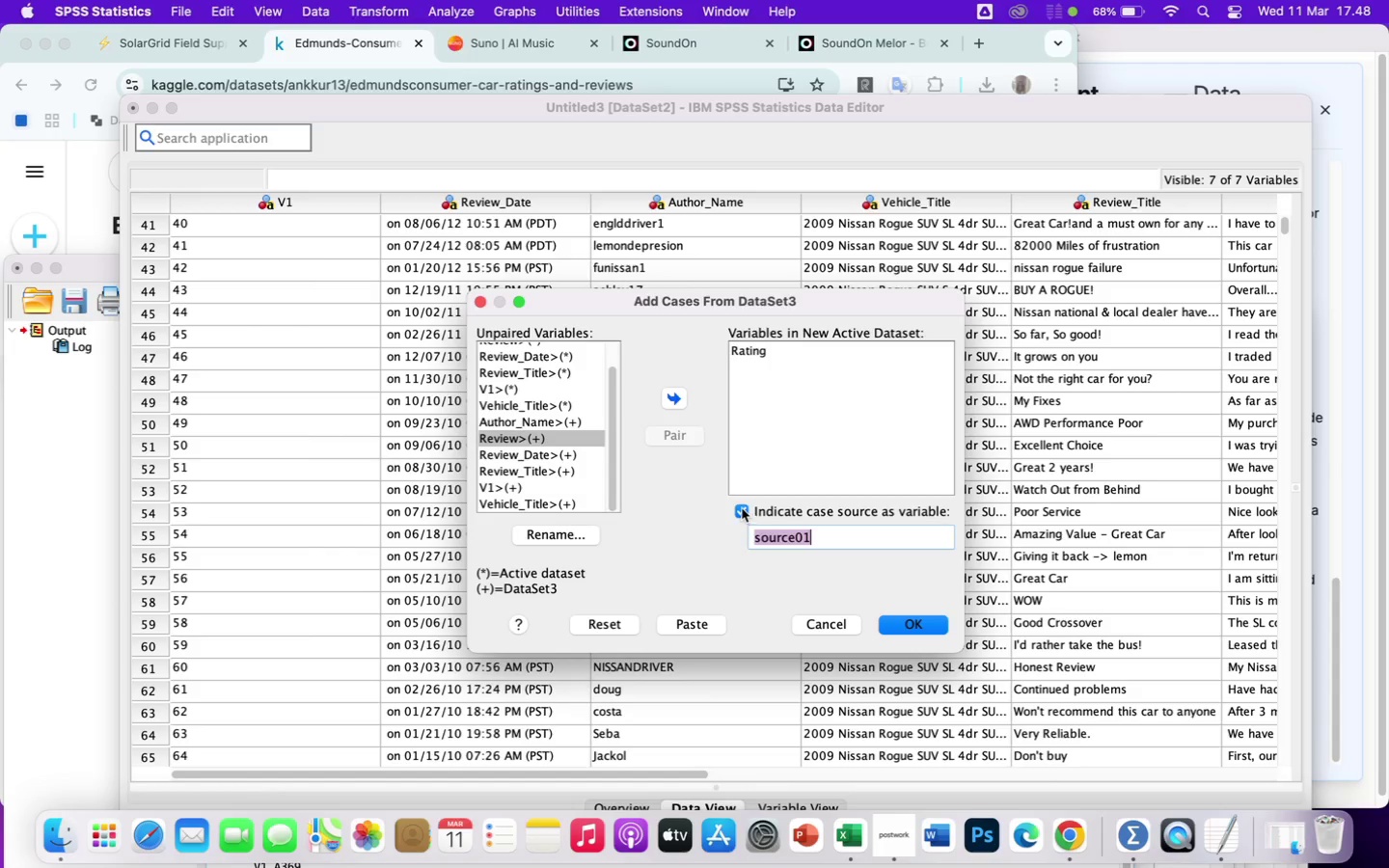 
left_click([721, 507])
 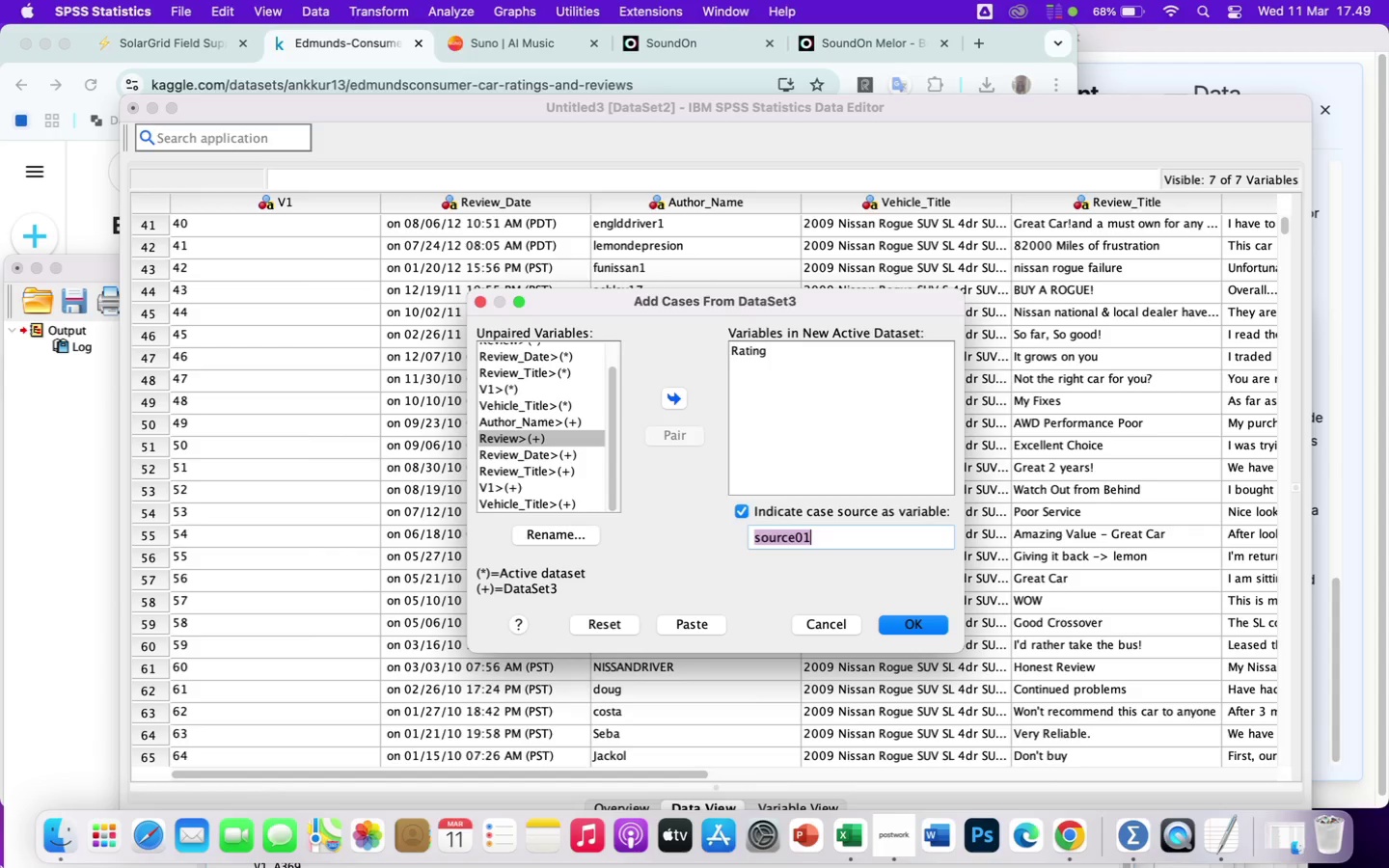 
wait(59.93)
 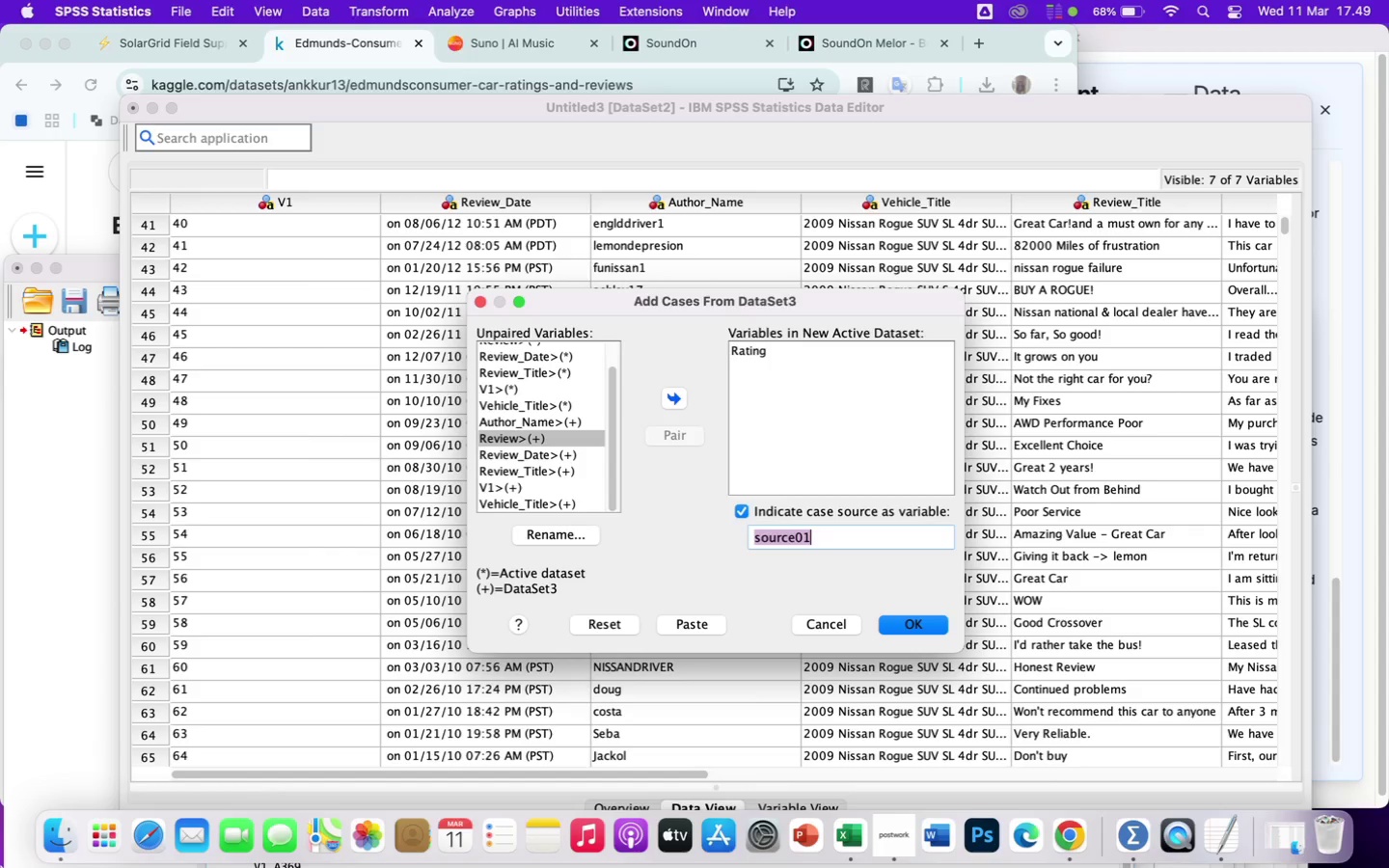 
left_click([853, 224])
 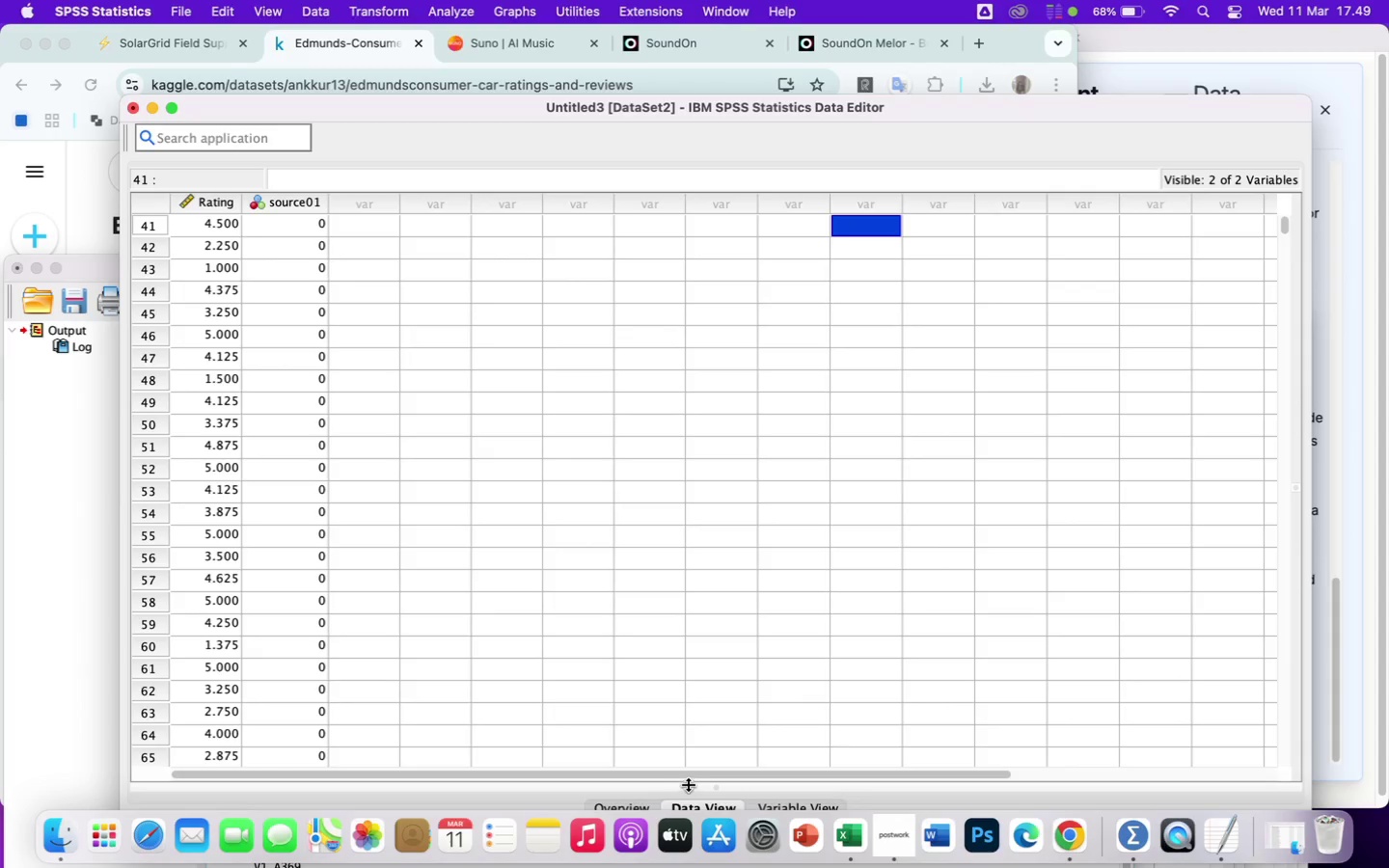 
left_click_drag(start_coordinate=[690, 773], to_coordinate=[600, 754])
 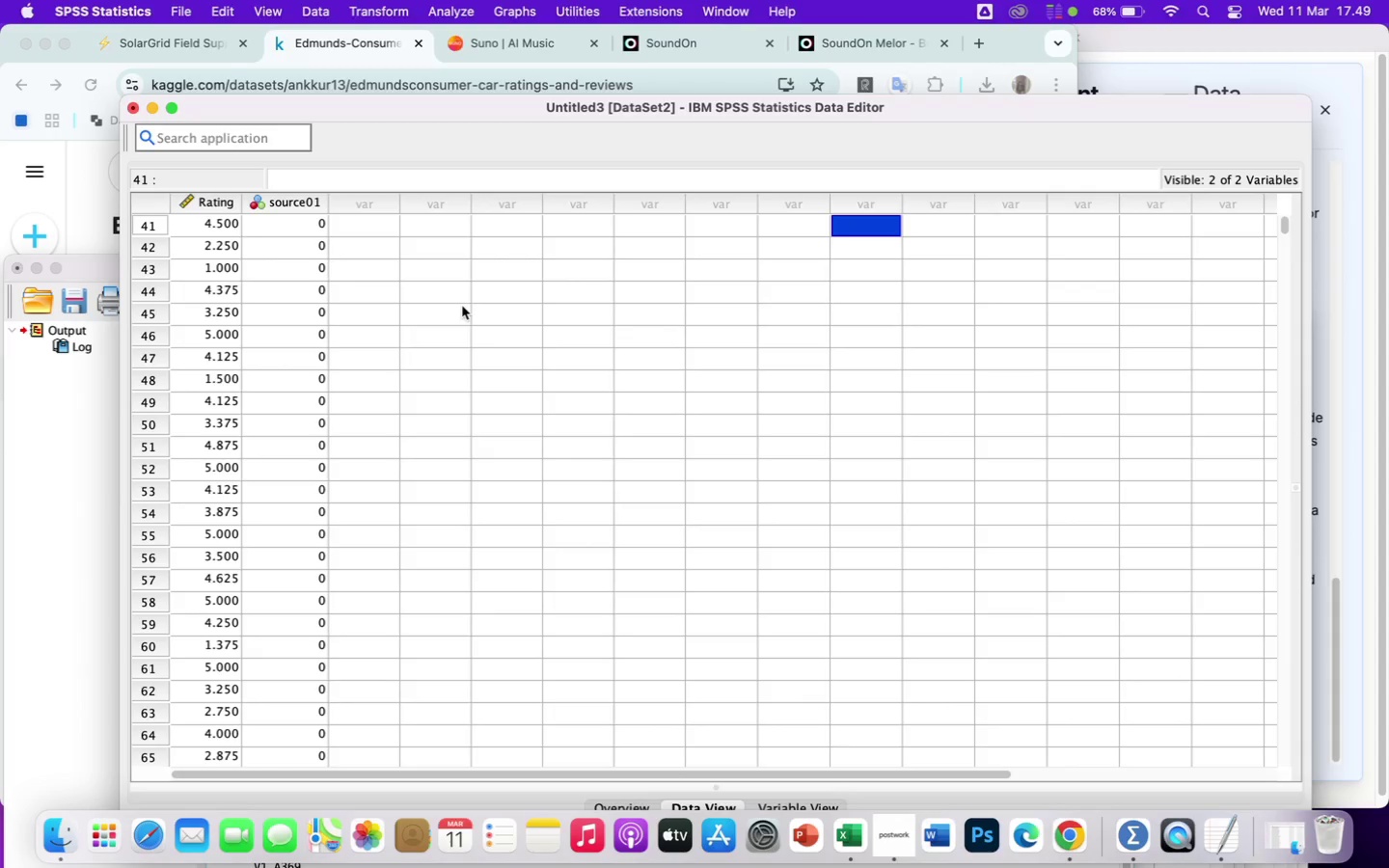 
scroll: coordinate [322, 283], scroll_direction: up, amount: 97.0
 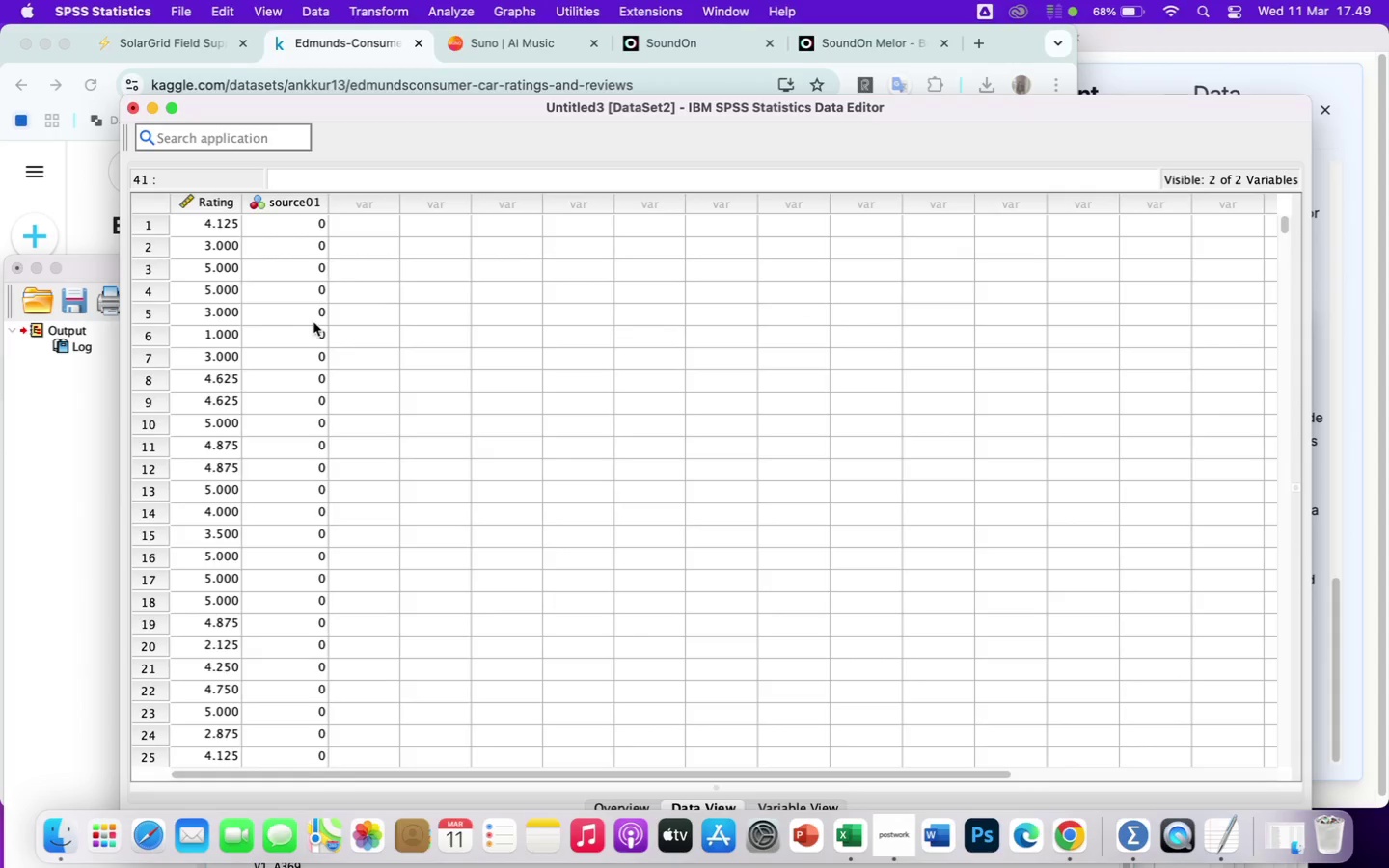 
scroll: coordinate [315, 323], scroll_direction: down, amount: 42.0
 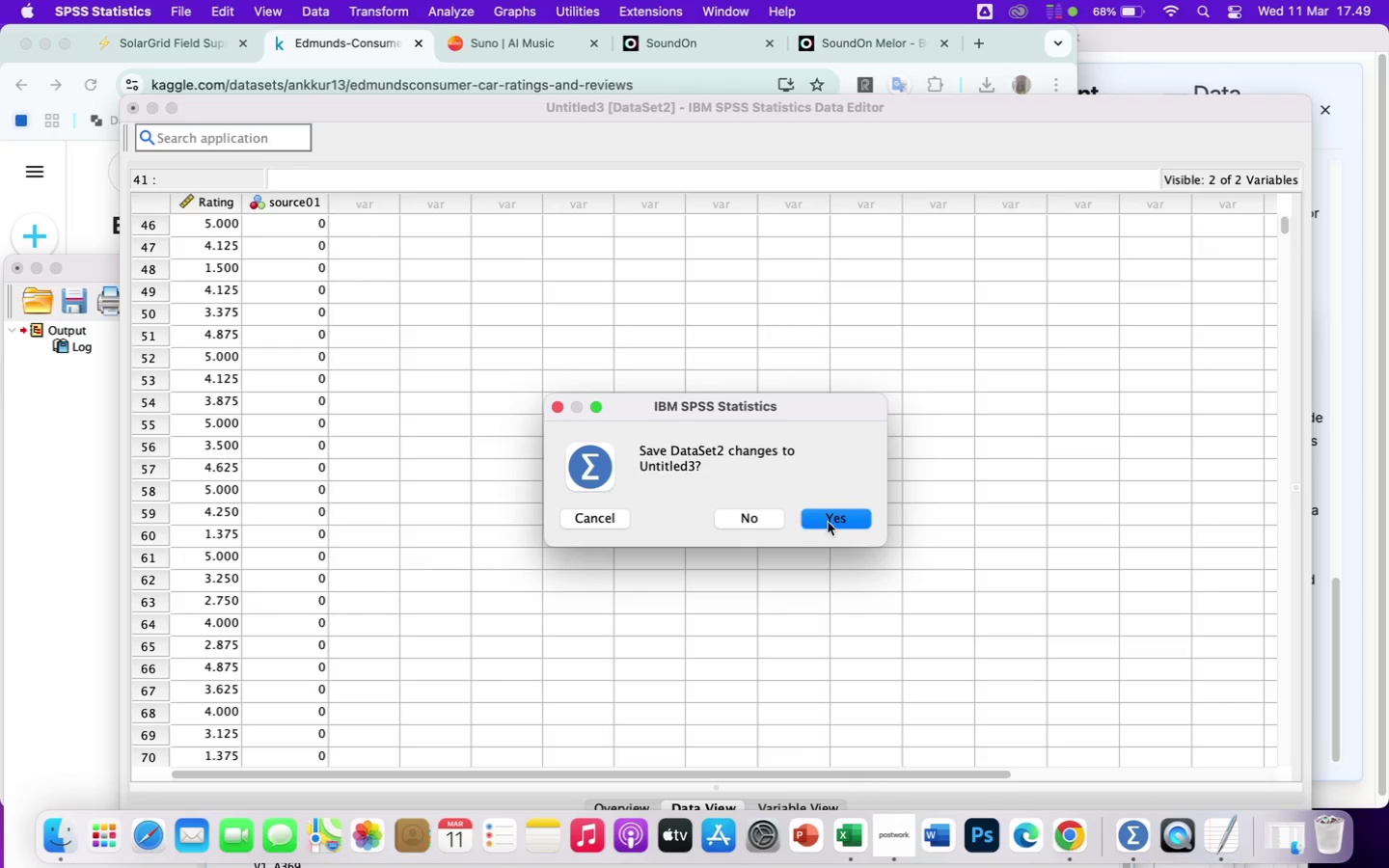 
left_click([776, 518])
 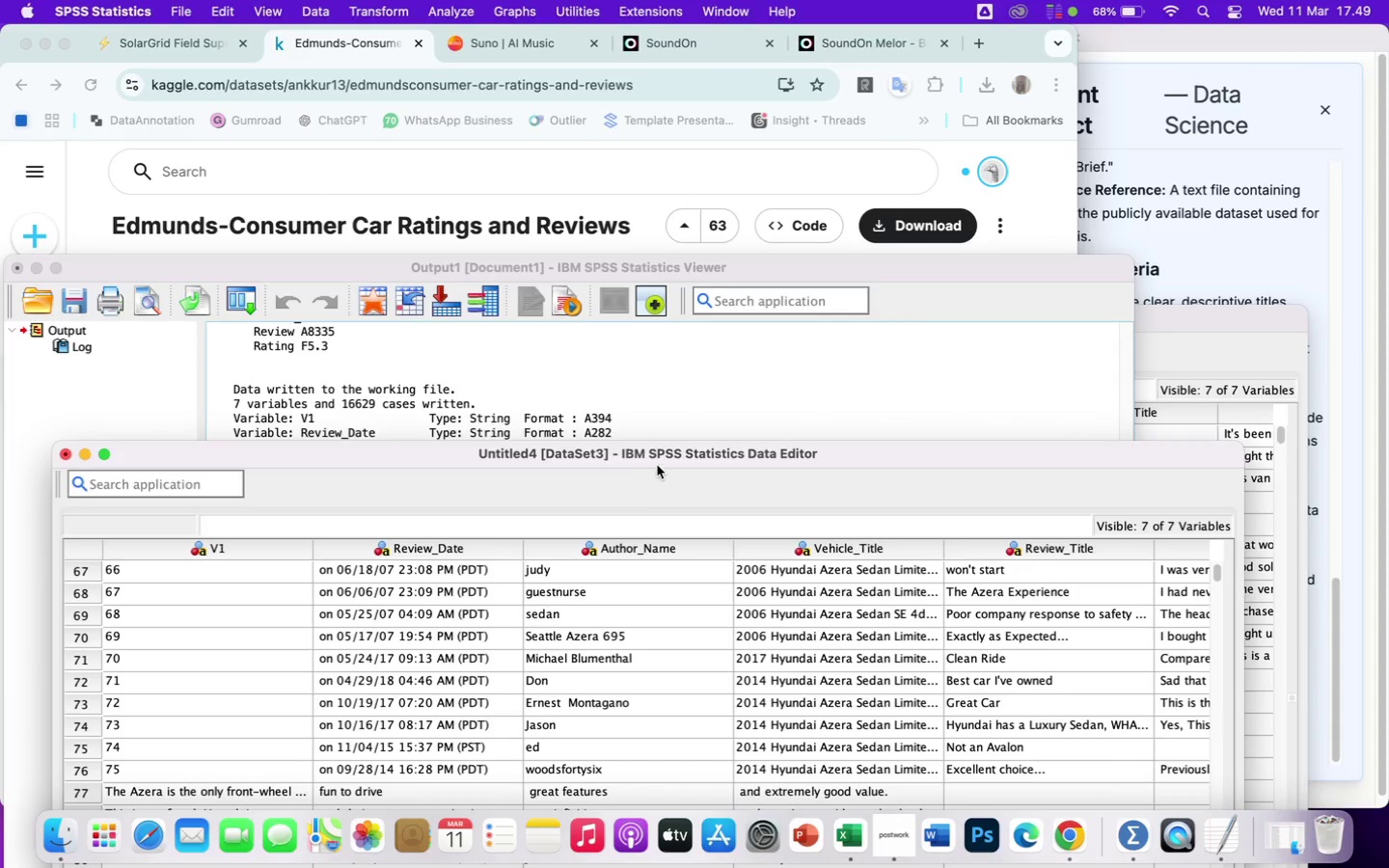 
left_click_drag(start_coordinate=[667, 456], to_coordinate=[733, 100])
 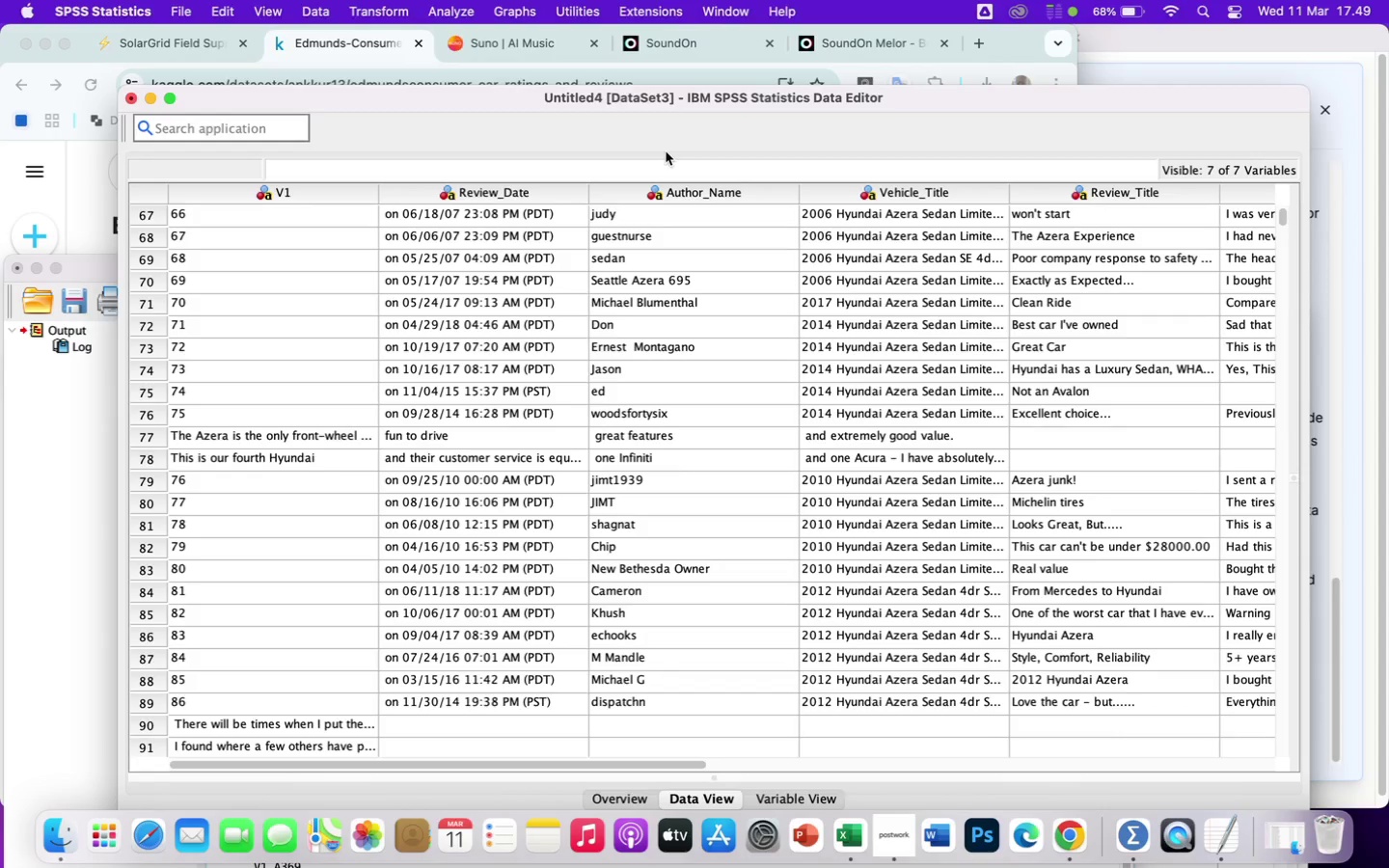 
wait(9.85)
 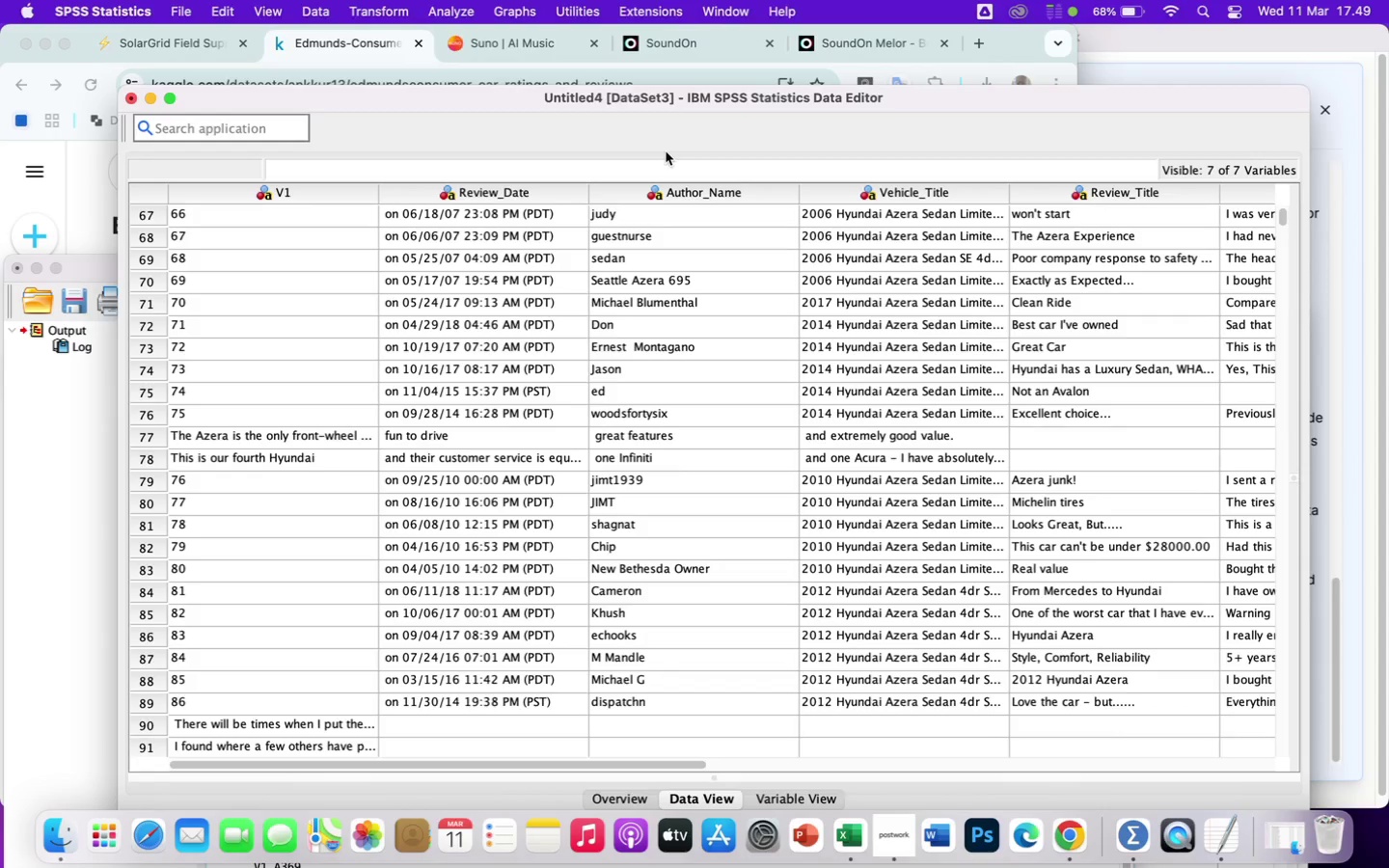 
scroll: coordinate [567, 318], scroll_direction: up, amount: 211.0
 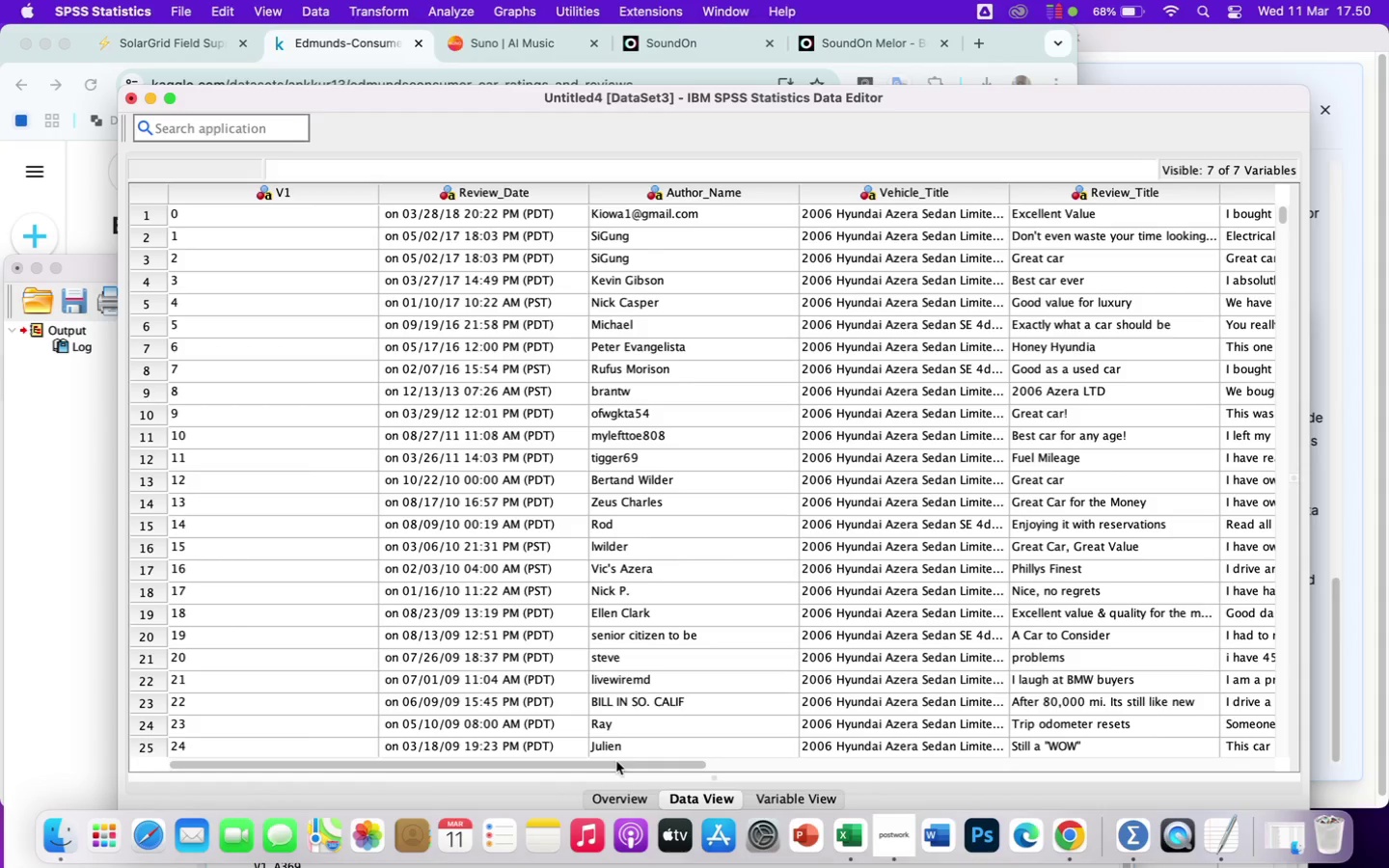 
left_click_drag(start_coordinate=[616, 764], to_coordinate=[379, 659])
 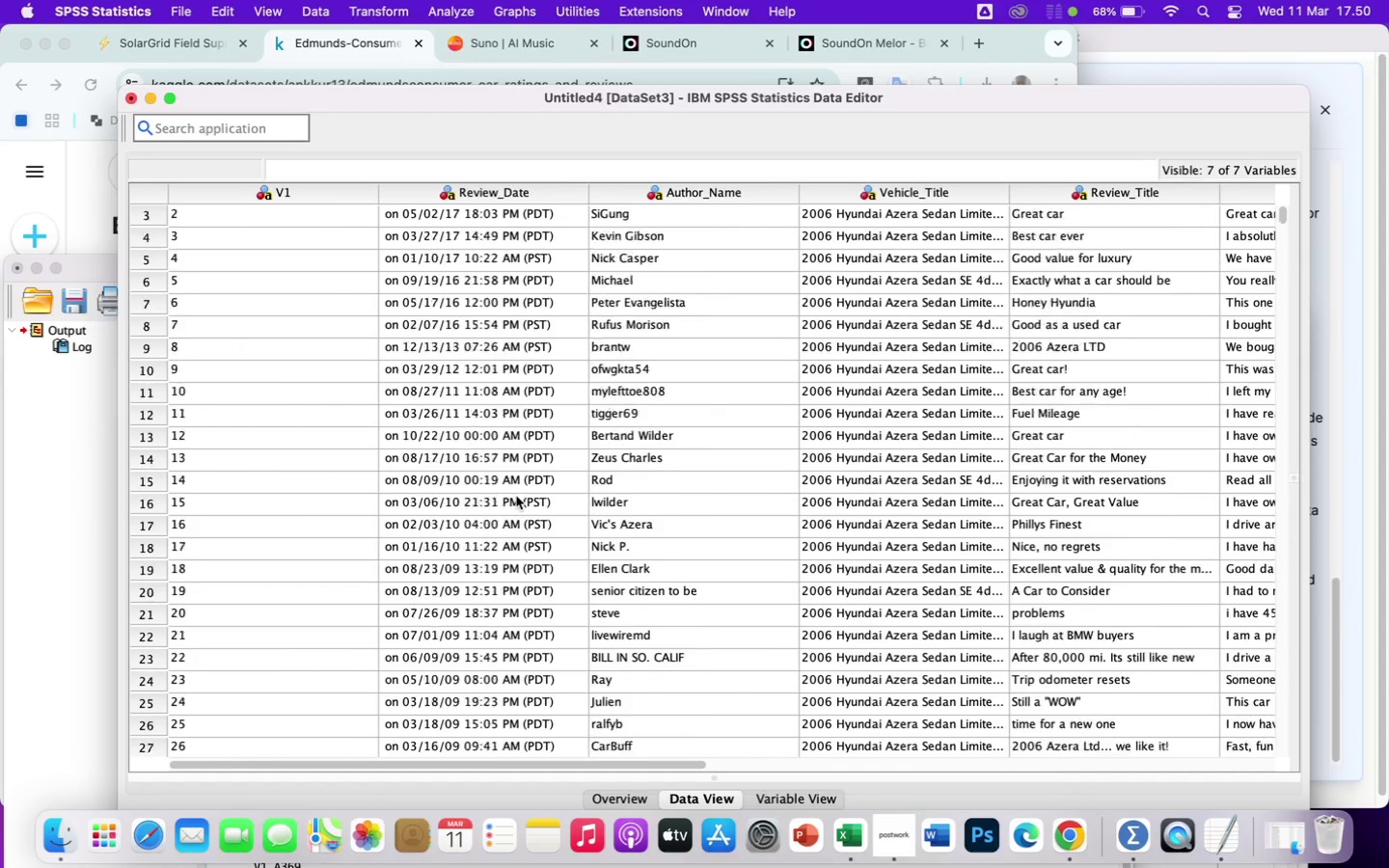 
scroll: coordinate [514, 492], scroll_direction: down, amount: 74.0
 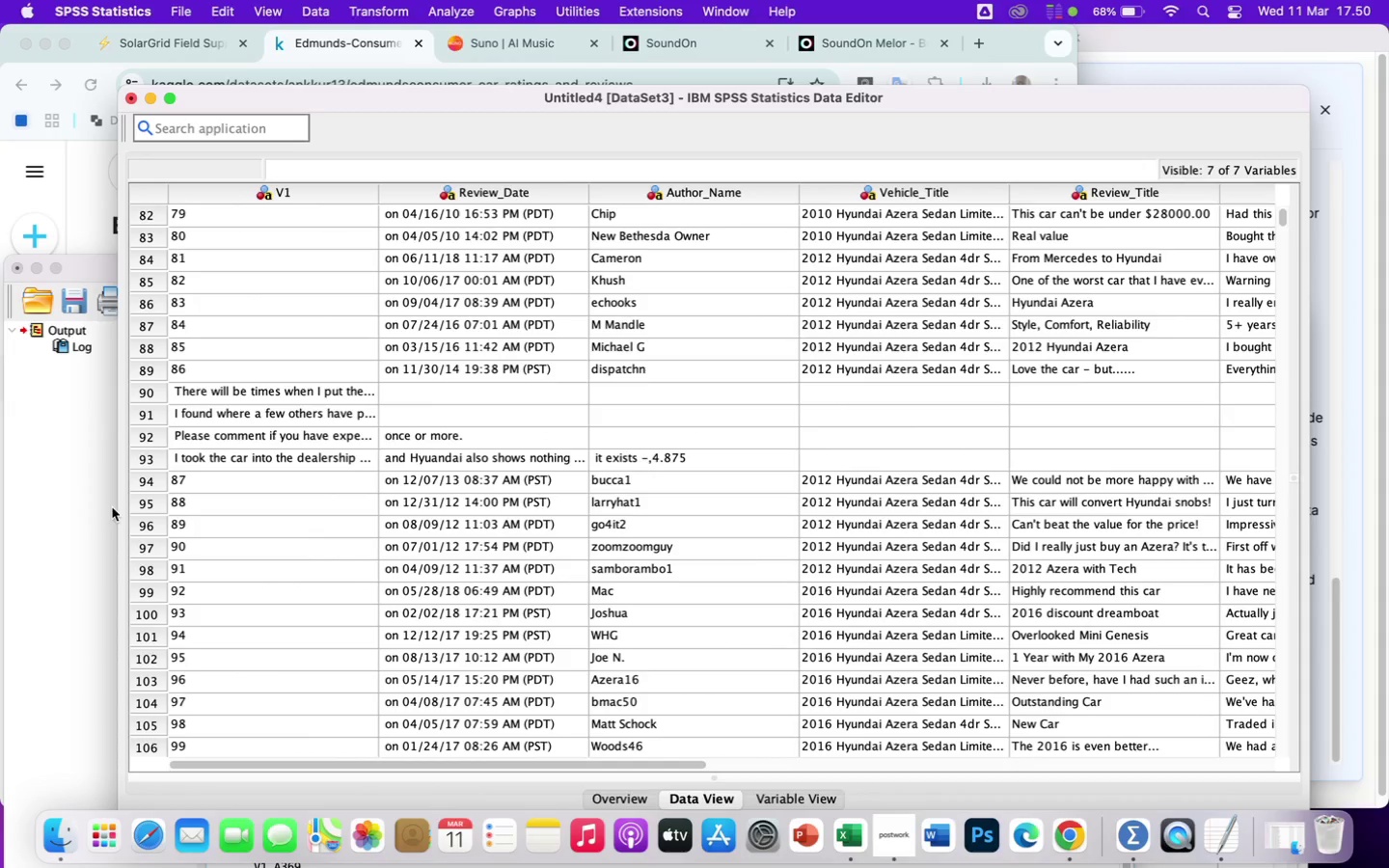 
left_click_drag(start_coordinate=[140, 391], to_coordinate=[301, 480])
 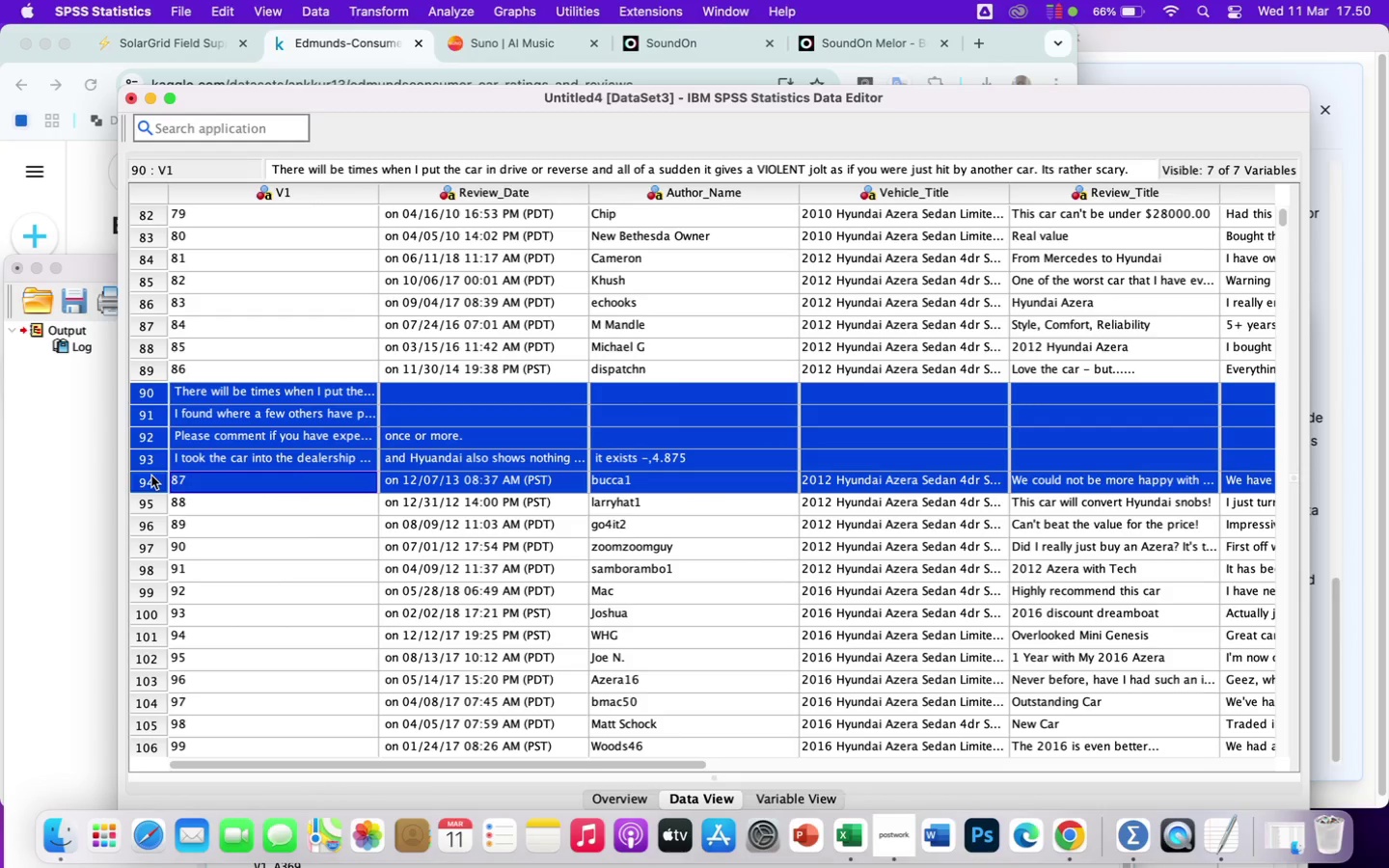 
right_click([150, 475])
 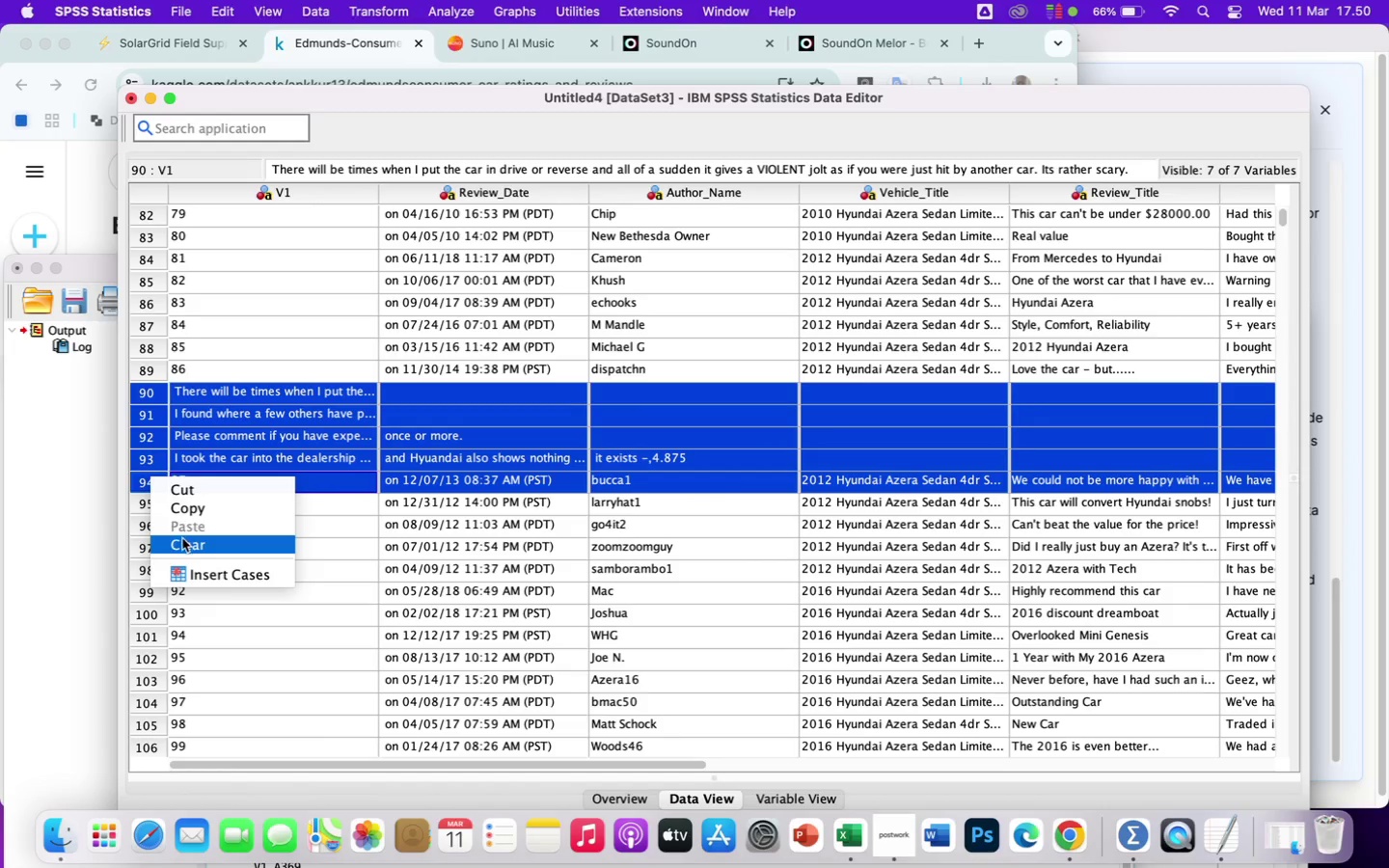 
left_click([185, 544])
 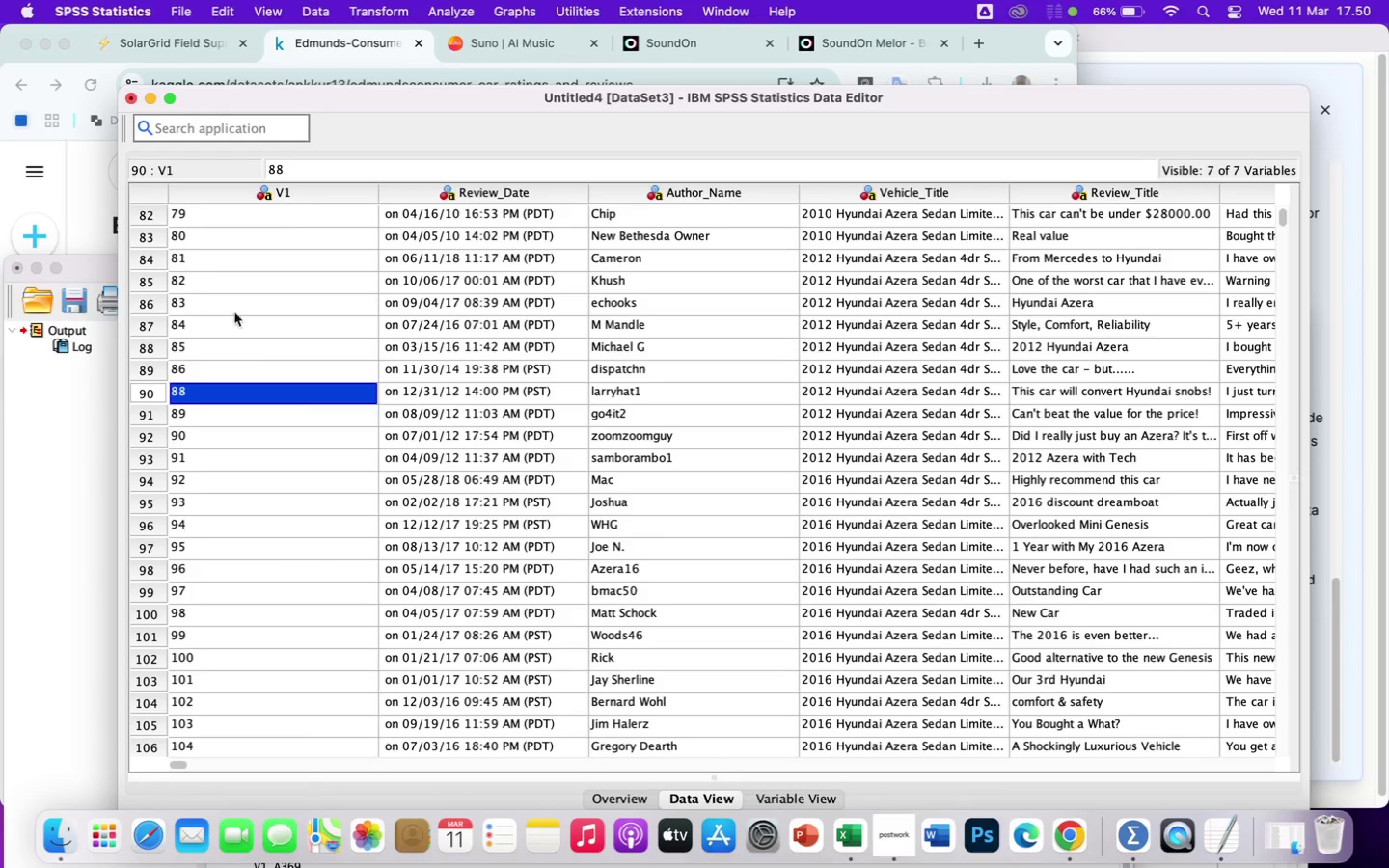 
wait(9.88)
 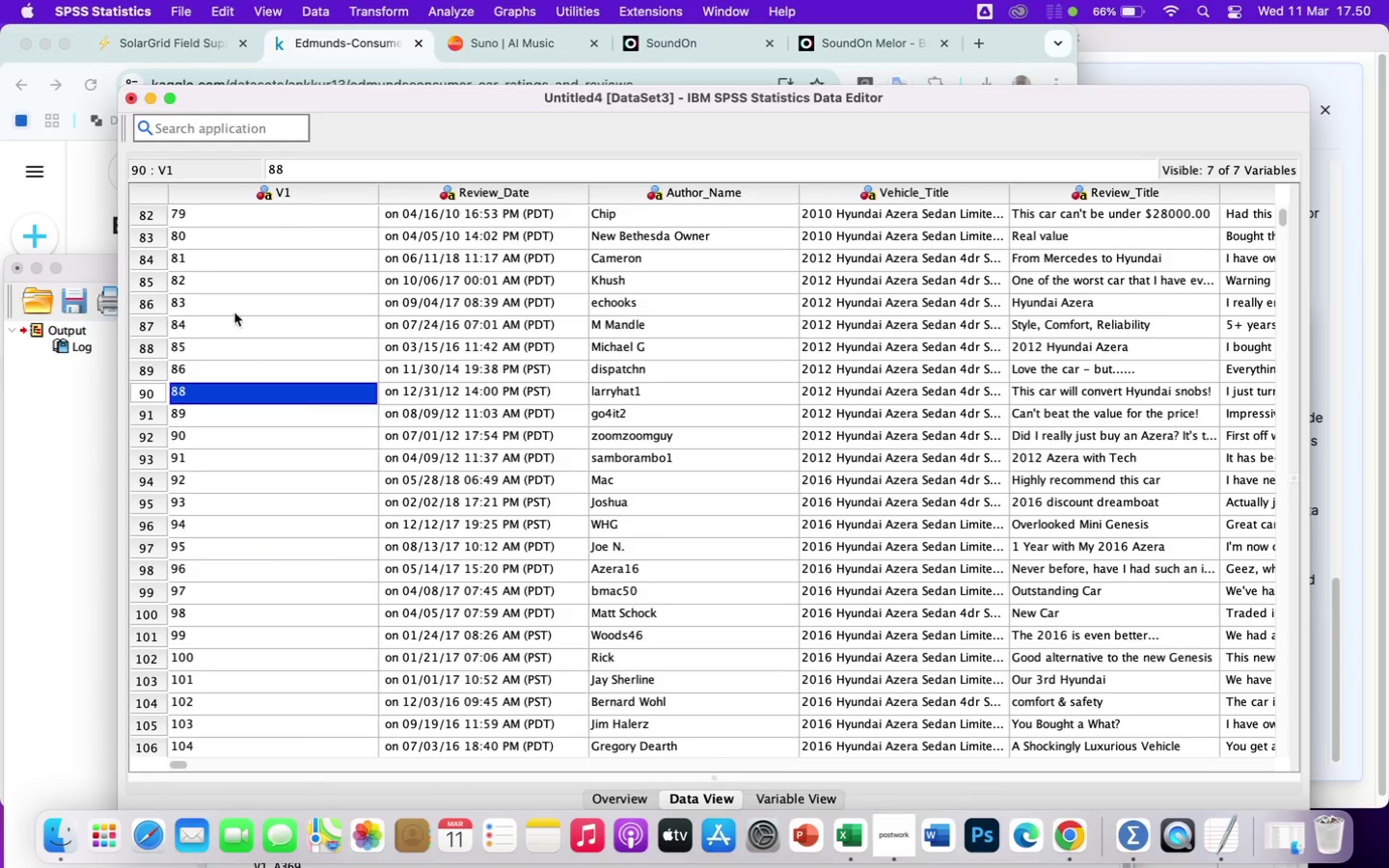 
double_click([359, 195])
 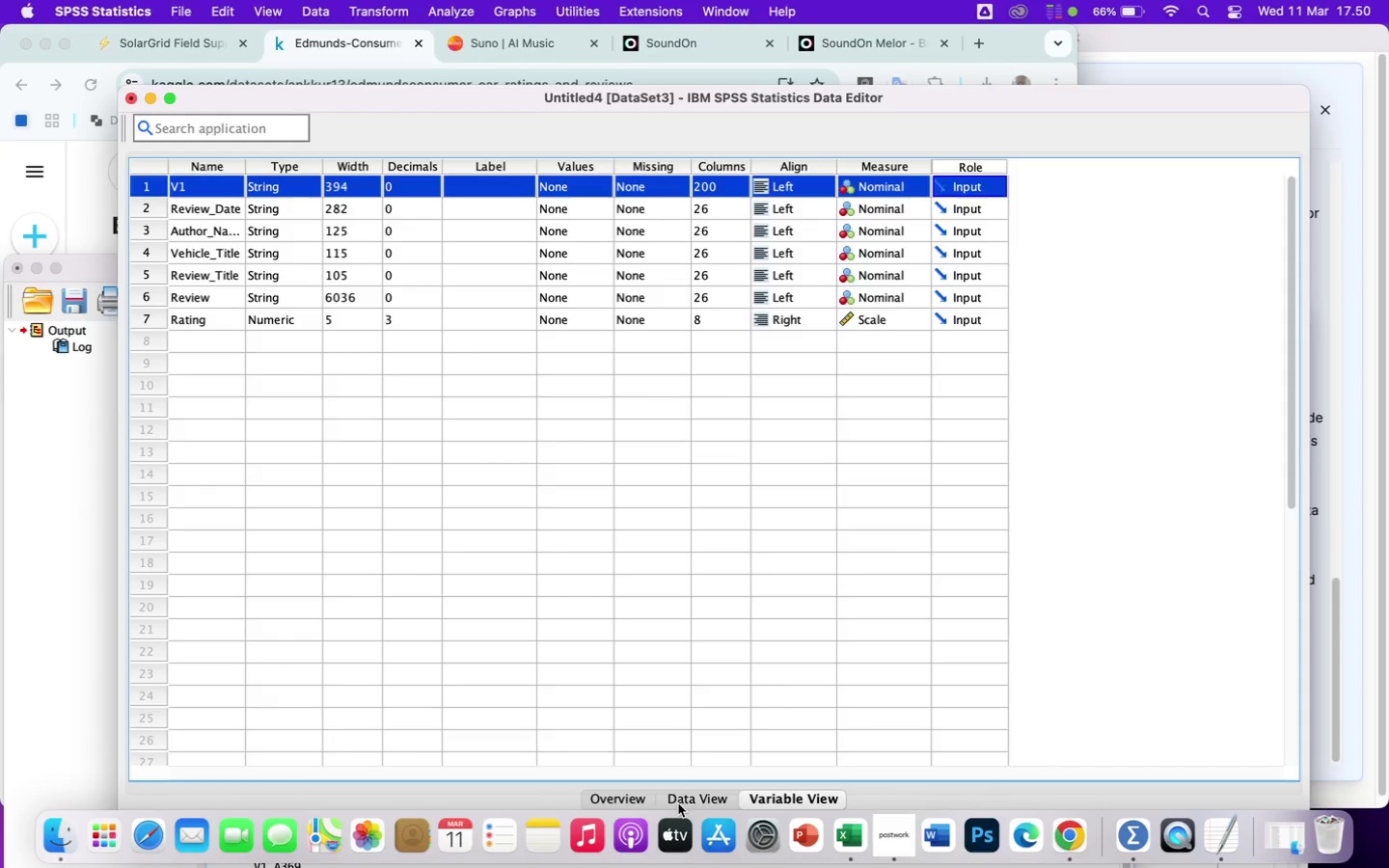 
left_click([687, 800])
 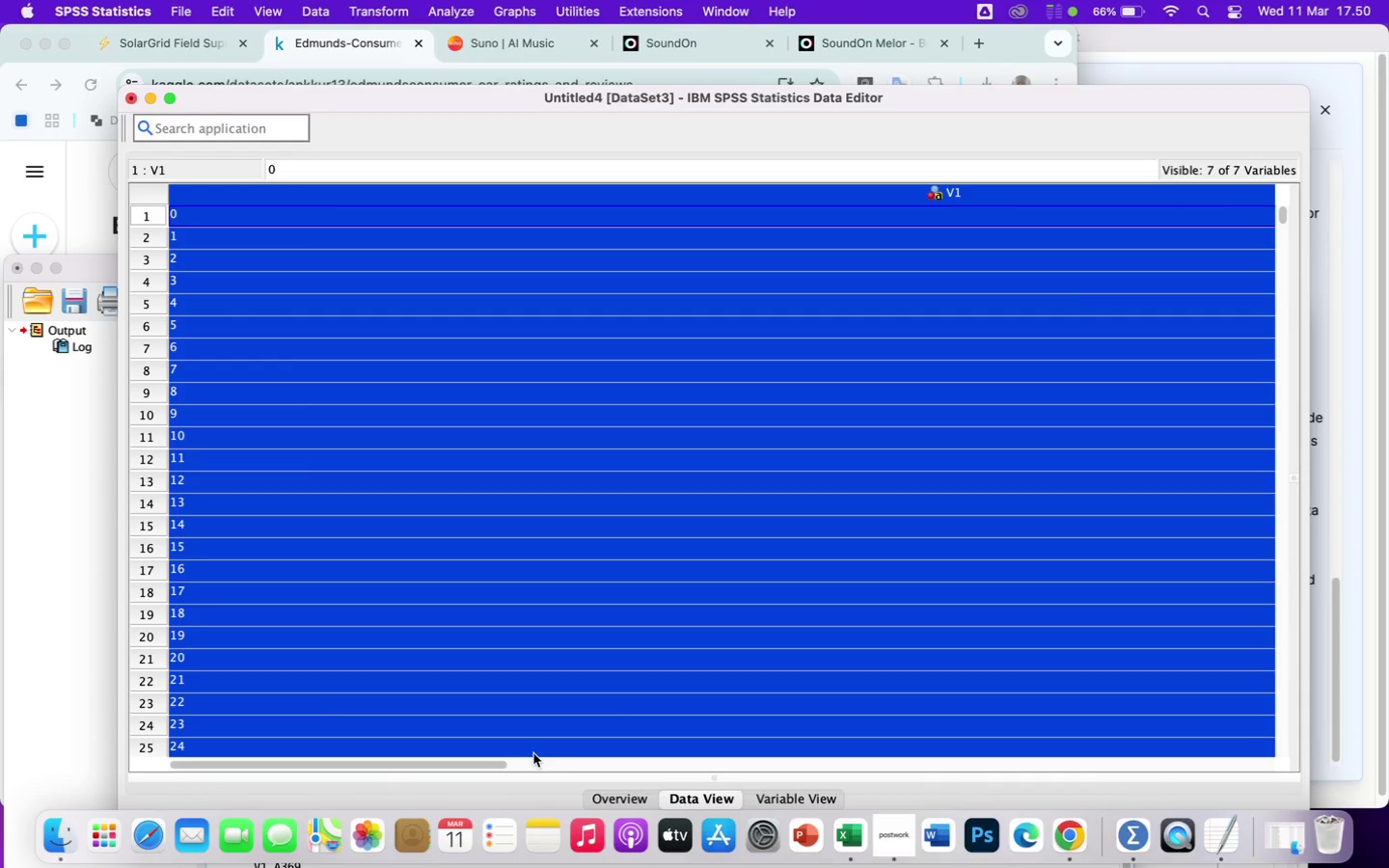 
left_click_drag(start_coordinate=[493, 766], to_coordinate=[728, 731])
 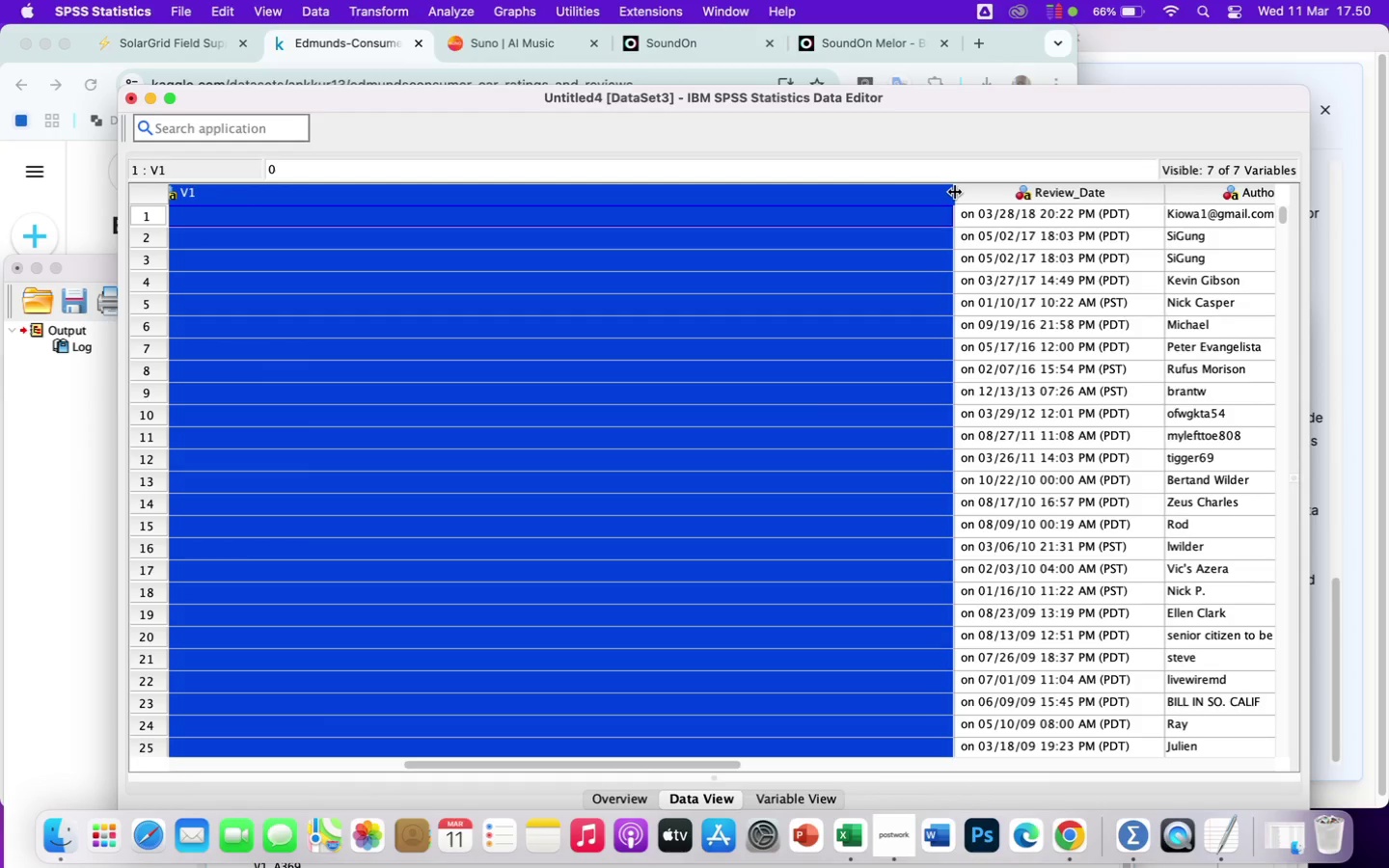 
left_click_drag(start_coordinate=[953, 192], to_coordinate=[226, 350])
 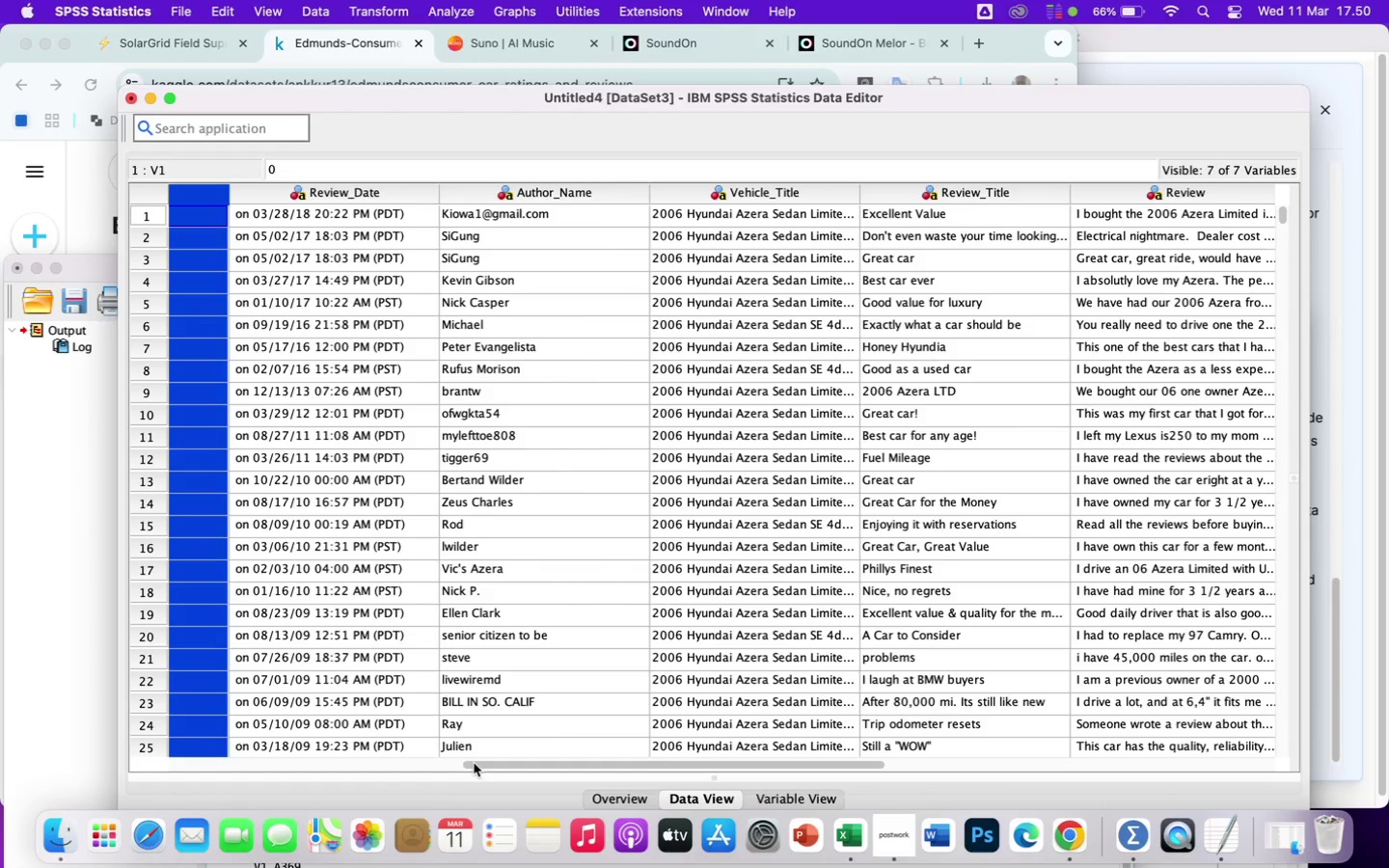 
left_click_drag(start_coordinate=[474, 763], to_coordinate=[156, 752])
 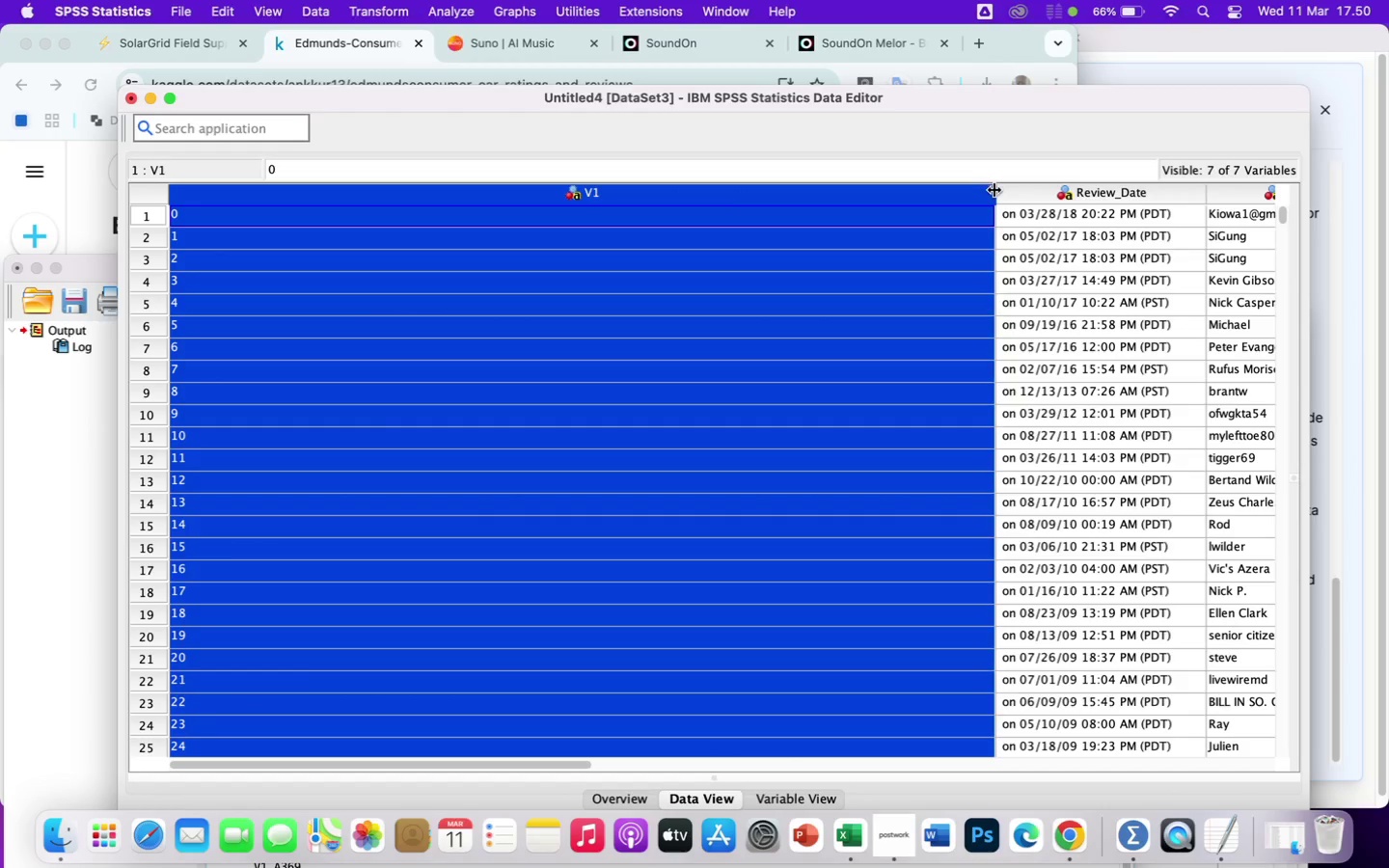 
left_click_drag(start_coordinate=[994, 190], to_coordinate=[232, 369])
 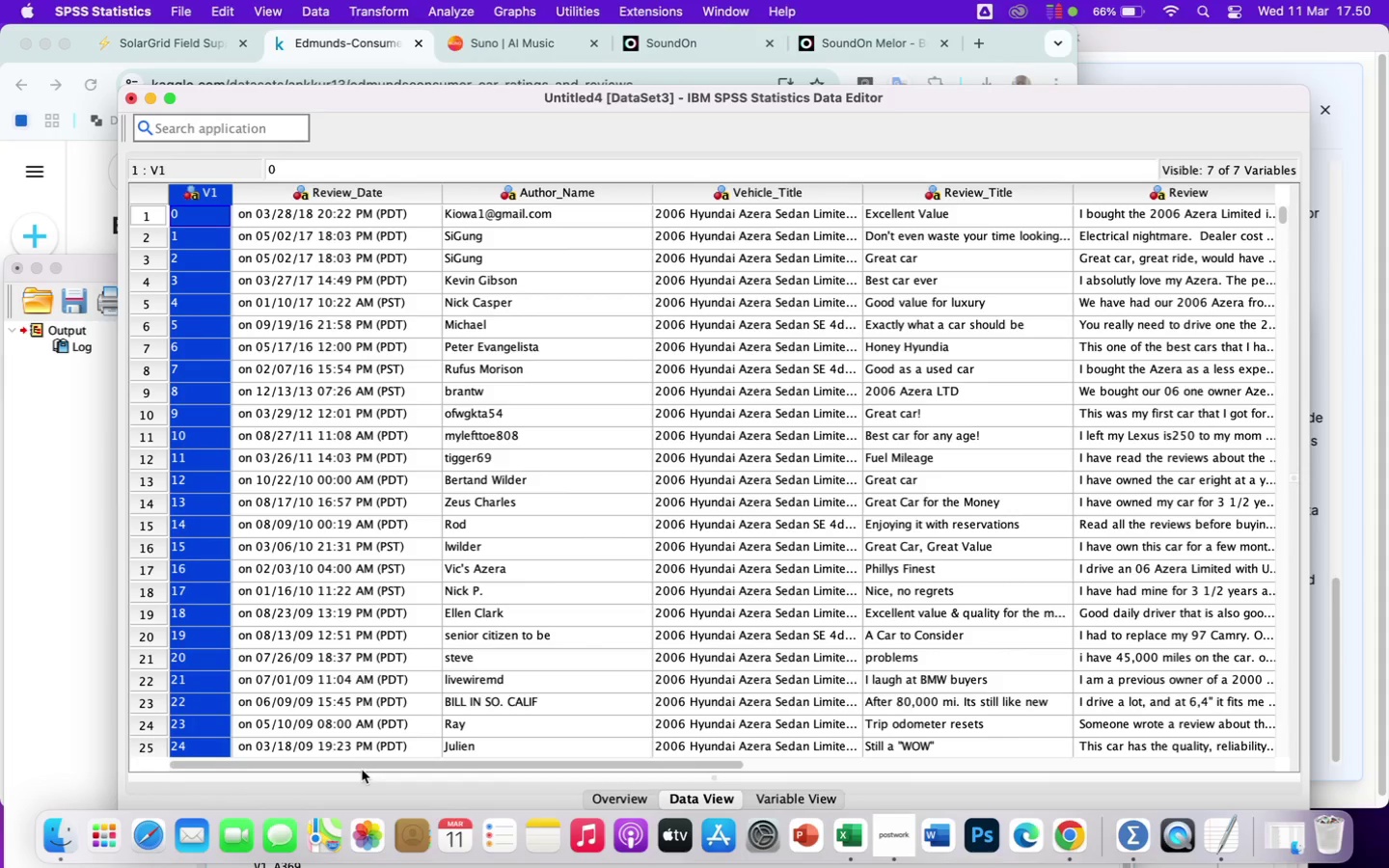 
left_click_drag(start_coordinate=[362, 771], to_coordinate=[343, 768])
 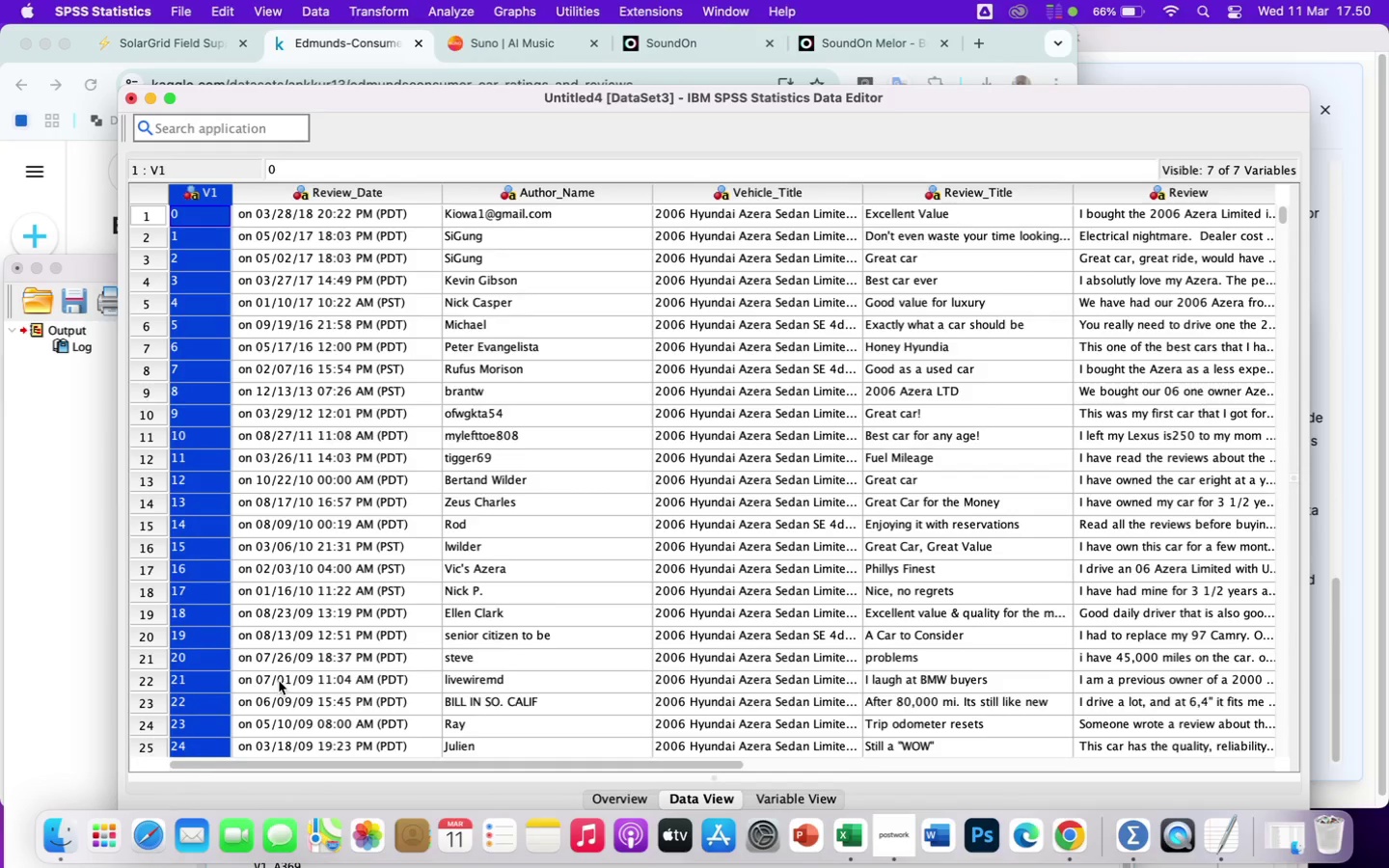 
scroll: coordinate [290, 668], scroll_direction: down, amount: 57.0
 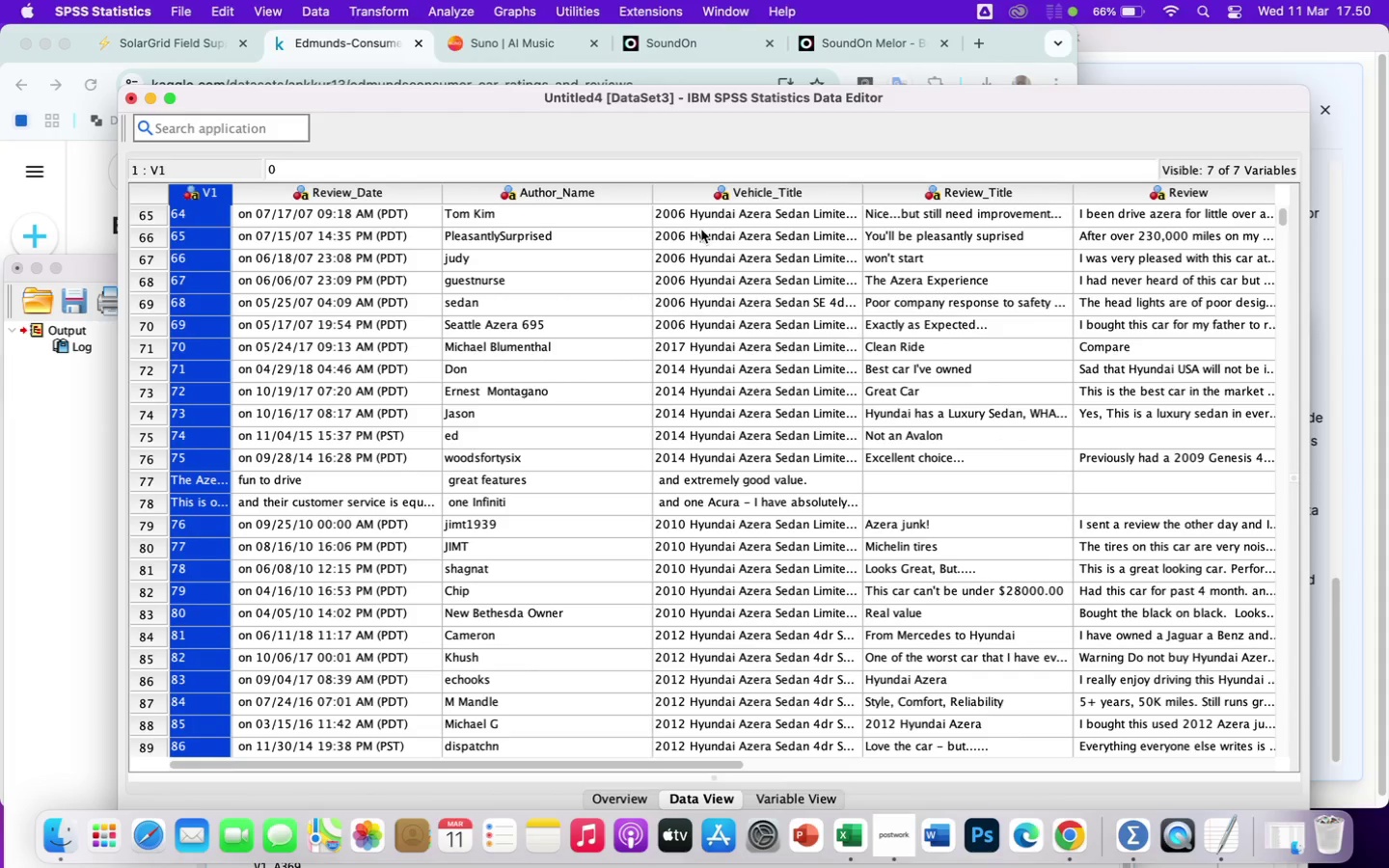 
left_click([972, 379])
 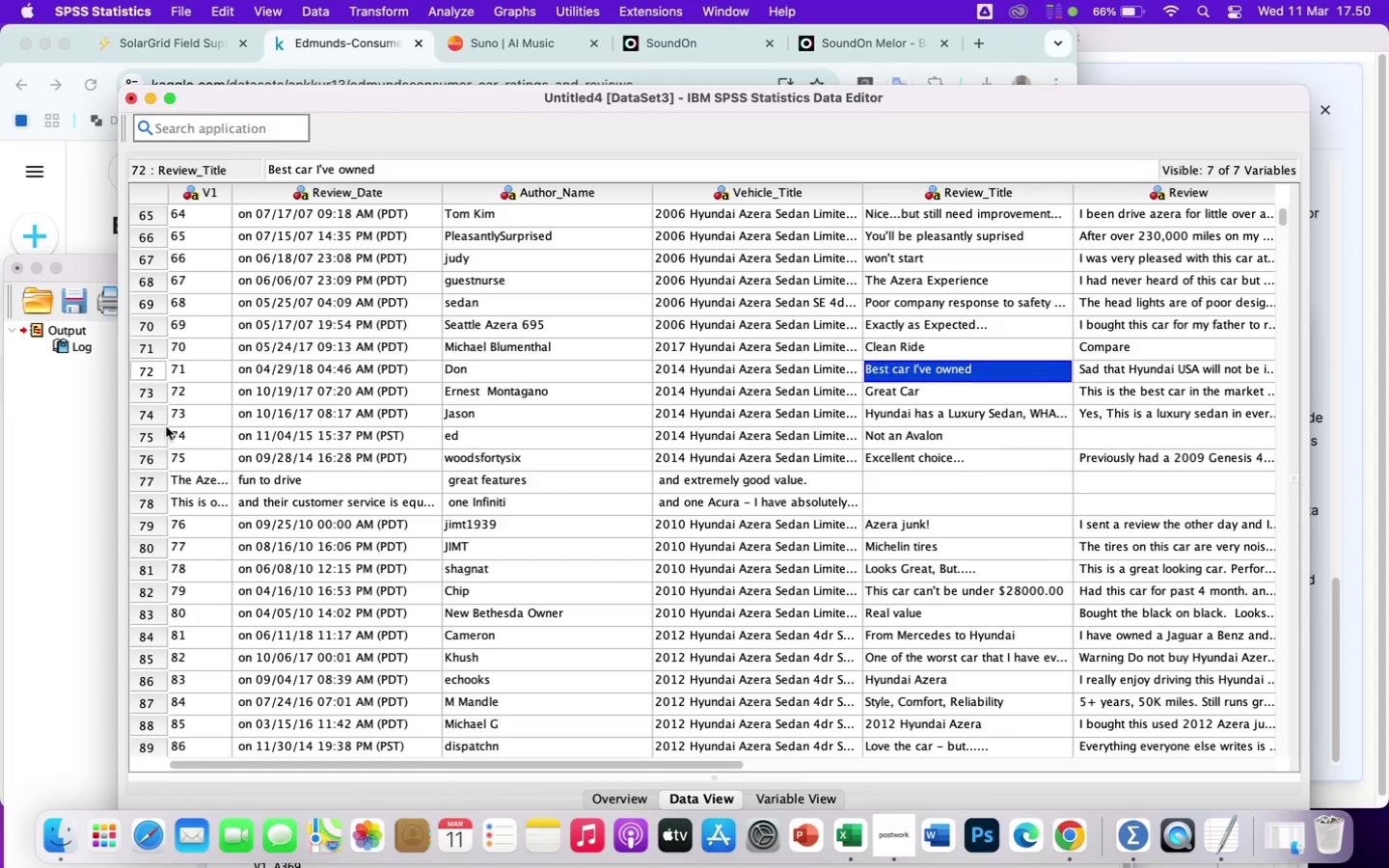 
left_click_drag(start_coordinate=[148, 433], to_coordinate=[148, 521])
 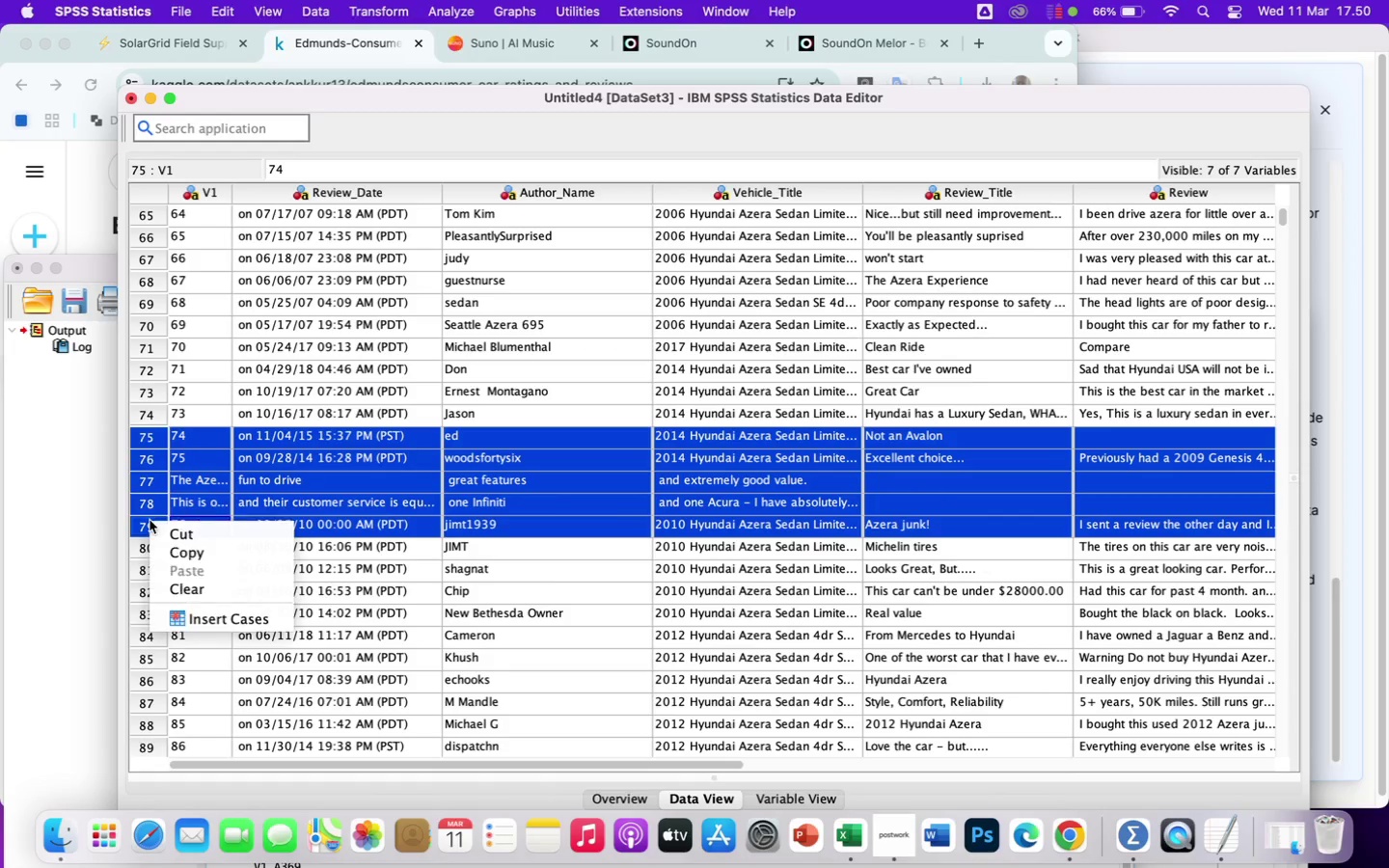 
right_click([150, 520])
 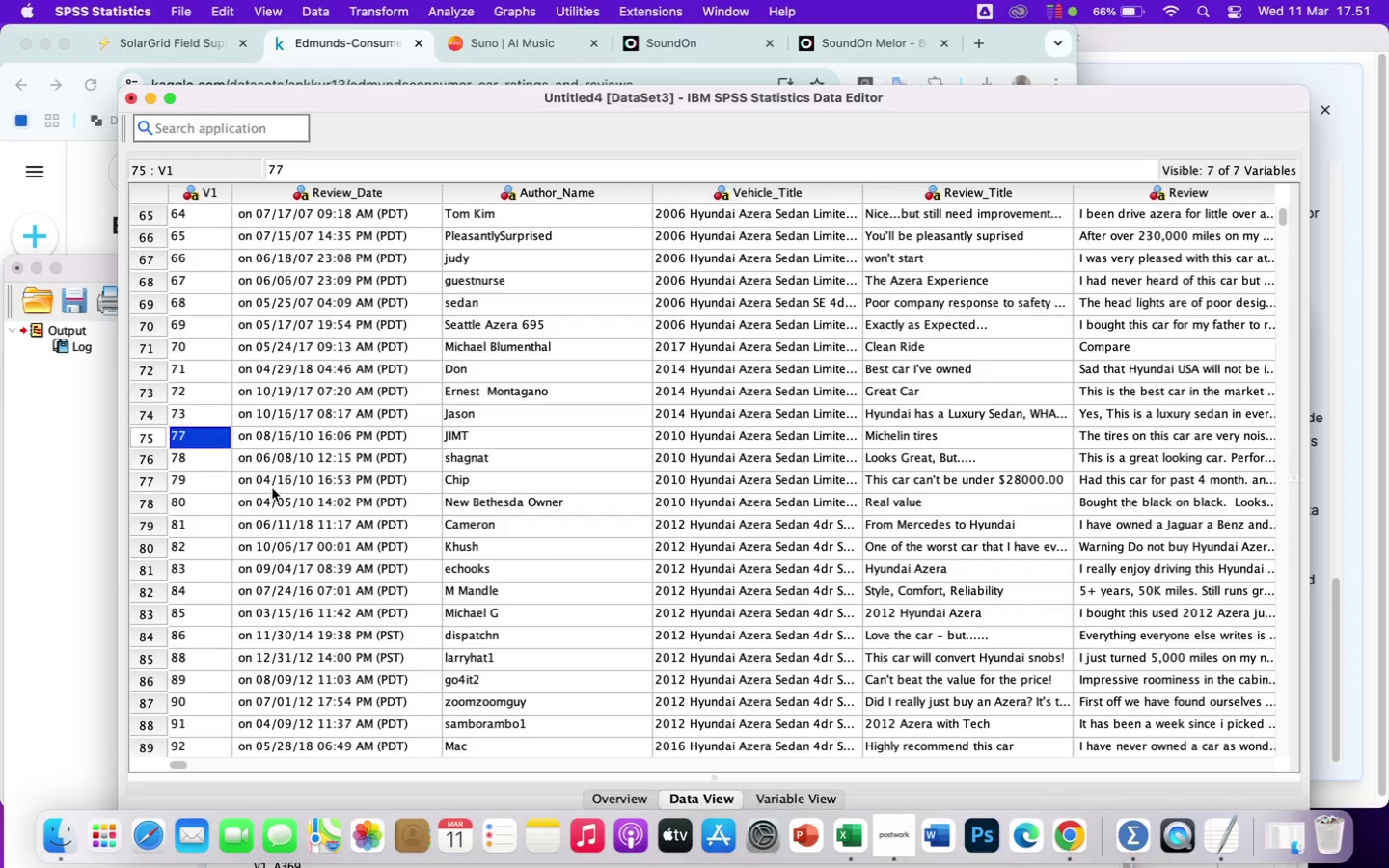 
scroll: coordinate [306, 447], scroll_direction: up, amount: 40.0
 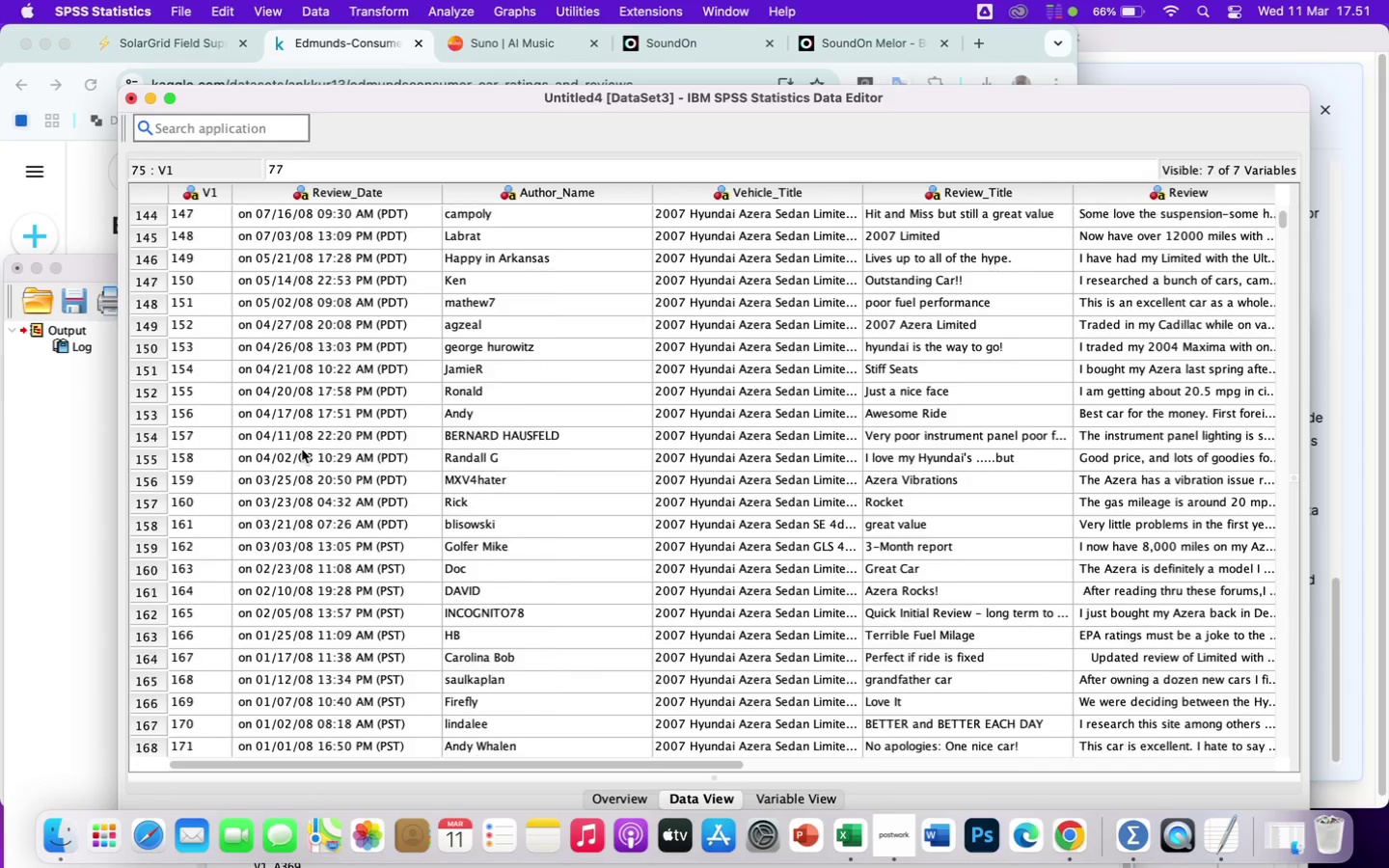 
scroll: coordinate [305, 451], scroll_direction: down, amount: 194.0
 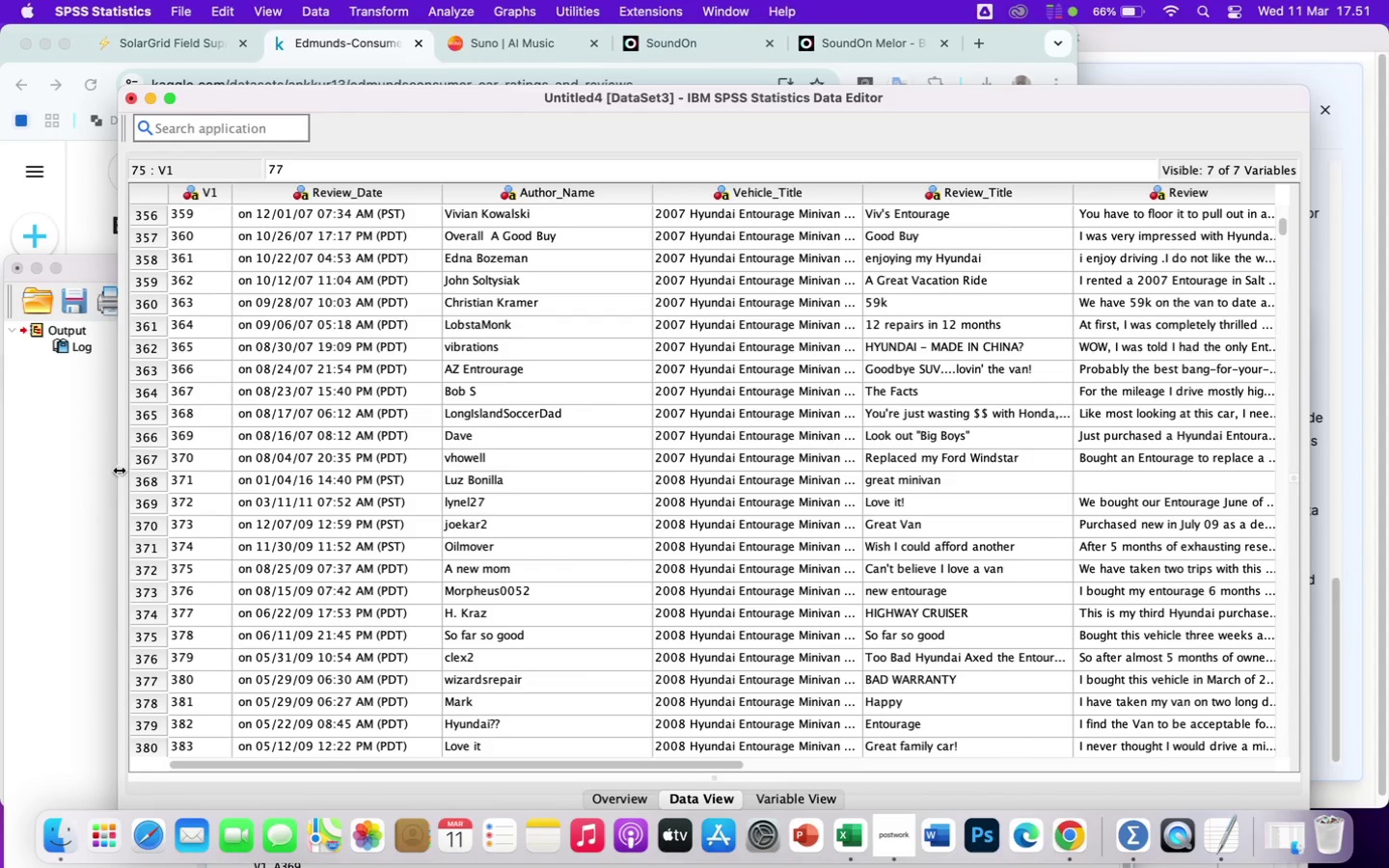 
left_click_drag(start_coordinate=[132, 458], to_coordinate=[145, 572])
 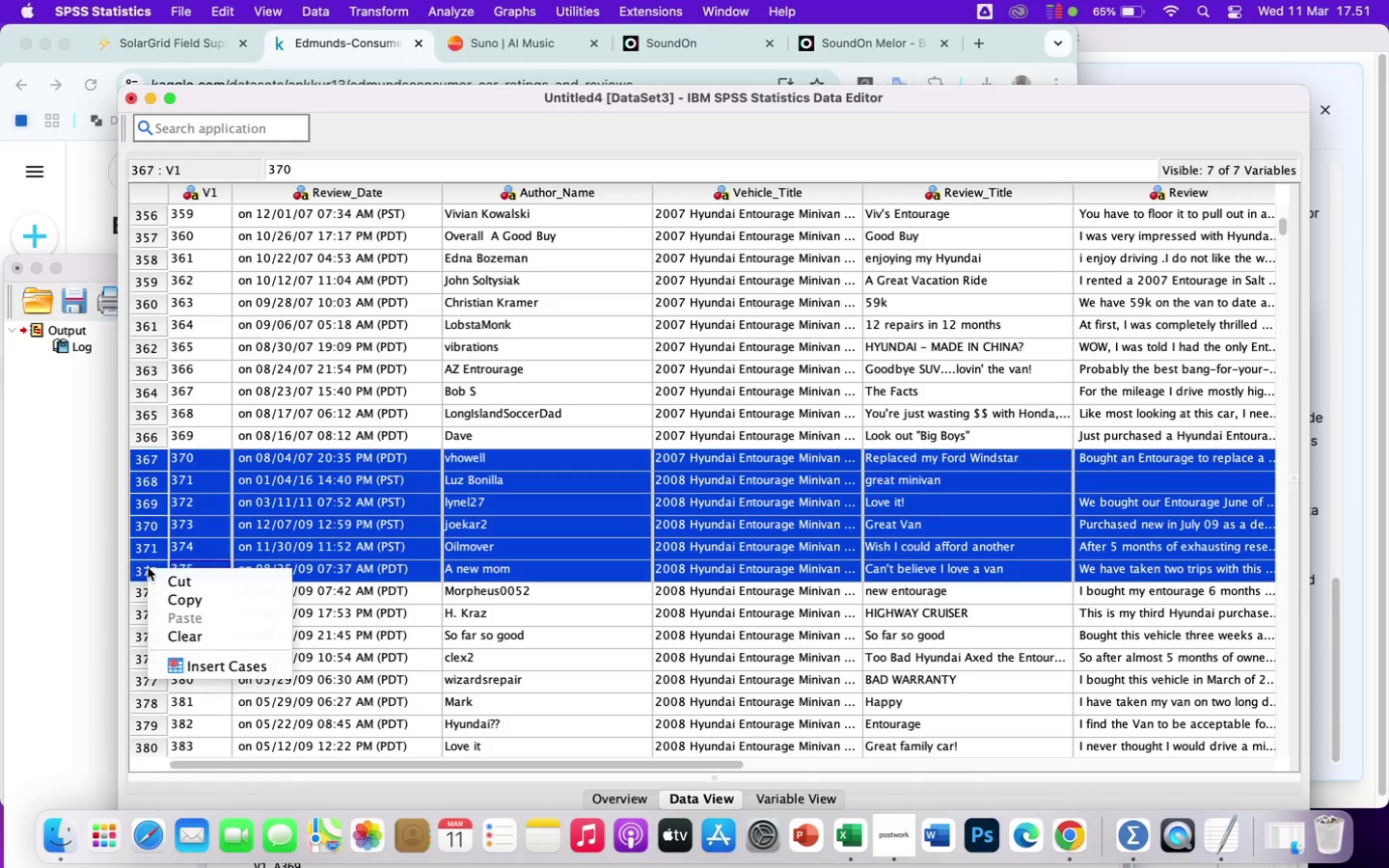 
right_click([148, 567])
 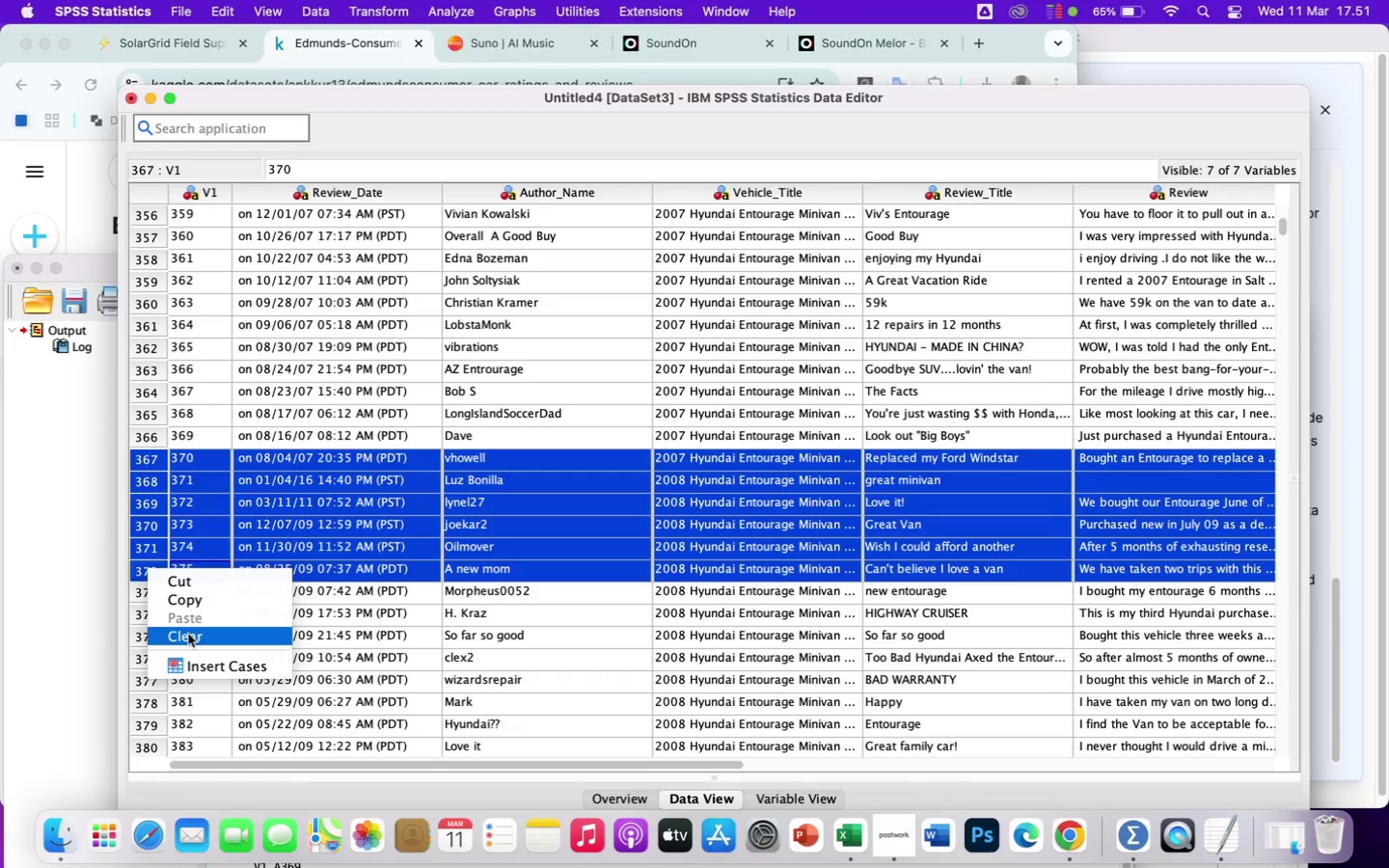 
left_click([188, 637])
 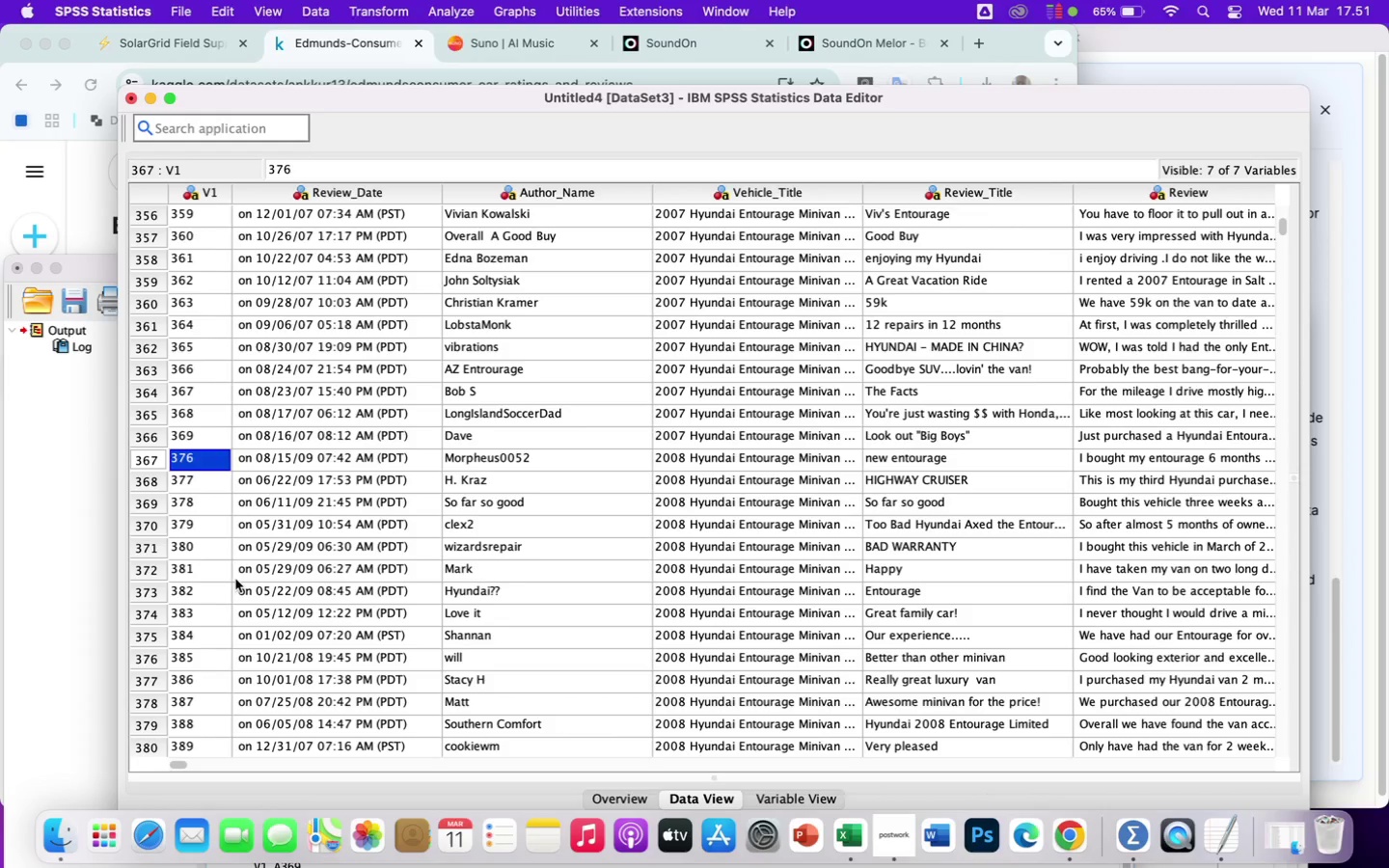 
scroll: coordinate [236, 569], scroll_direction: down, amount: 101.0
 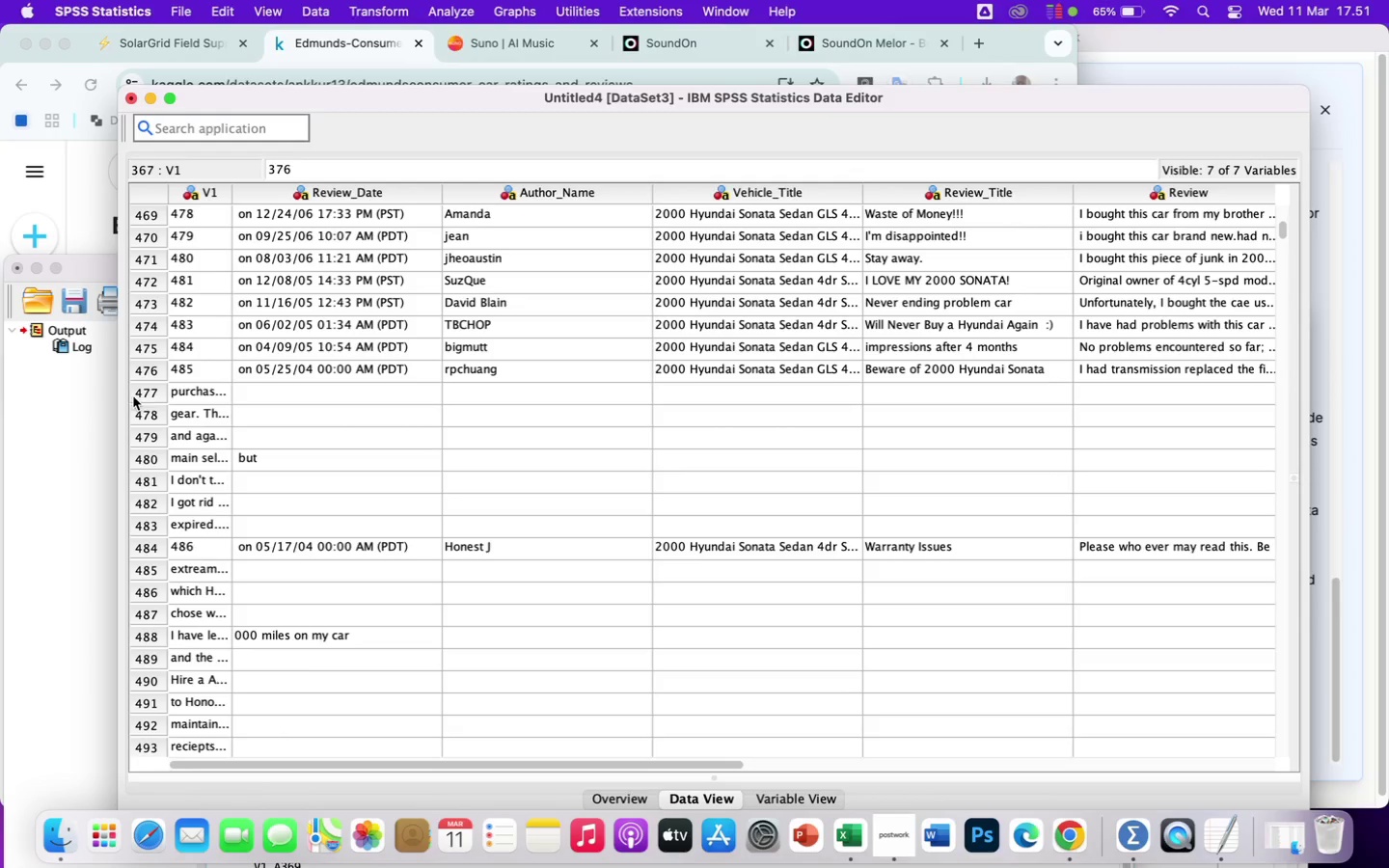 
left_click_drag(start_coordinate=[135, 391], to_coordinate=[257, 587])
 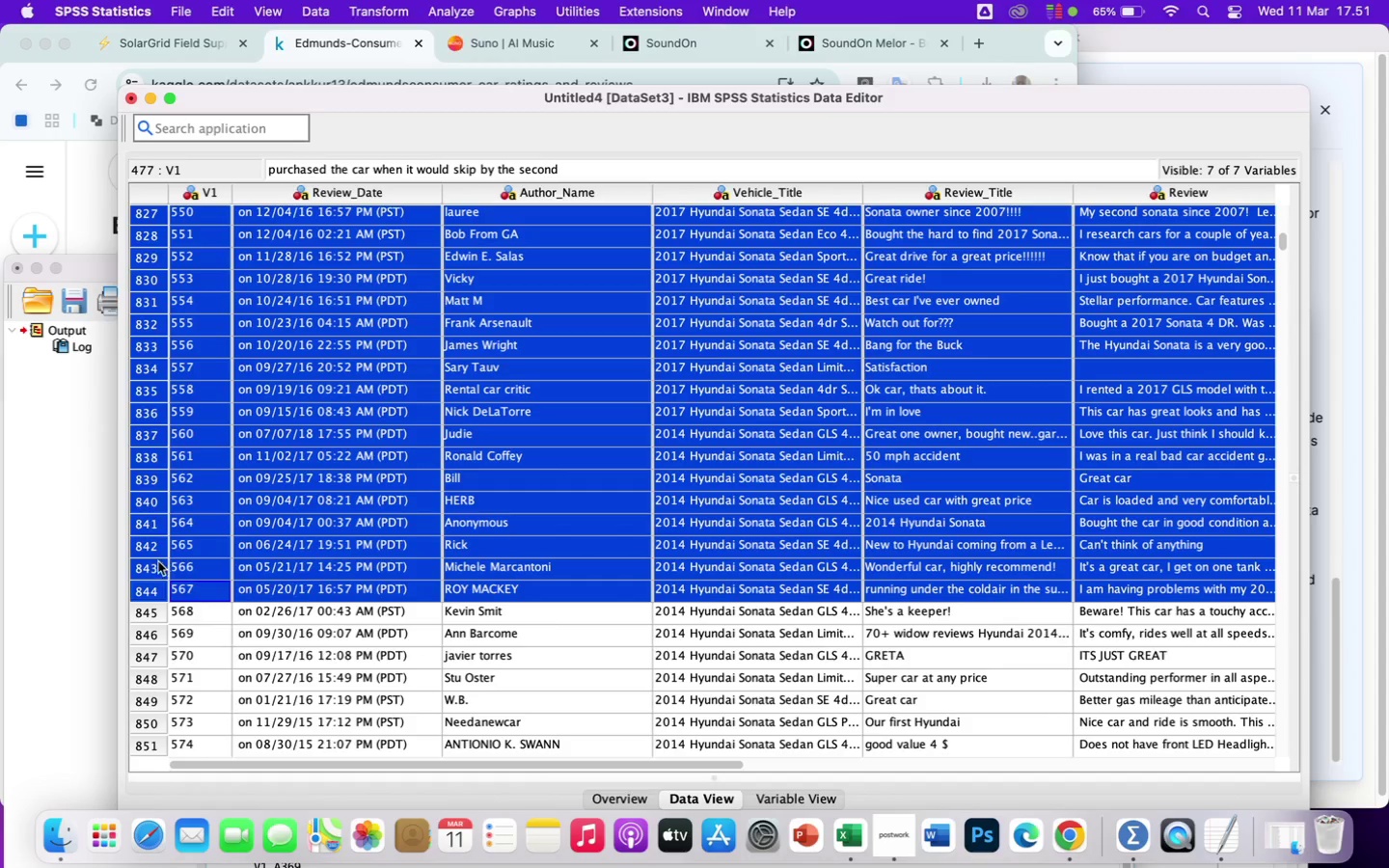 
right_click([158, 561])
 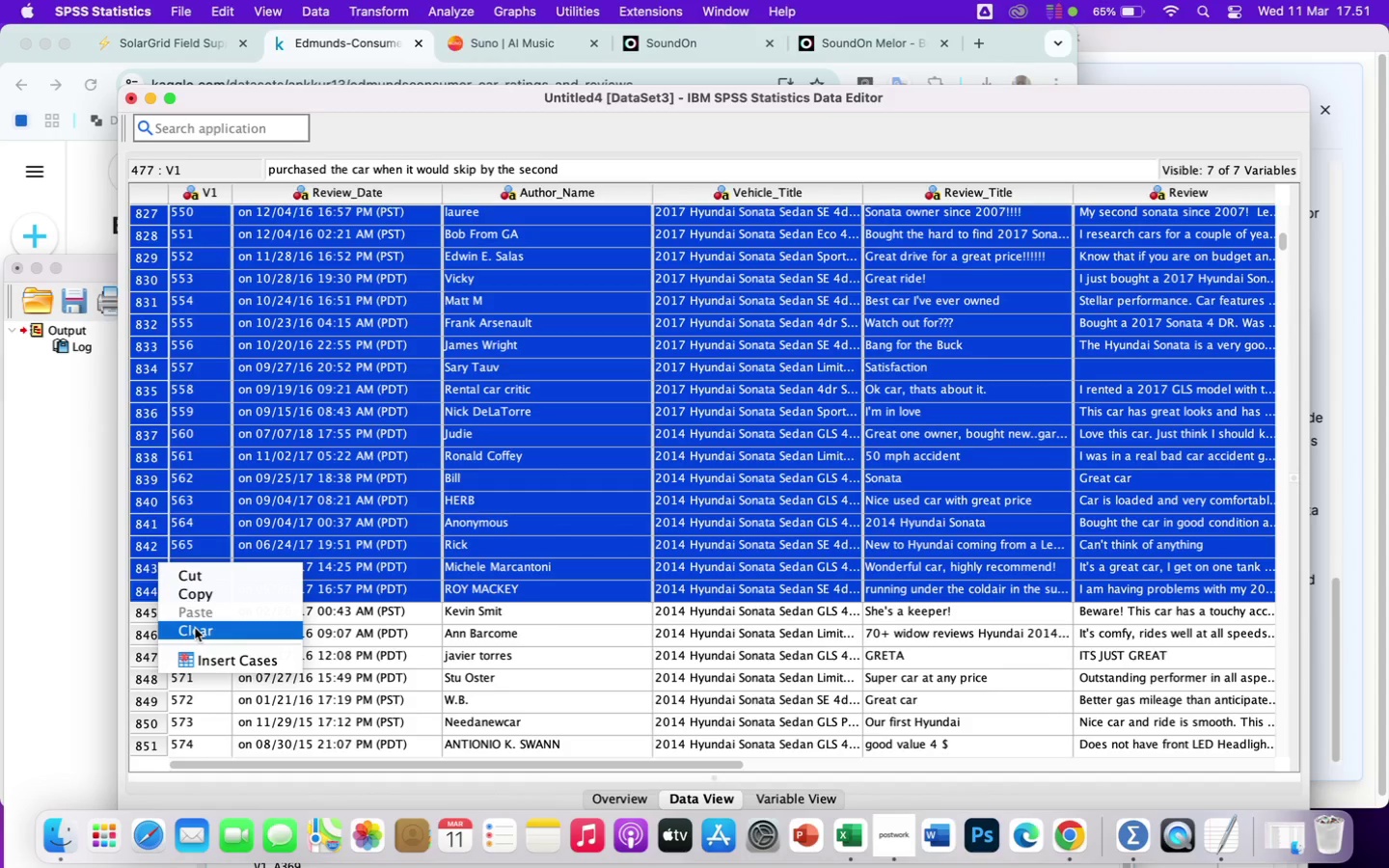 
left_click([196, 629])
 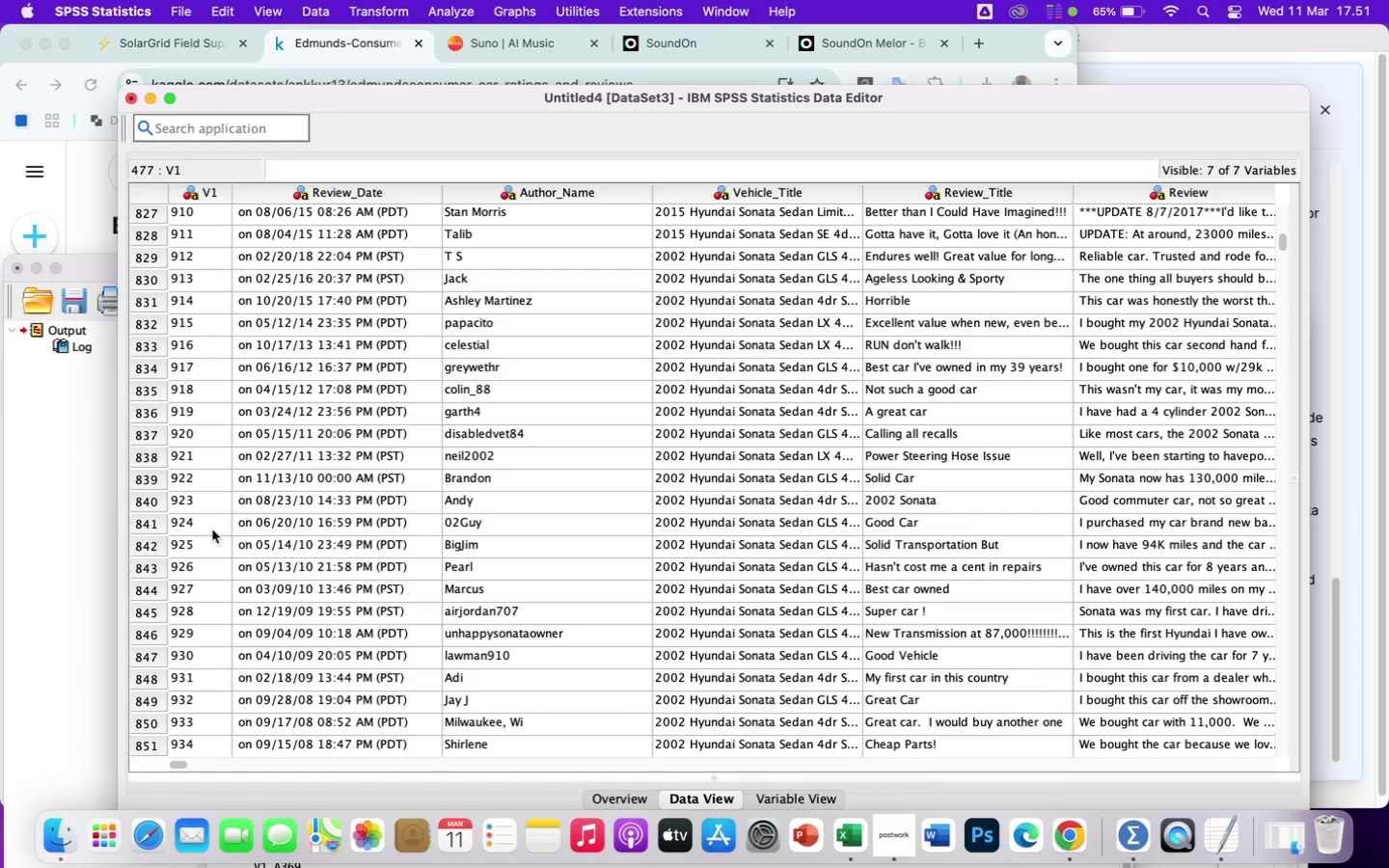 
scroll: coordinate [211, 527], scroll_direction: down, amount: 34.0
 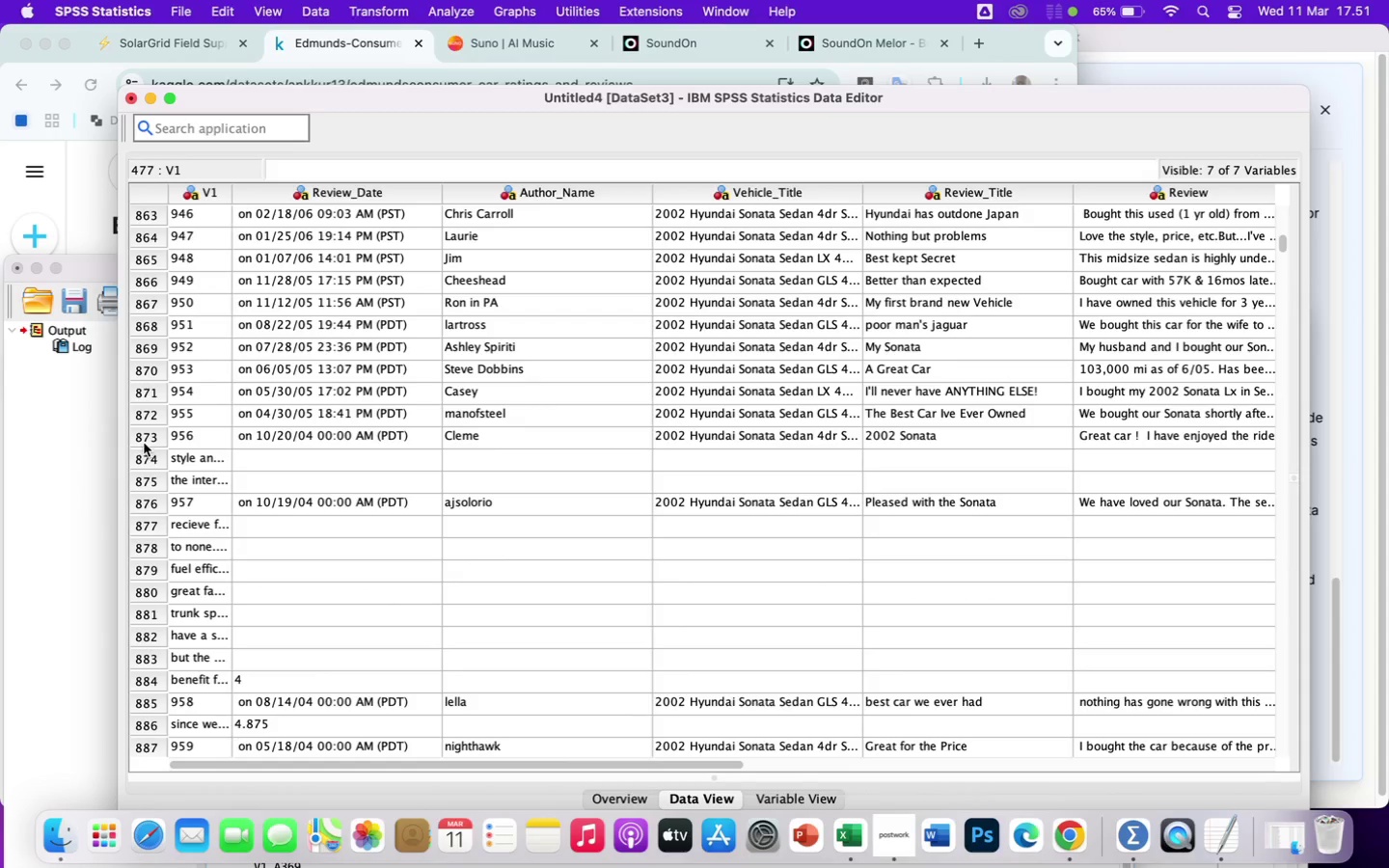 
left_click_drag(start_coordinate=[144, 437], to_coordinate=[302, 590])
 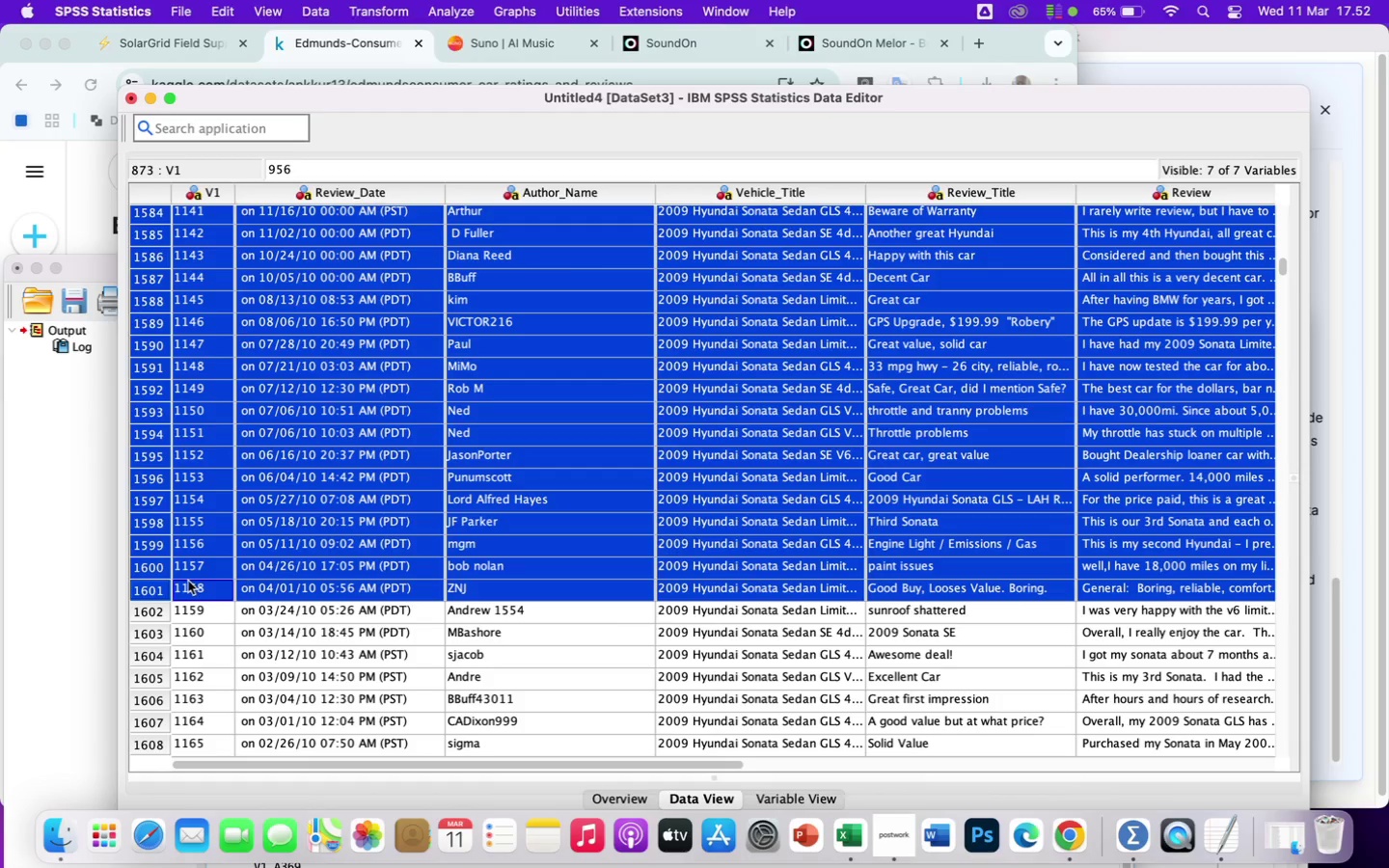 
scroll: coordinate [206, 867], scroll_direction: up, amount: 1.0
 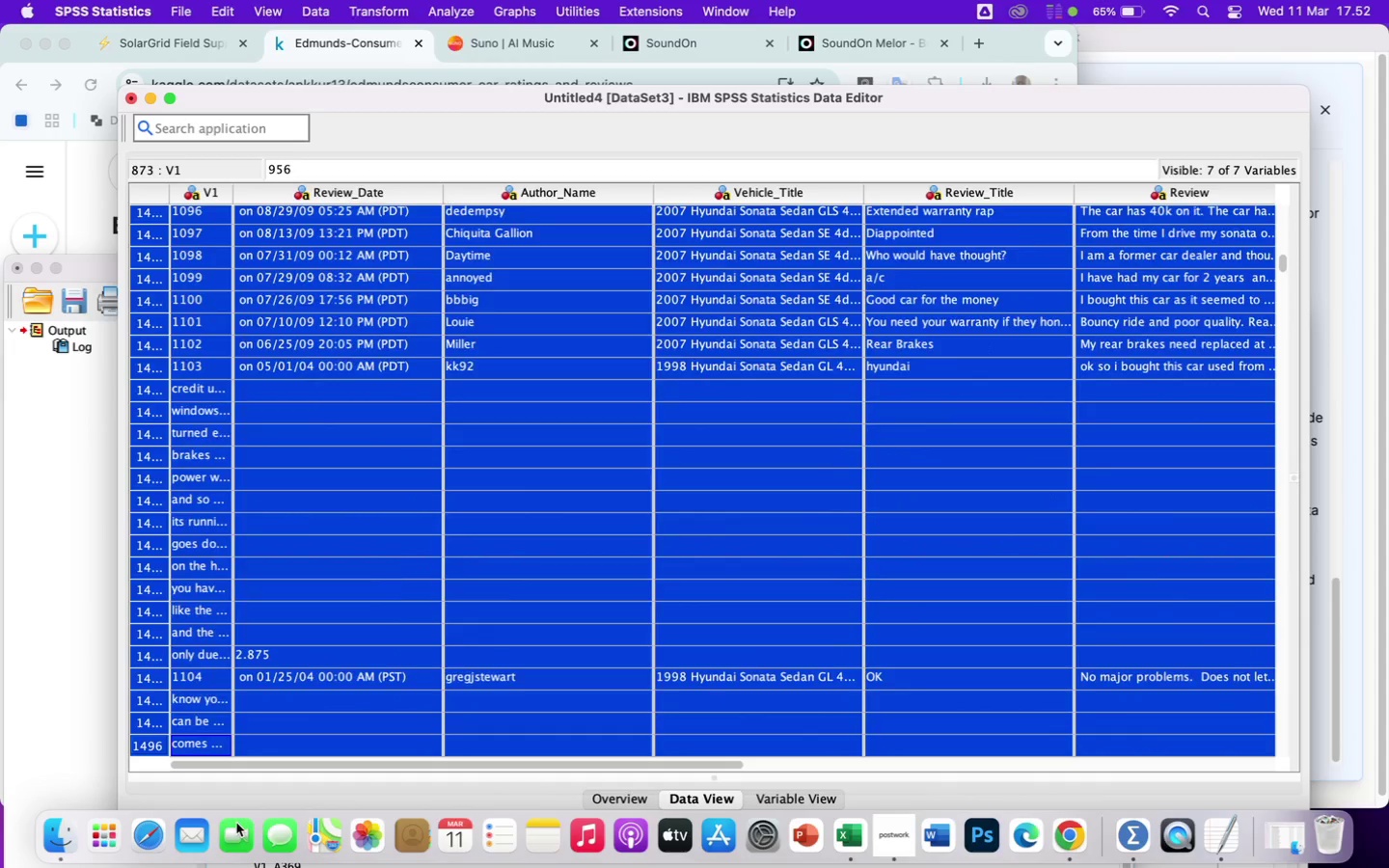 
right_click([159, 586])
 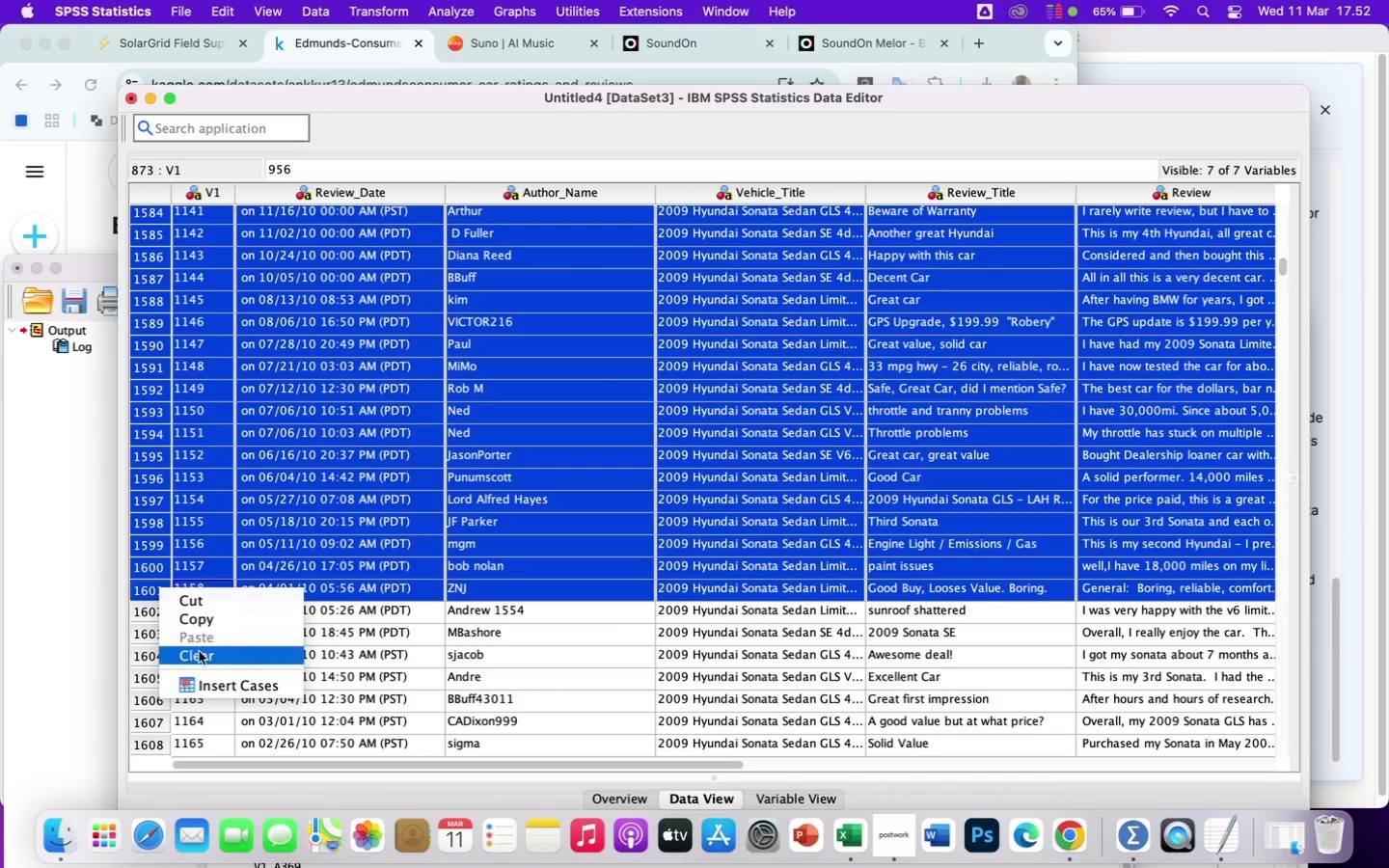 
left_click([199, 658])
 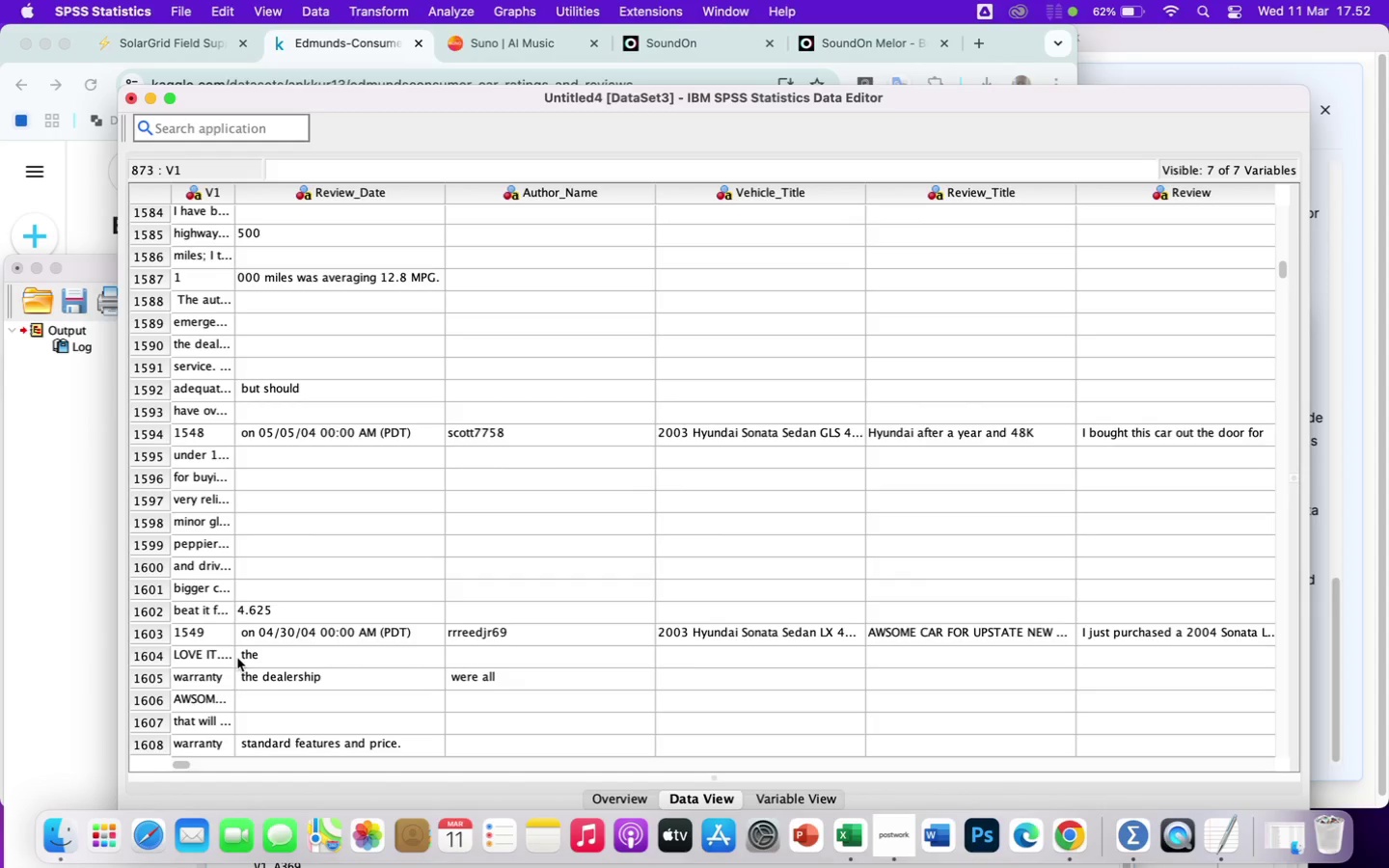 
wait(9.53)
 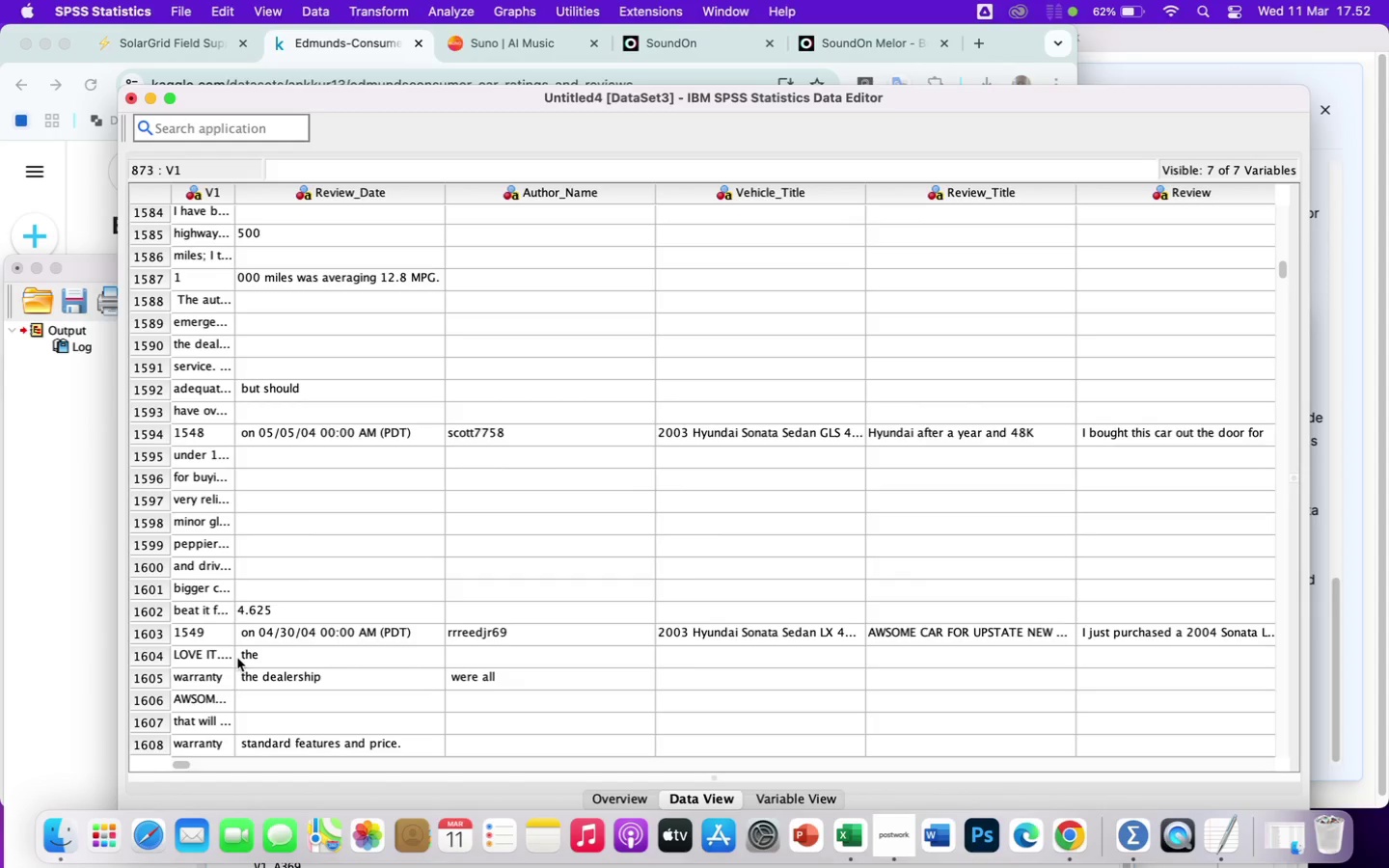 
scroll: coordinate [485, 608], scroll_direction: up, amount: 387.0
 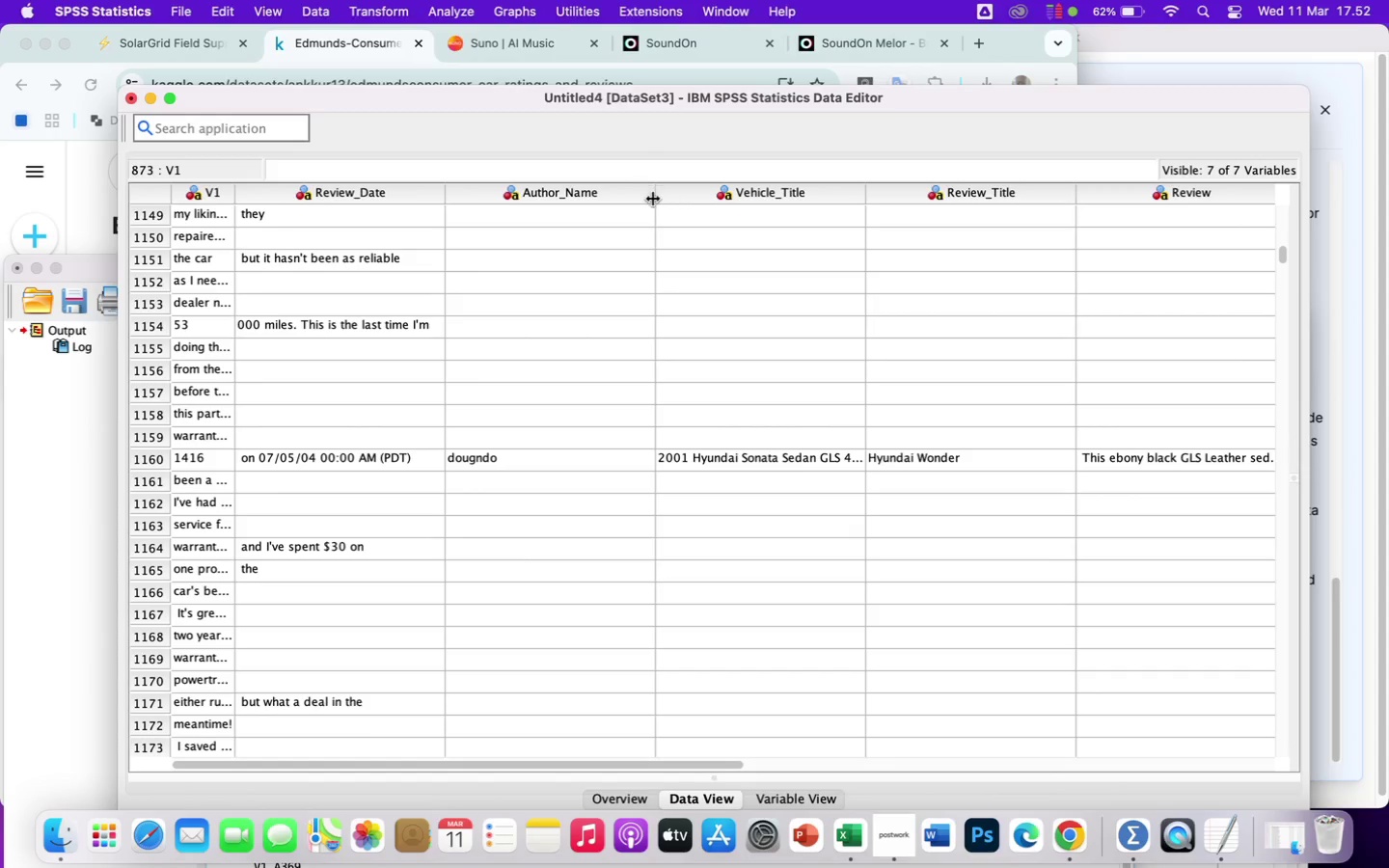 
left_click_drag(start_coordinate=[653, 199], to_coordinate=[554, 212])
 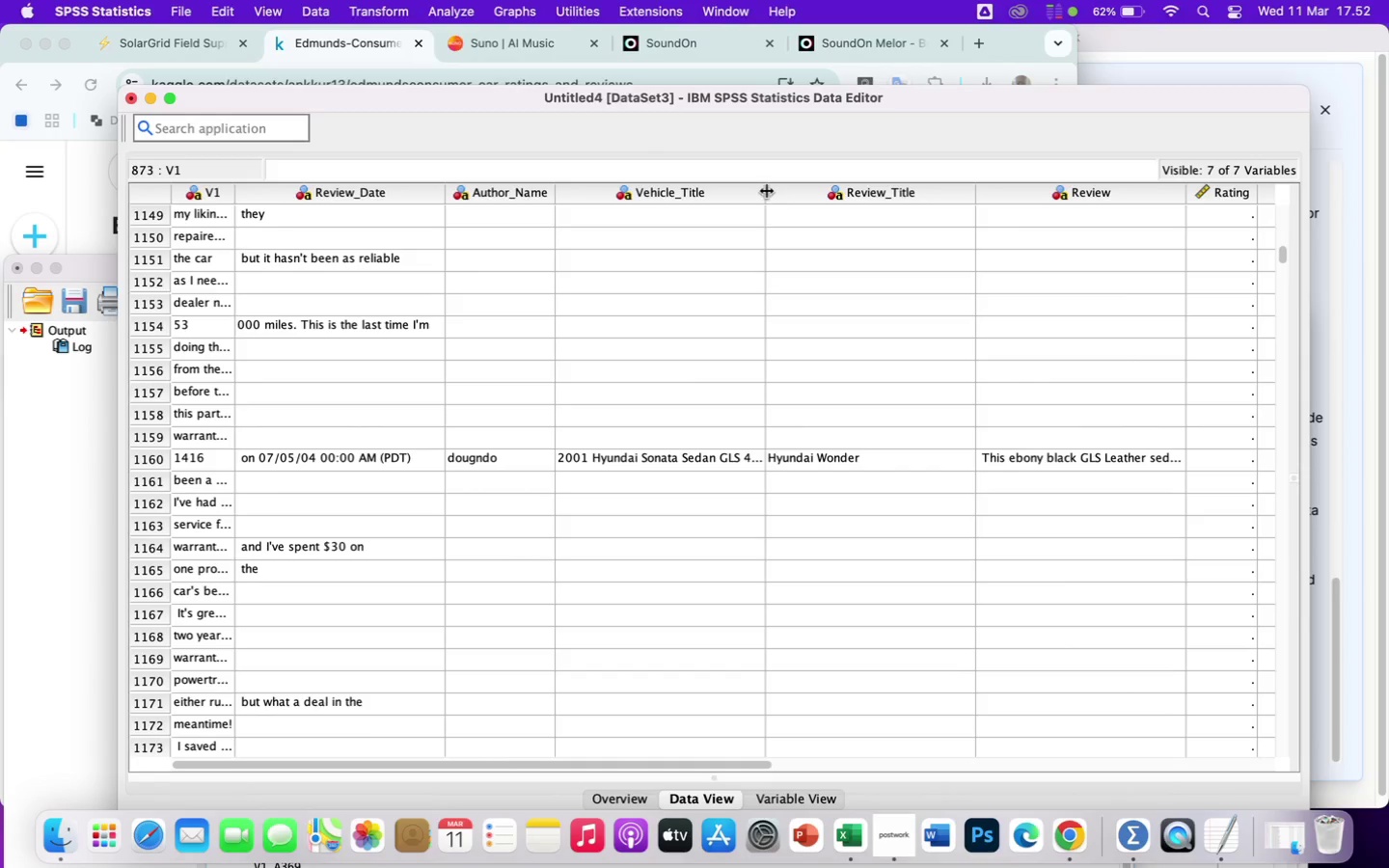 
left_click_drag(start_coordinate=[766, 191], to_coordinate=[770, 200])
 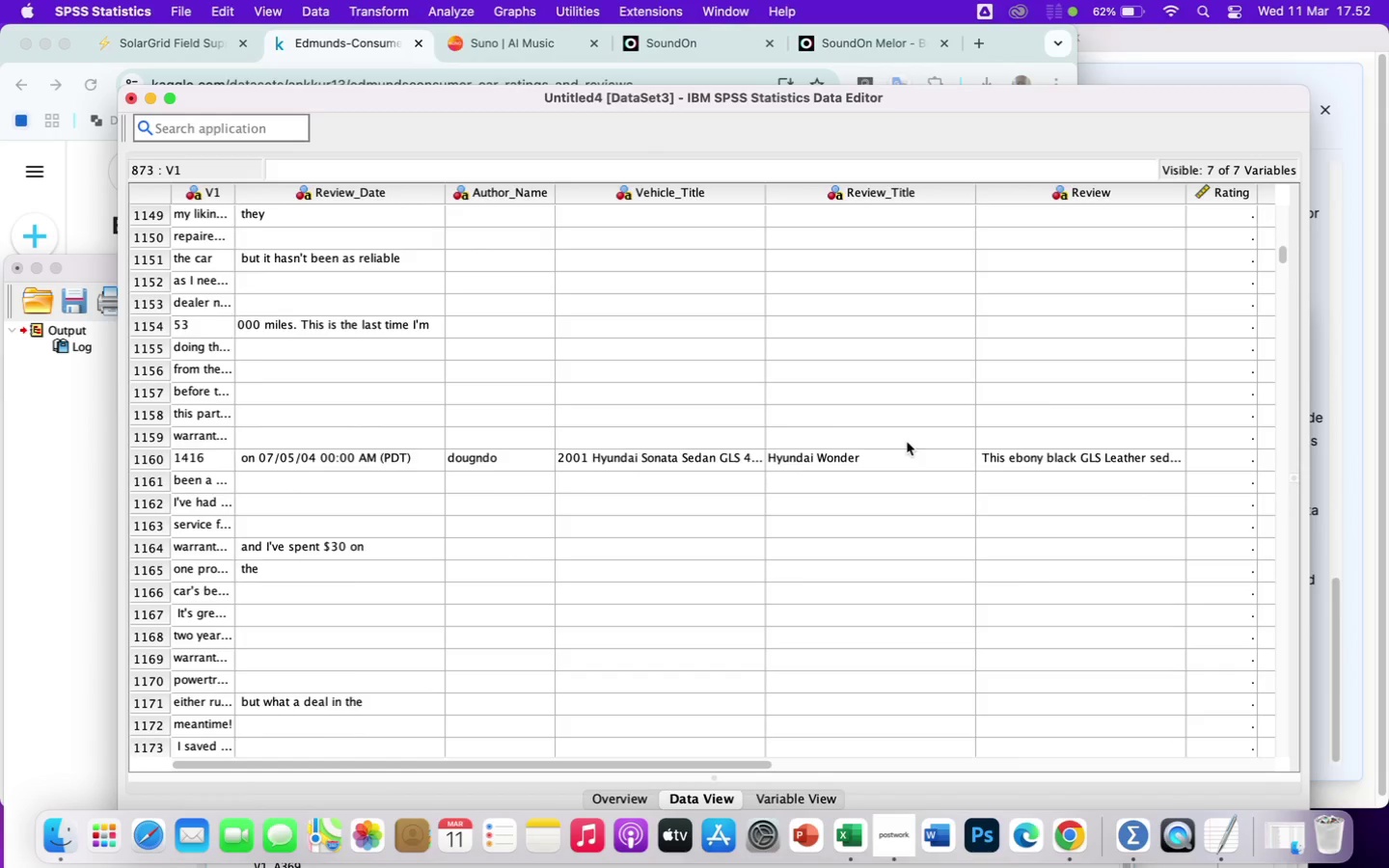 
scroll: coordinate [903, 447], scroll_direction: up, amount: 225.0
 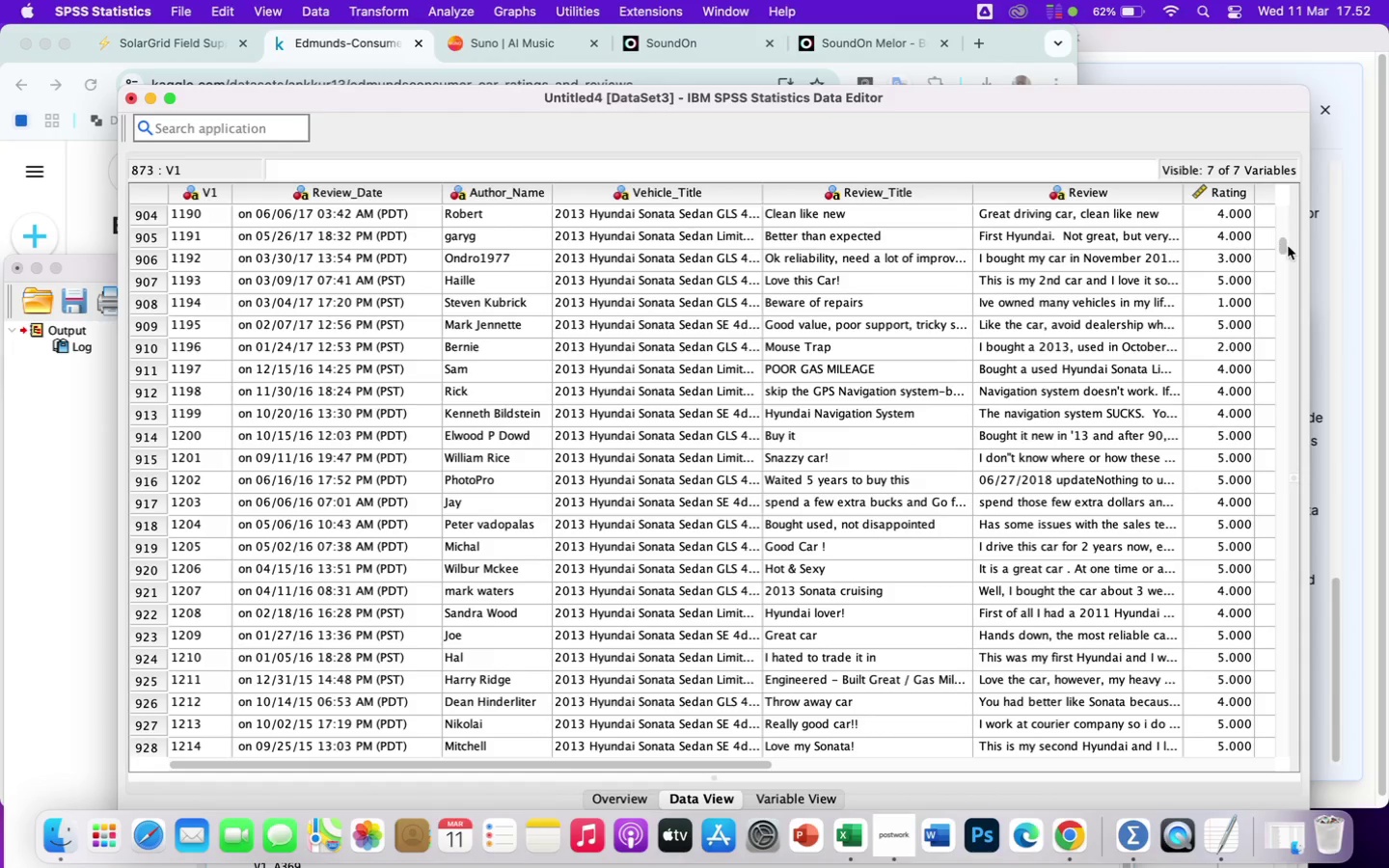 
left_click_drag(start_coordinate=[1284, 248], to_coordinate=[1280, 186])
 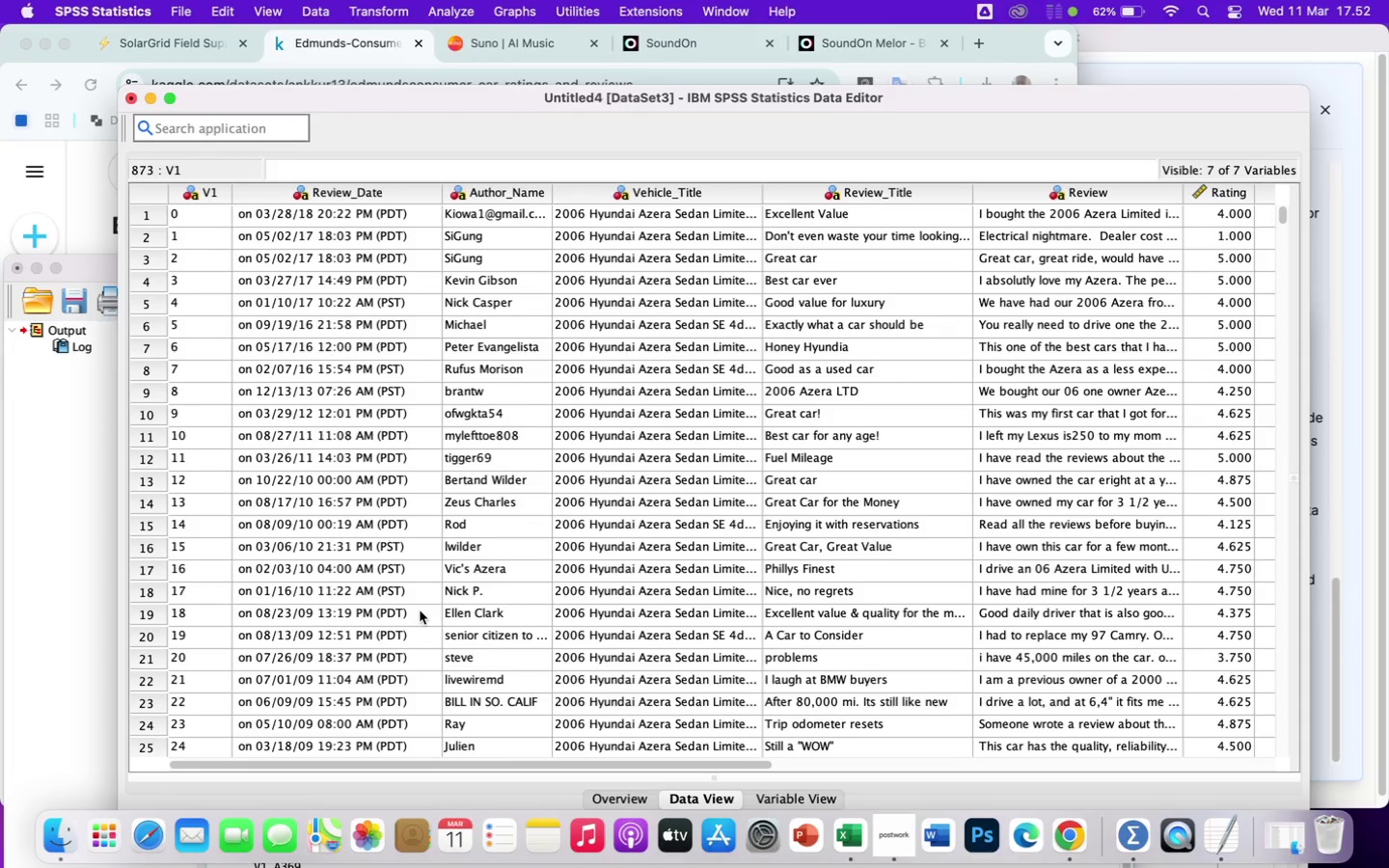 
scroll: coordinate [454, 522], scroll_direction: up, amount: 101.0
 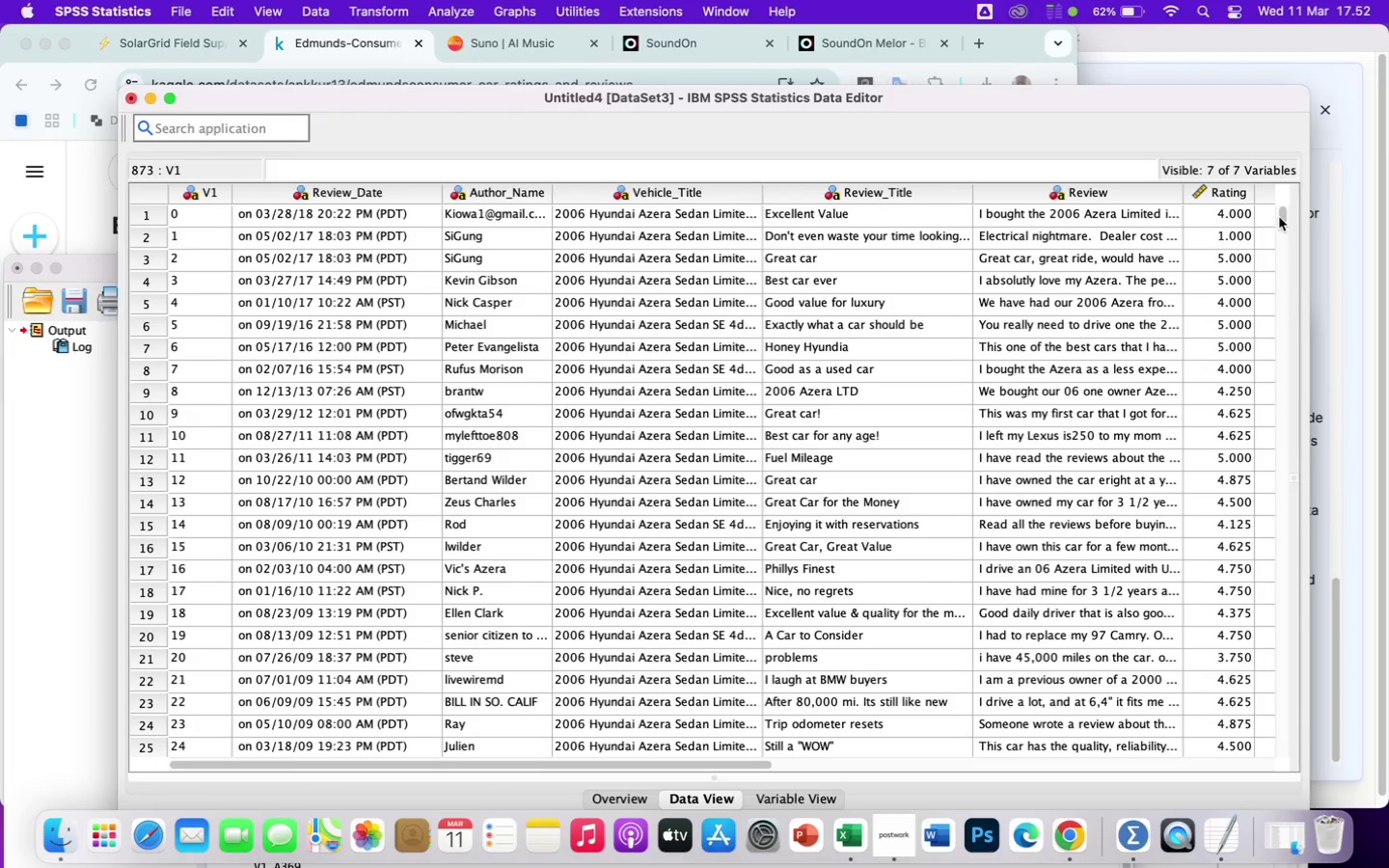 
left_click_drag(start_coordinate=[1282, 214], to_coordinate=[1286, 236])
 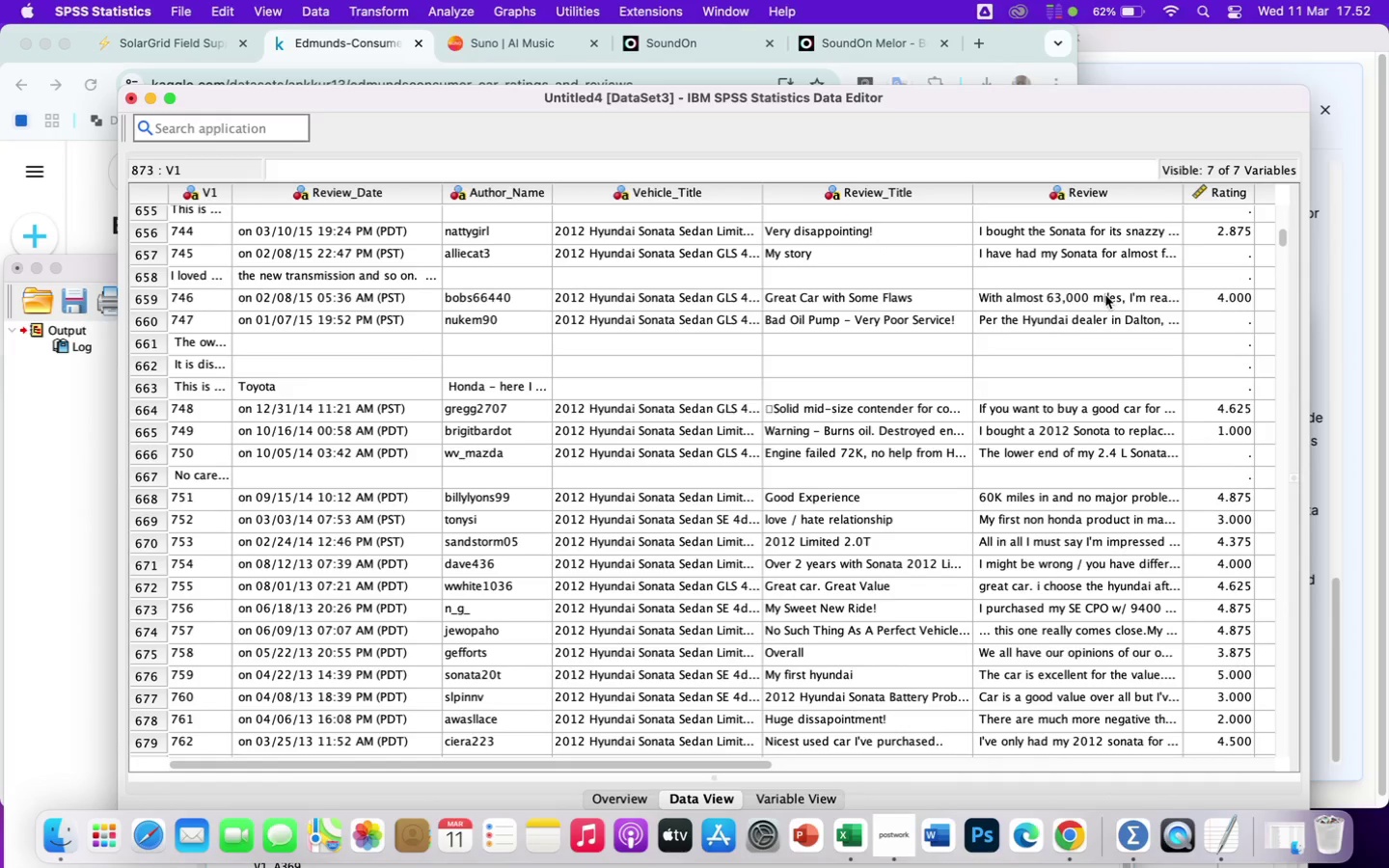 
scroll: coordinate [1105, 295], scroll_direction: up, amount: 3.0
 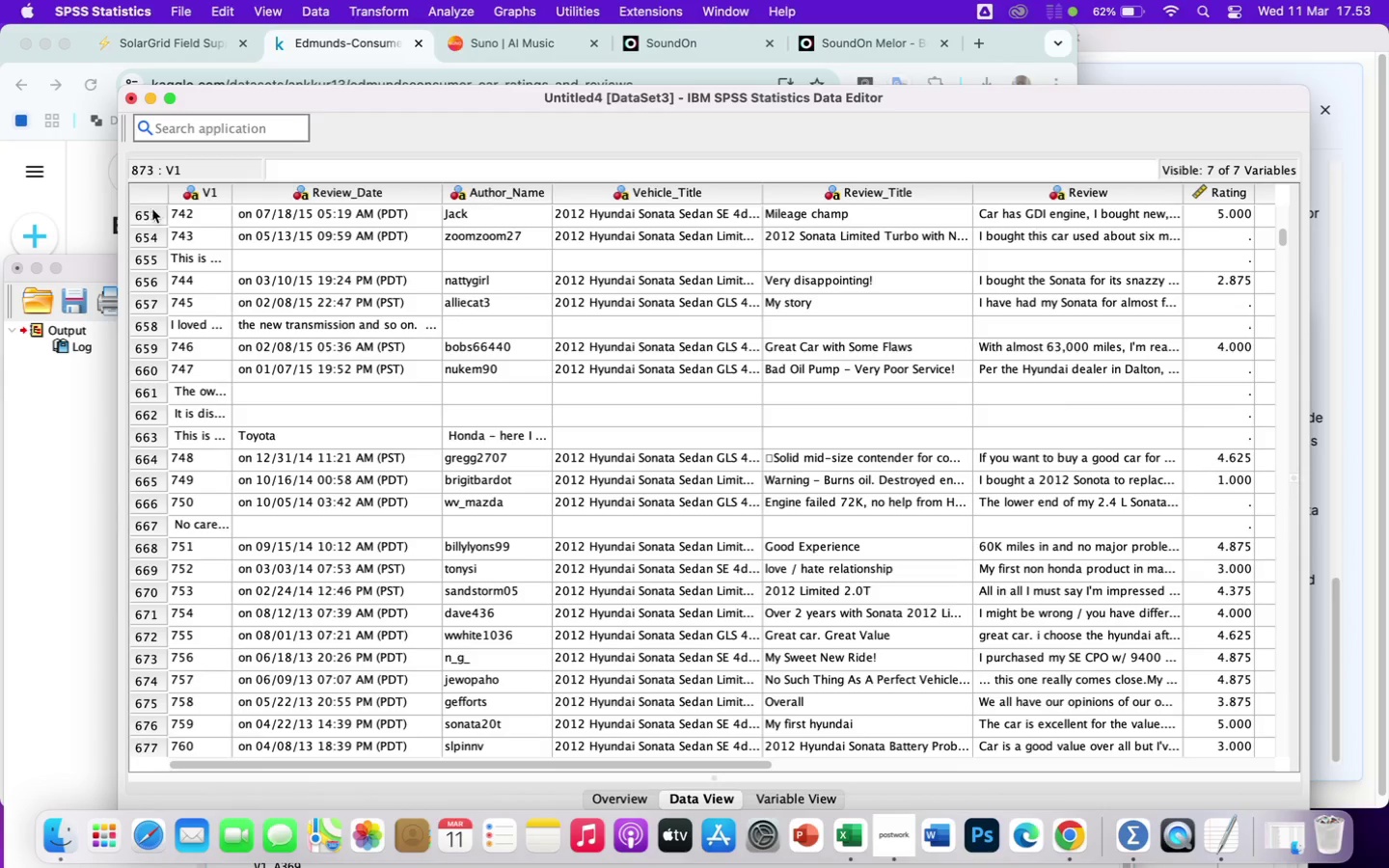 
left_click_drag(start_coordinate=[147, 213], to_coordinate=[157, 663])
 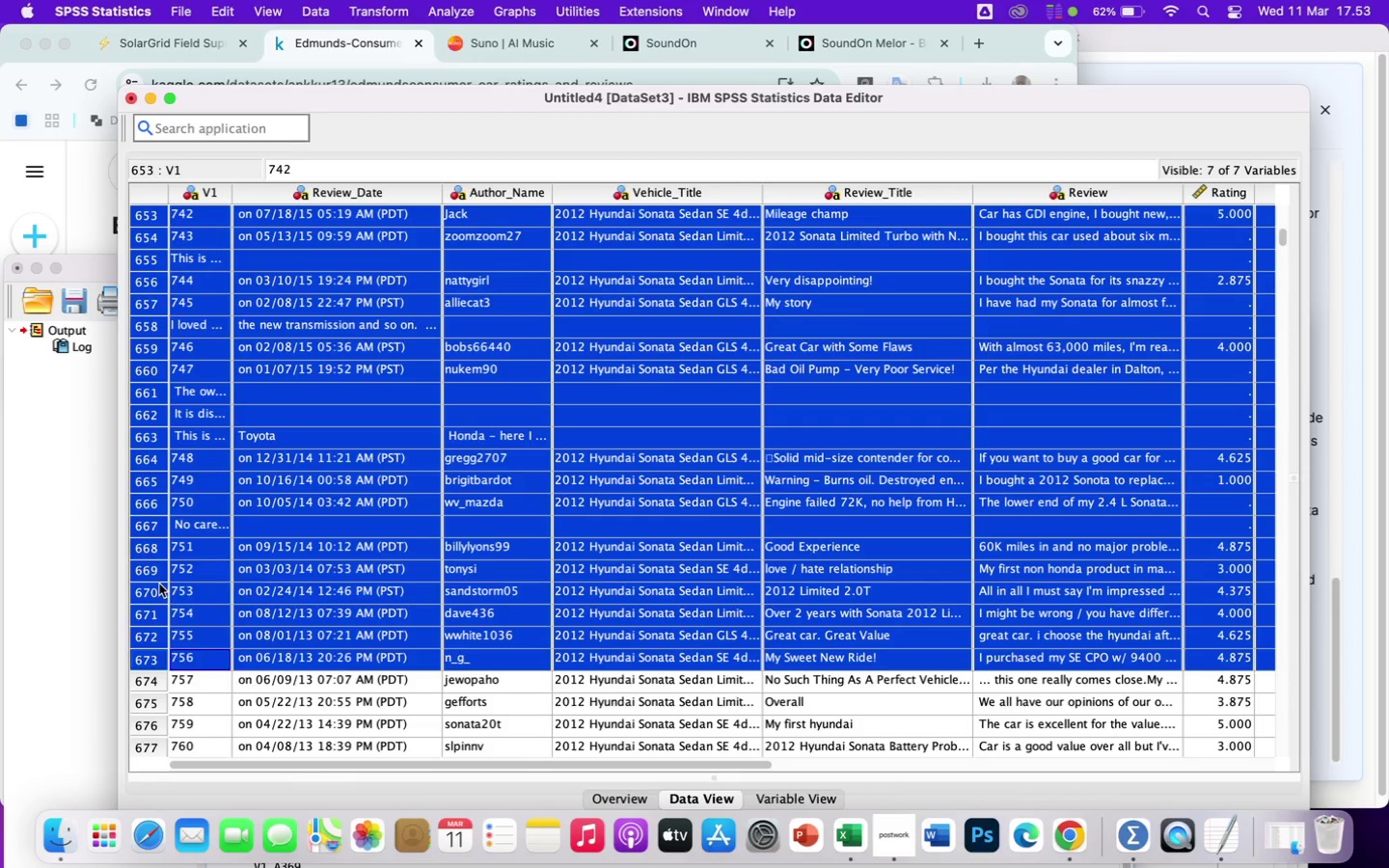 
right_click([159, 583])
 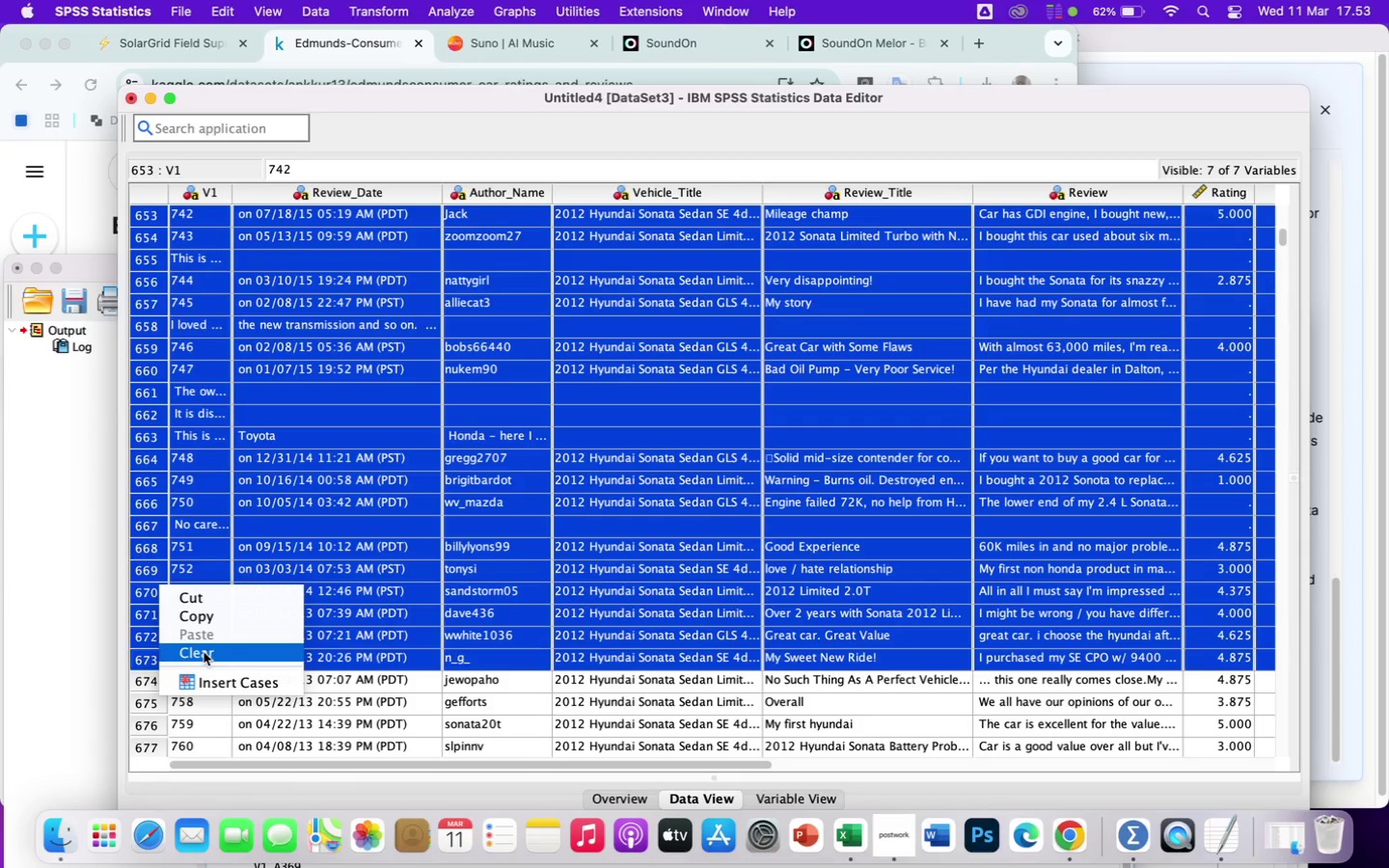 
left_click([204, 651])
 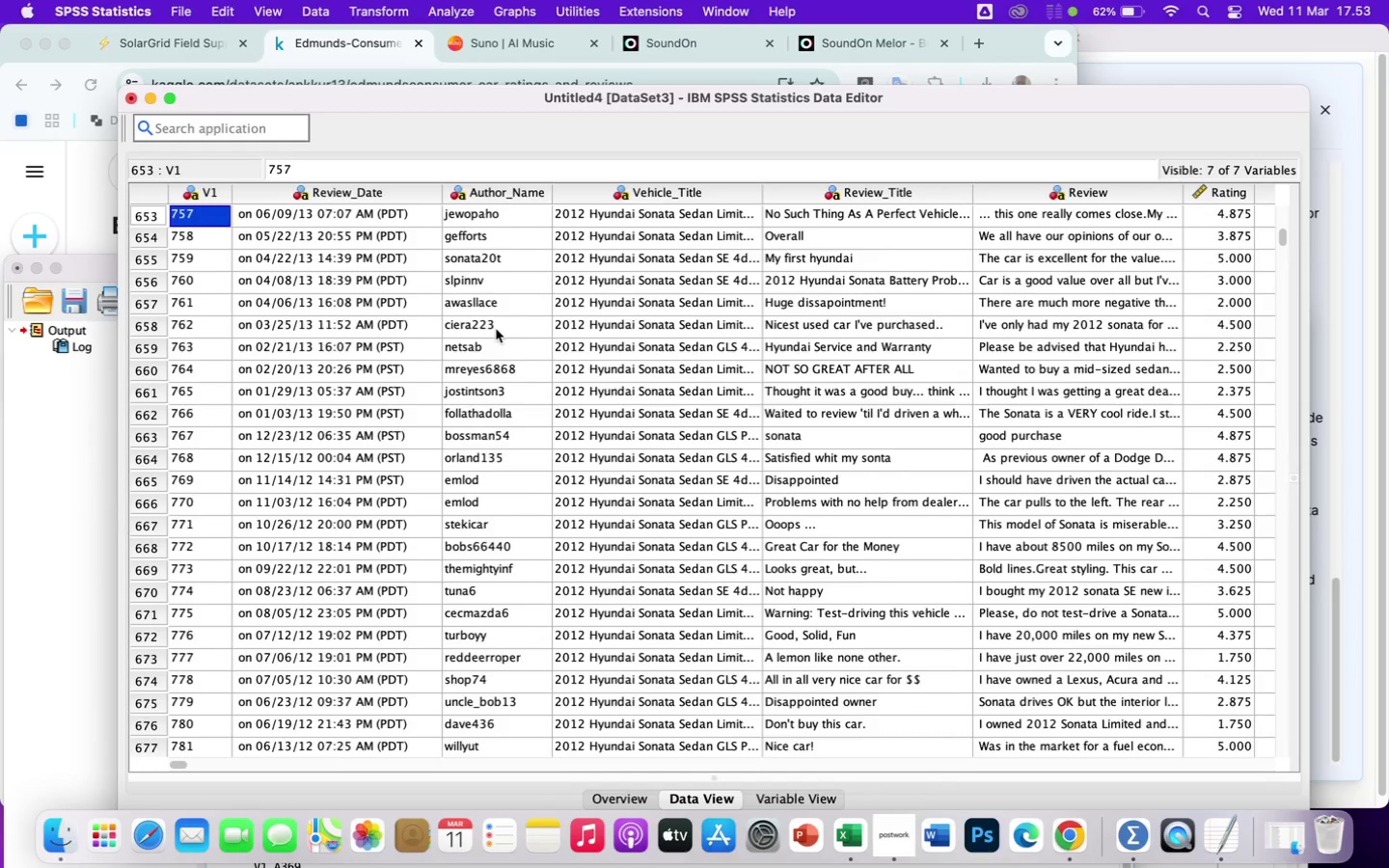 
scroll: coordinate [497, 328], scroll_direction: down, amount: 69.0
 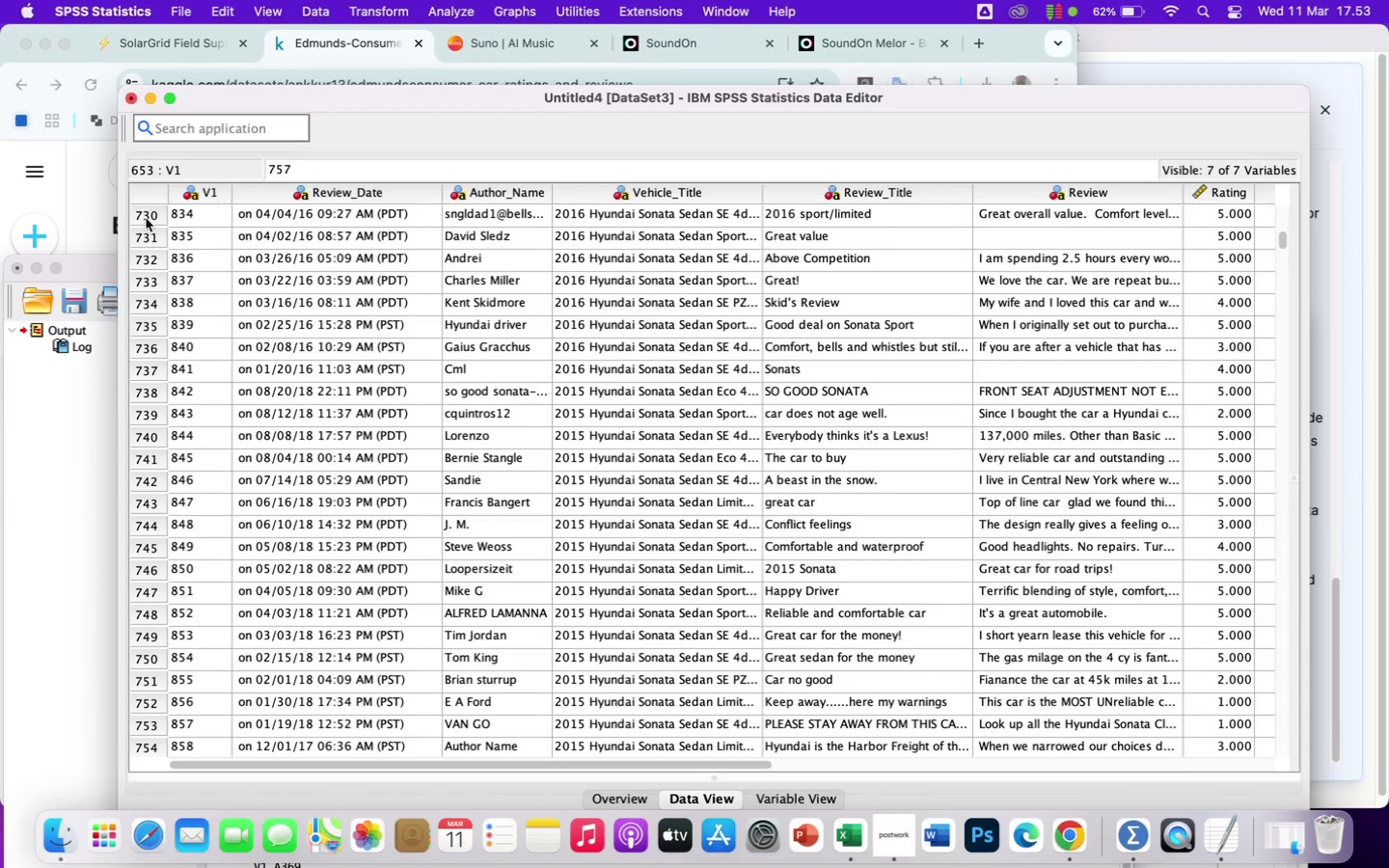 
left_click_drag(start_coordinate=[141, 216], to_coordinate=[150, 413])
 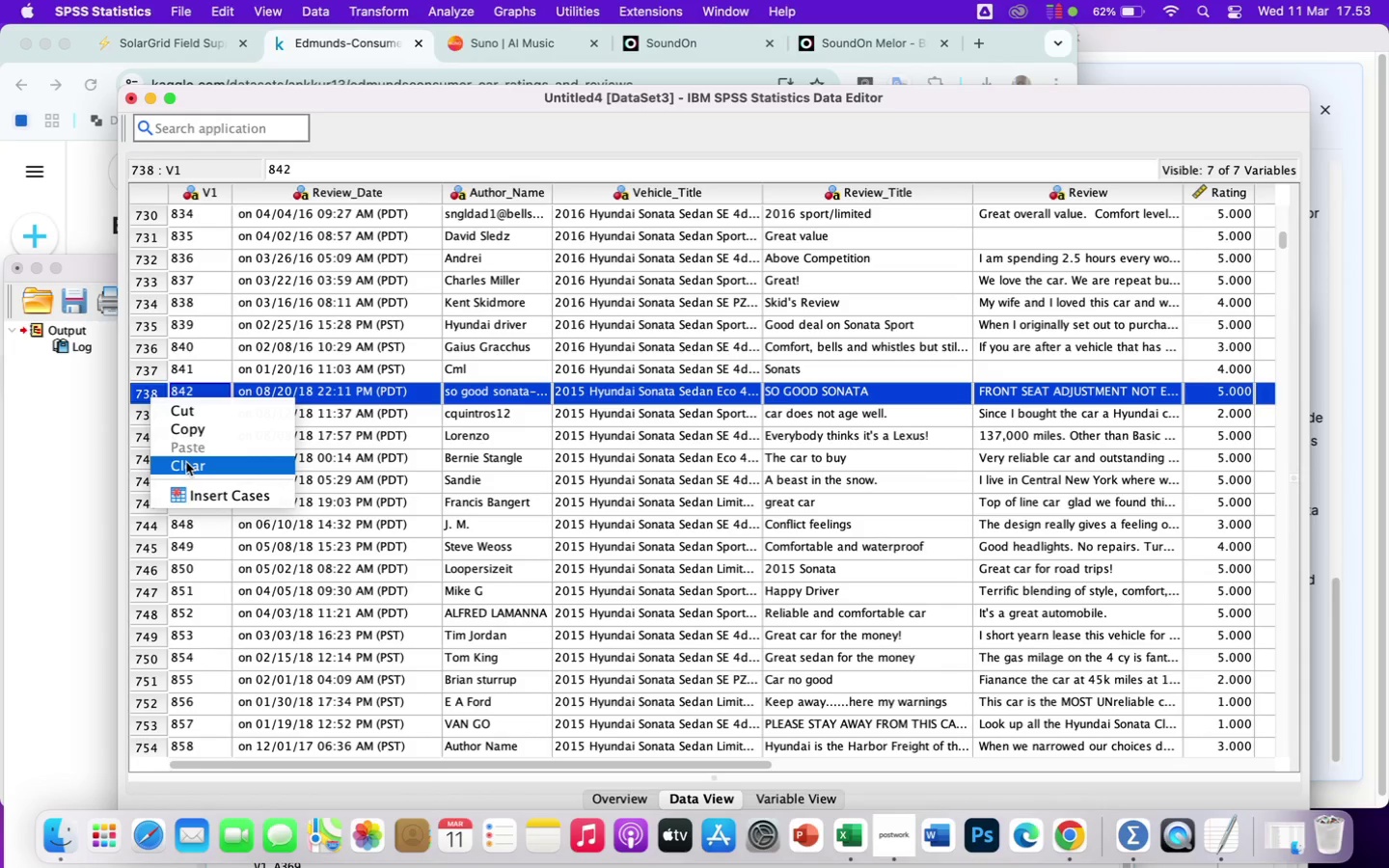 
left_click([186, 466])
 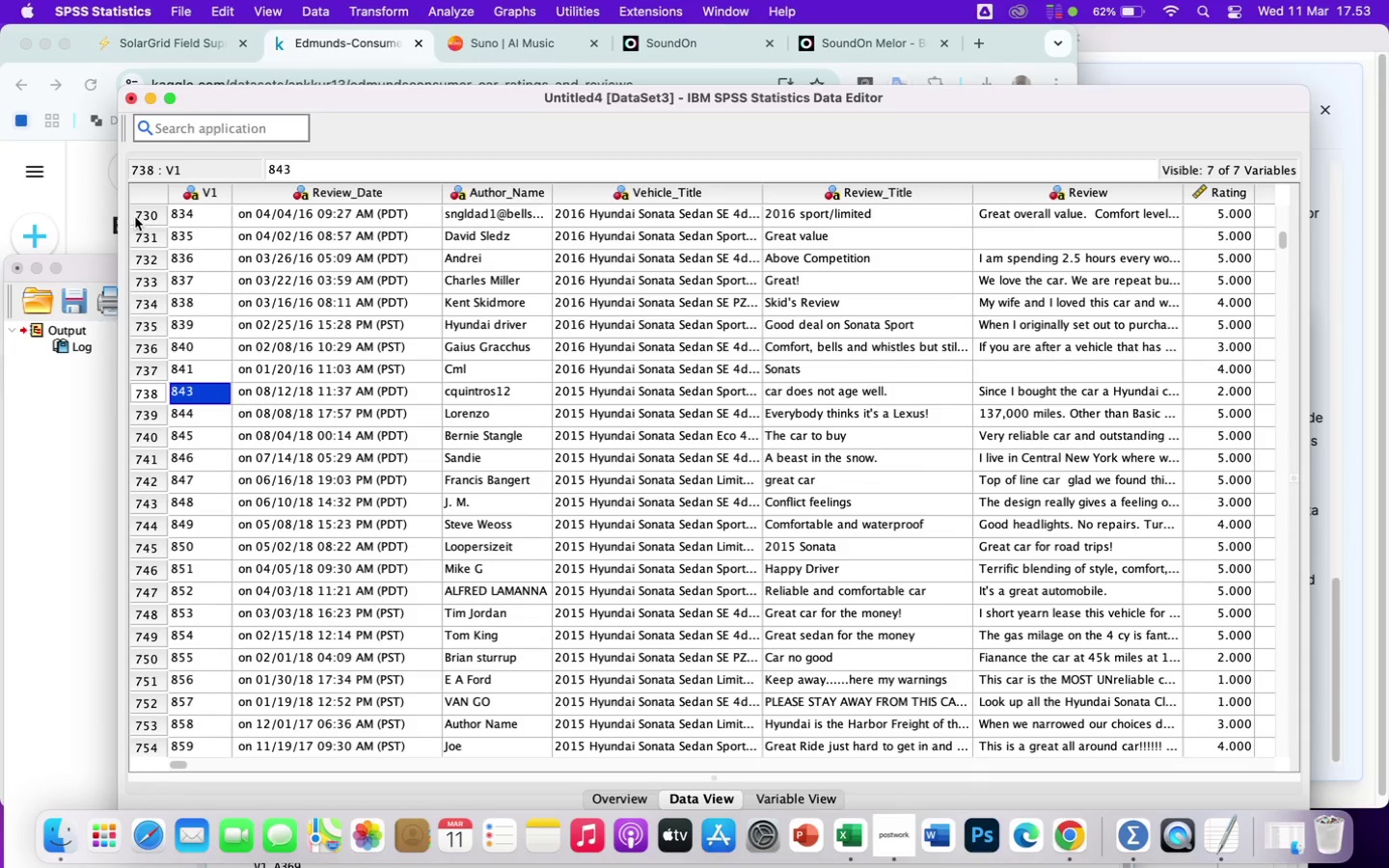 
left_click_drag(start_coordinate=[137, 214], to_coordinate=[154, 491])
 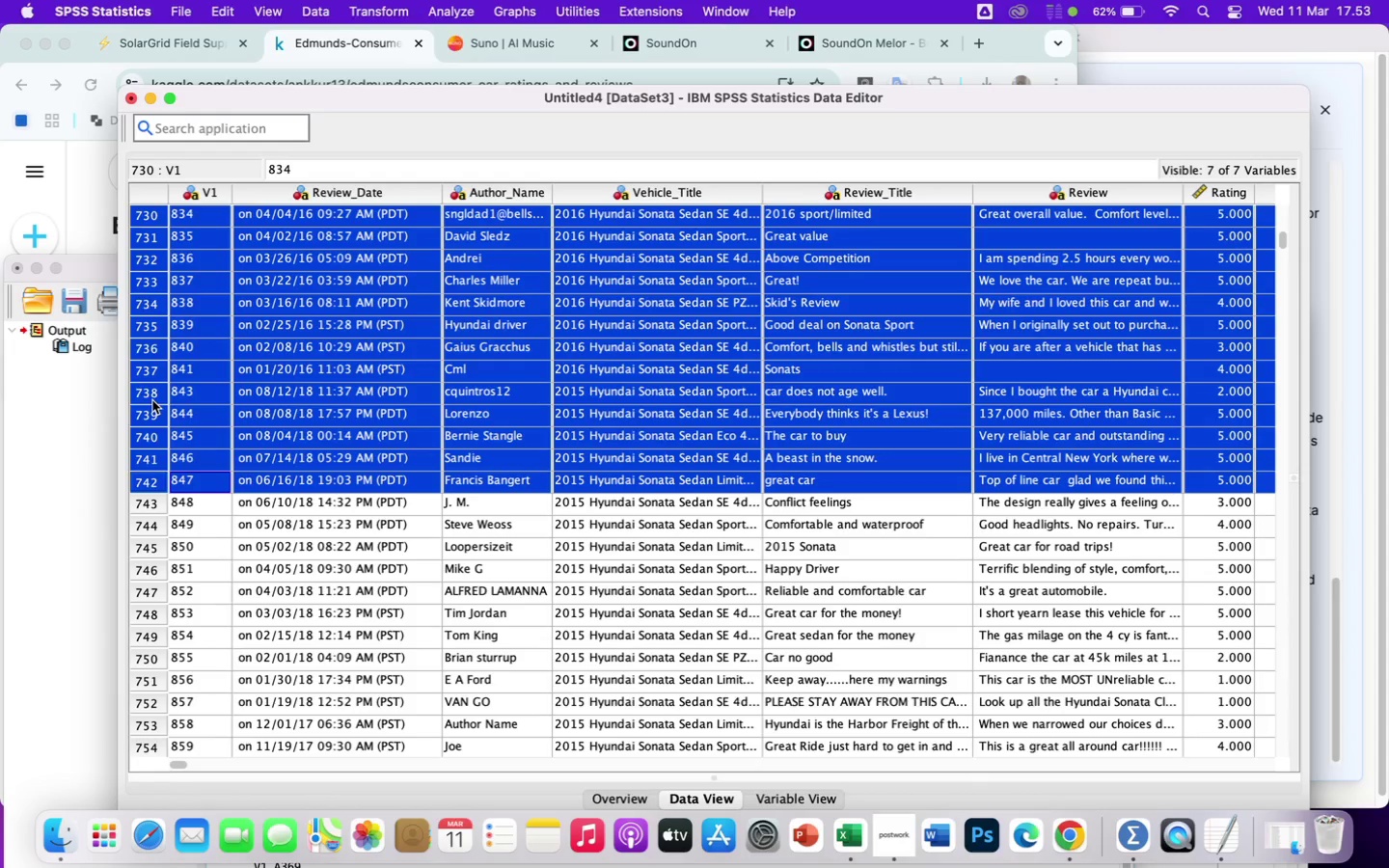 
right_click([152, 400])
 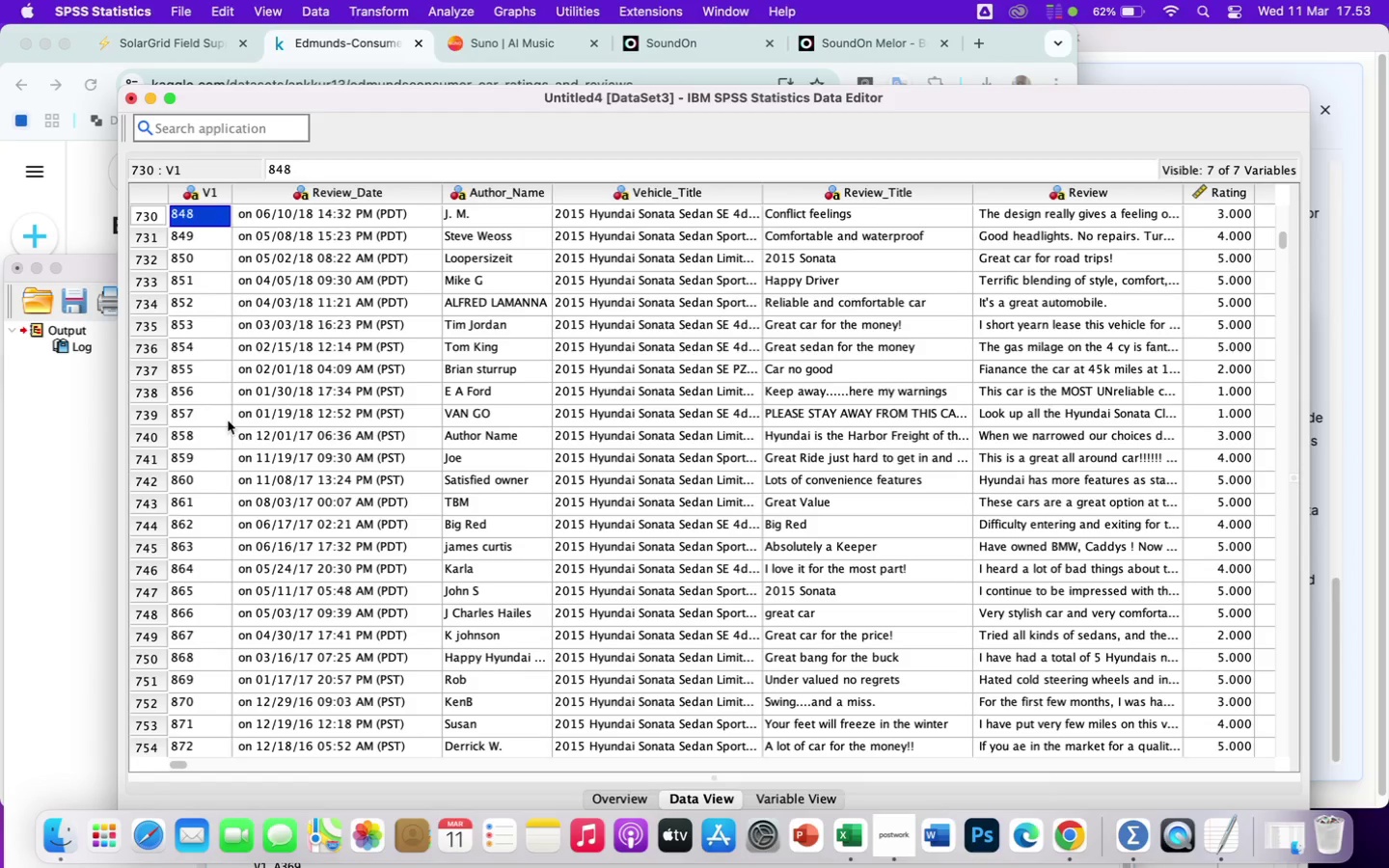 
scroll: coordinate [302, 366], scroll_direction: up, amount: 2.0
 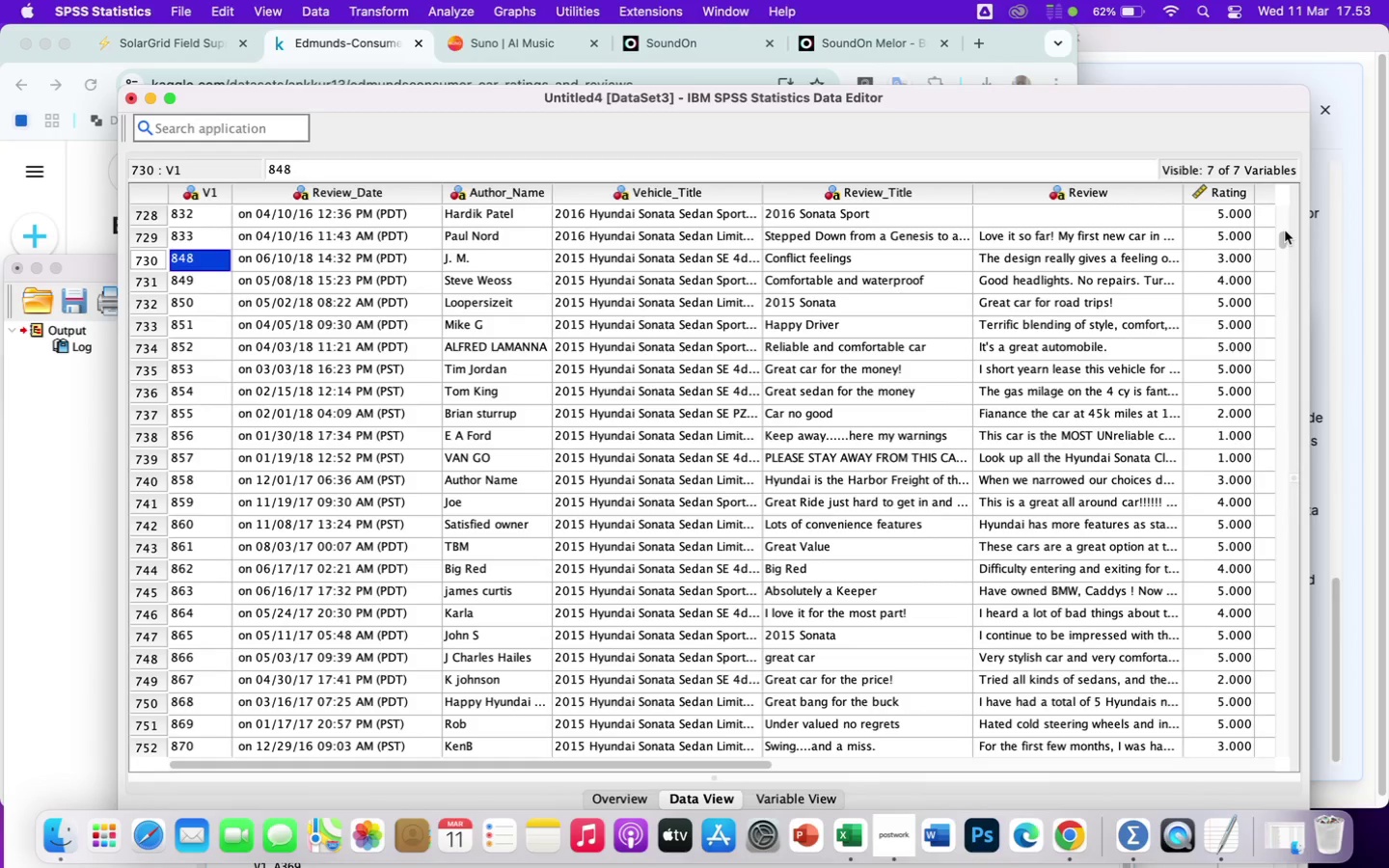 
left_click_drag(start_coordinate=[1285, 237], to_coordinate=[1282, 185])
 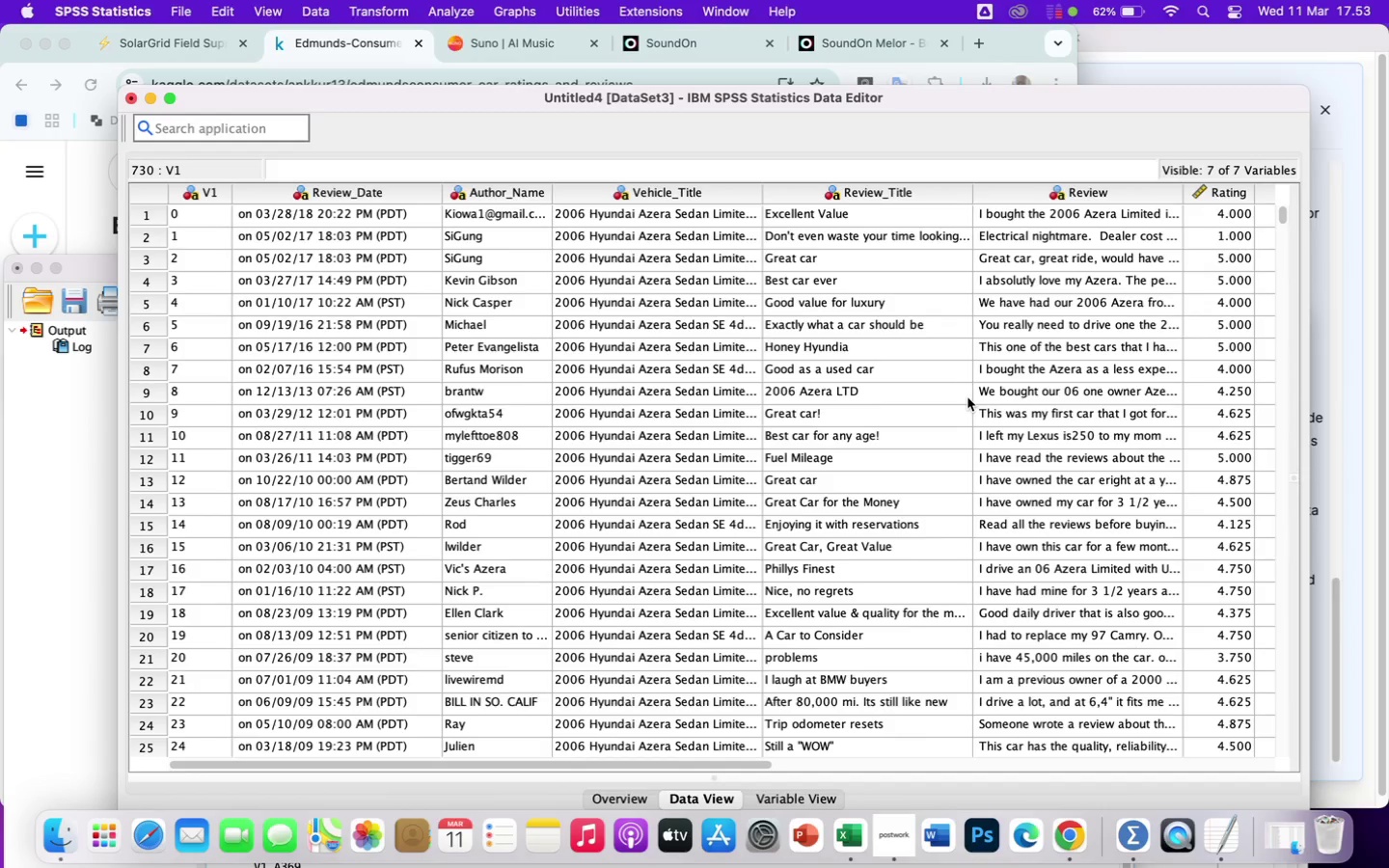 
scroll: coordinate [965, 399], scroll_direction: down, amount: 168.0
 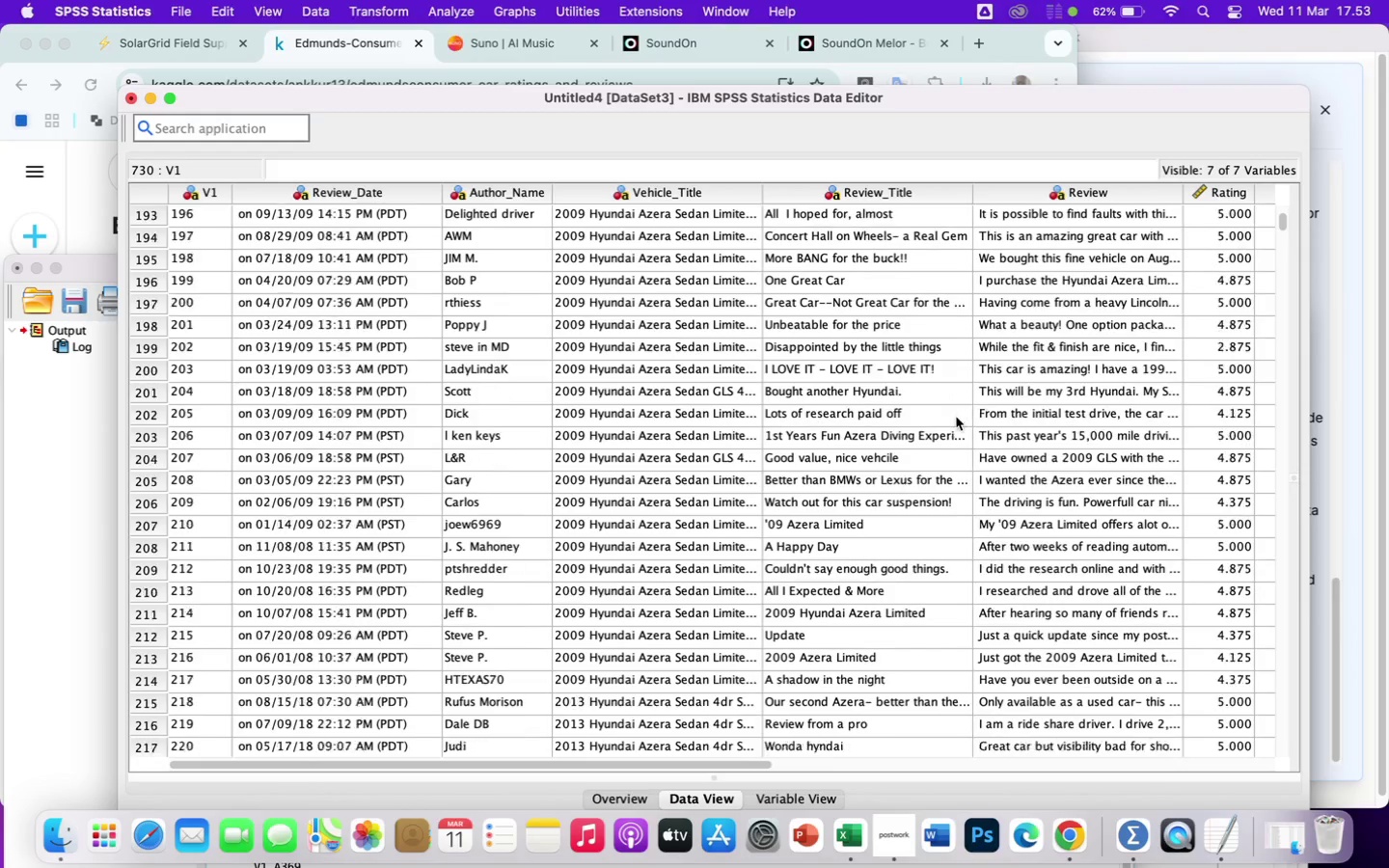 
scroll: coordinate [952, 549], scroll_direction: down, amount: 93.0
 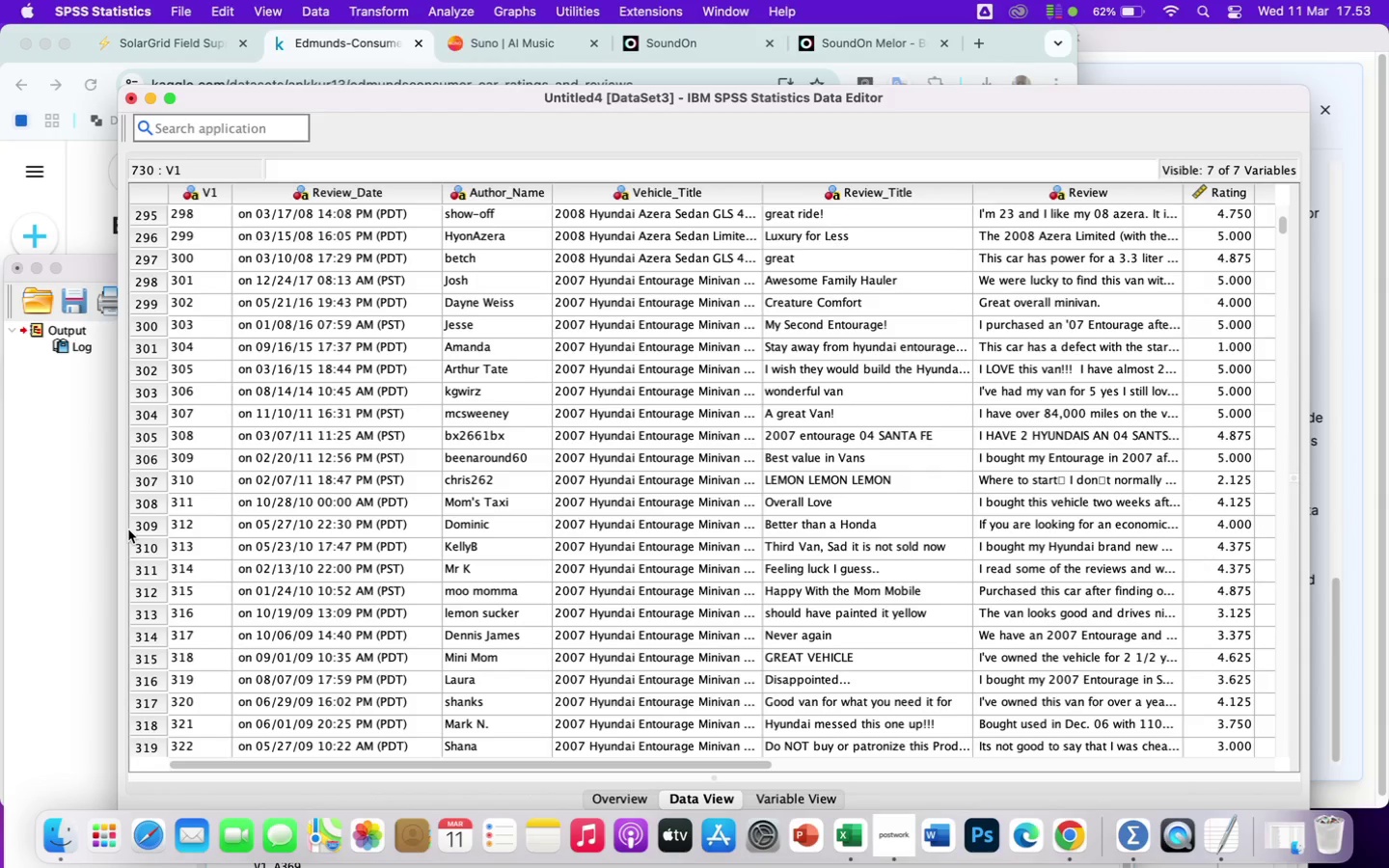 
wait(5.2)
 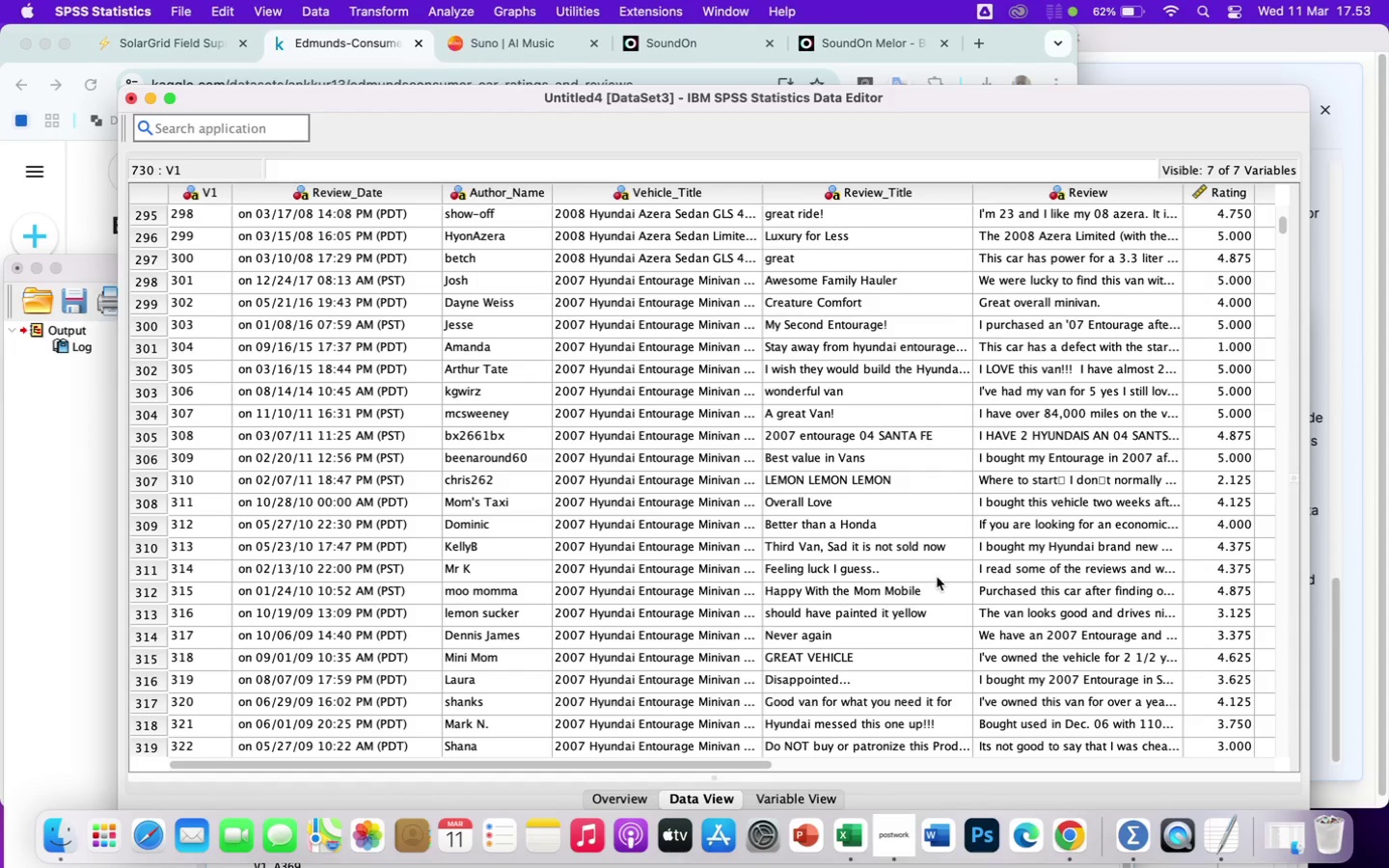 
scroll: coordinate [305, 616], scroll_direction: down, amount: 34.0
 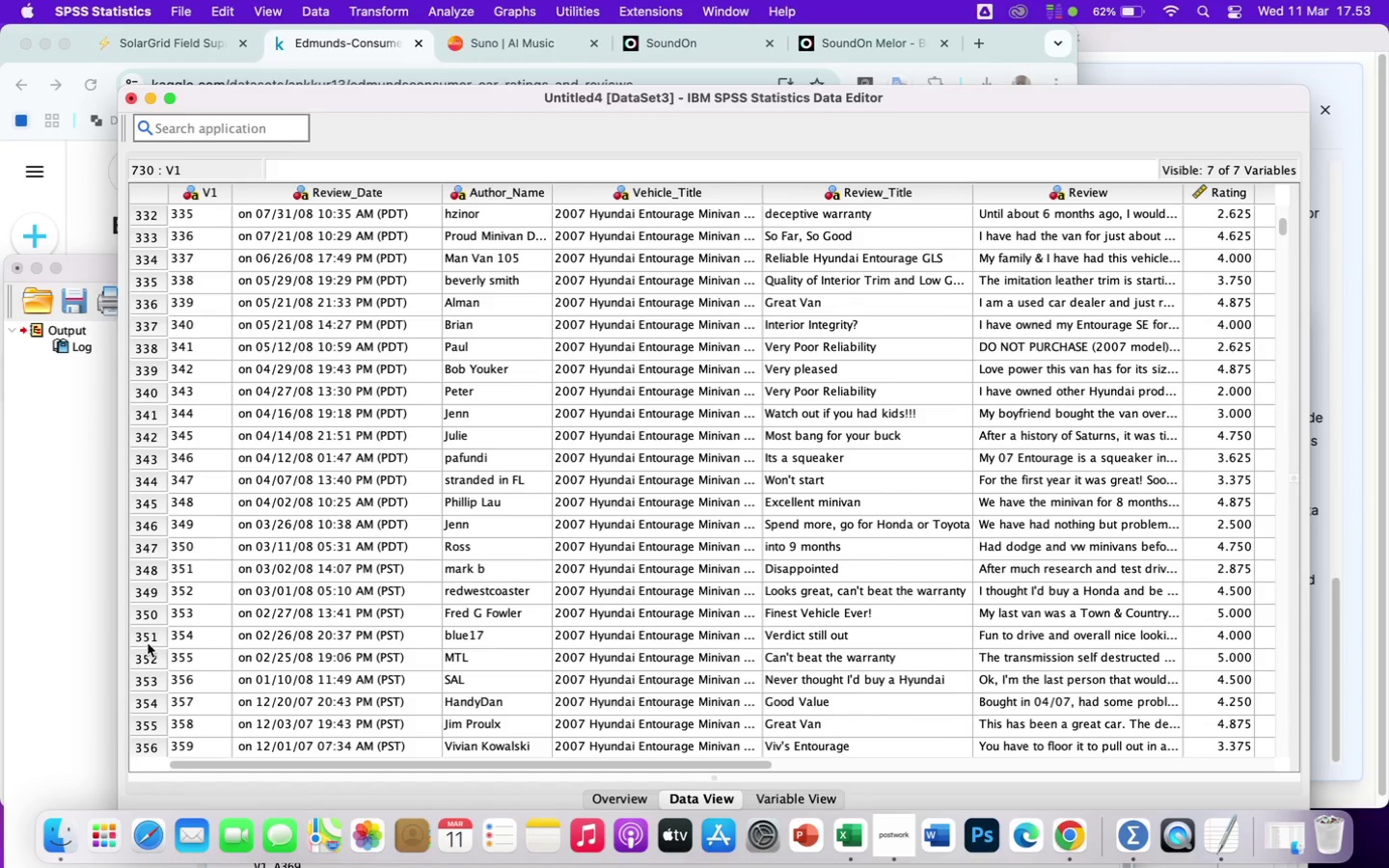 
left_click_drag(start_coordinate=[143, 636], to_coordinate=[349, 795])
 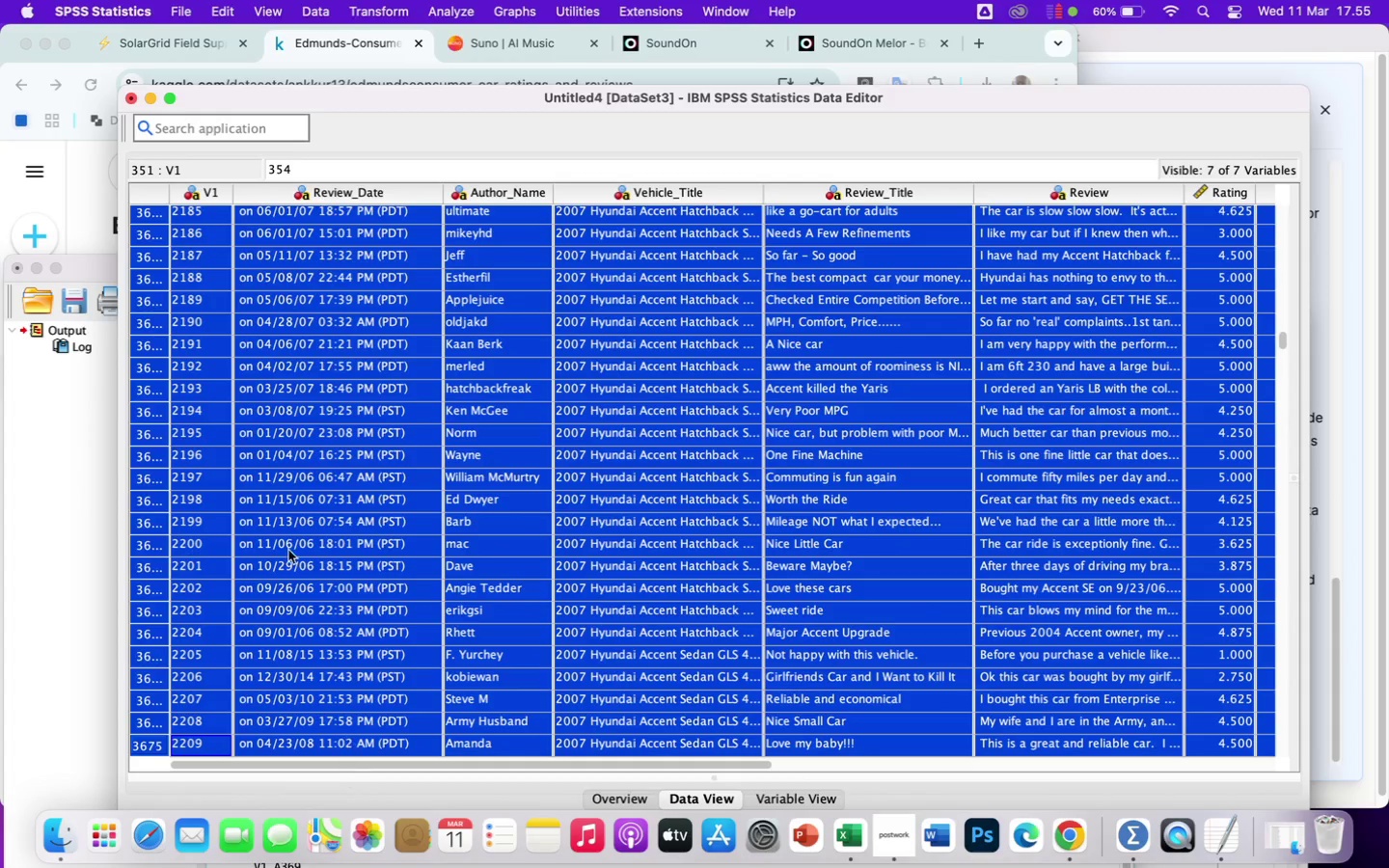 
scroll: coordinate [316, 867], scroll_direction: up, amount: 32.0
 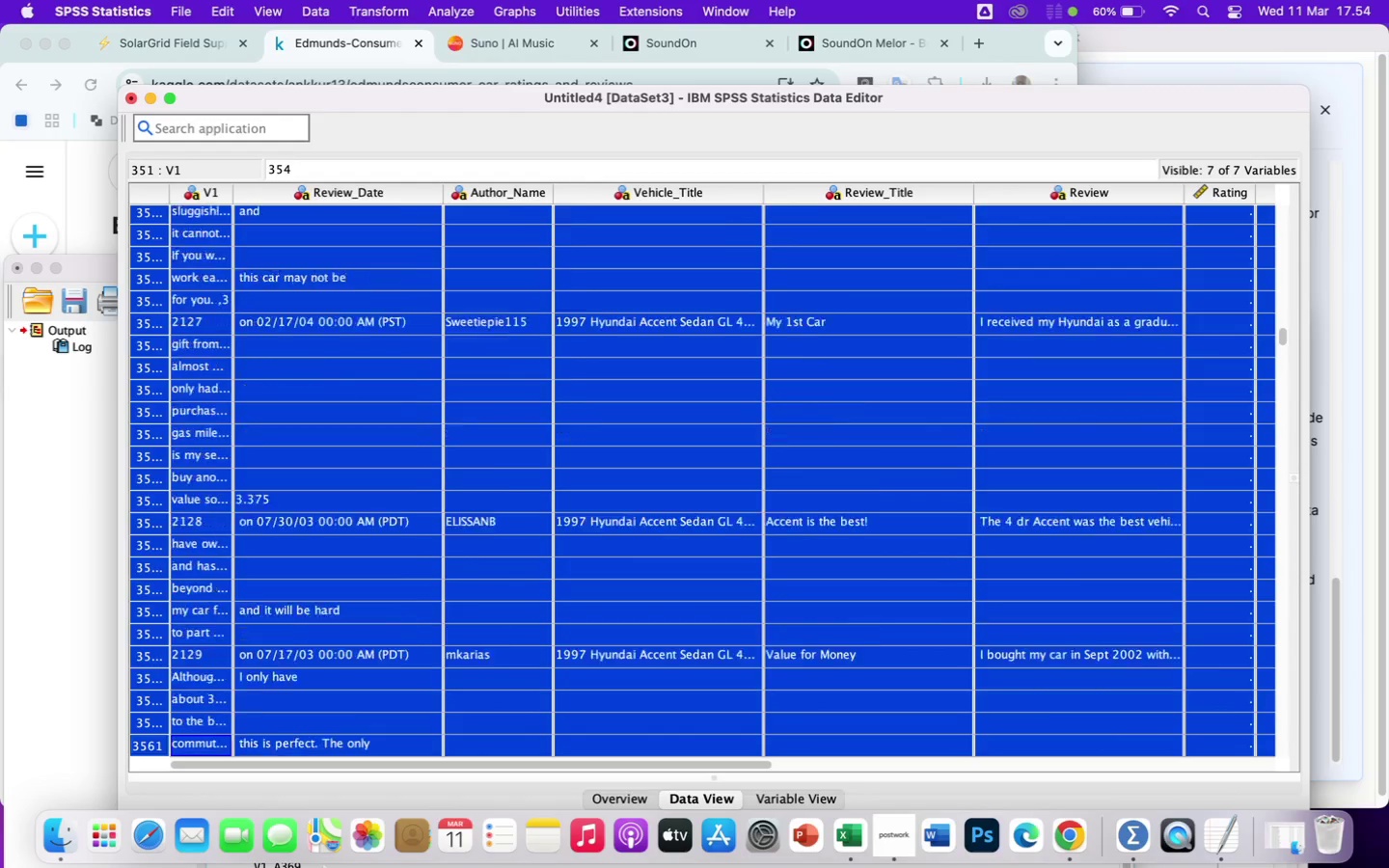 
wait(10.22)
 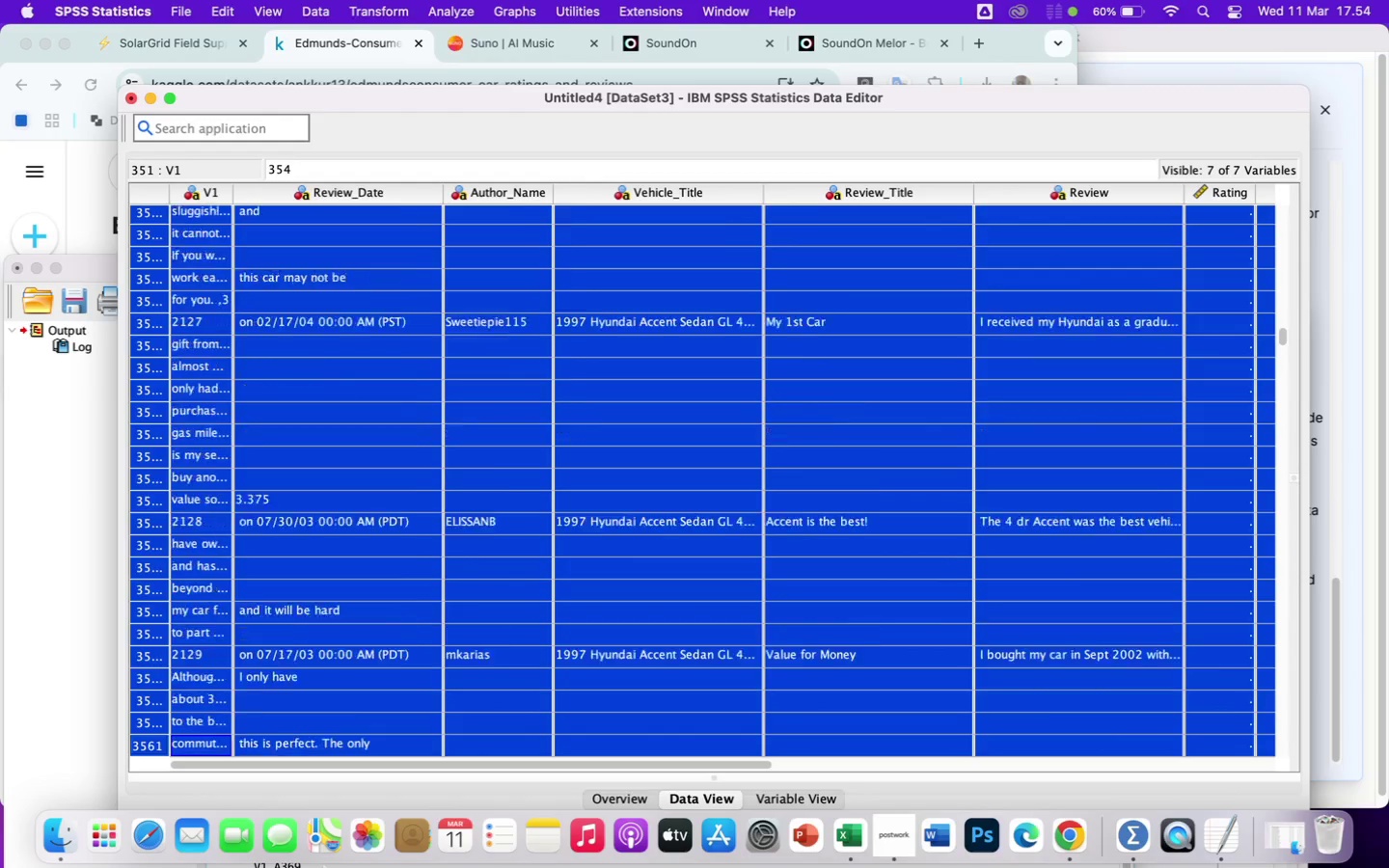 
right_click([133, 532])
 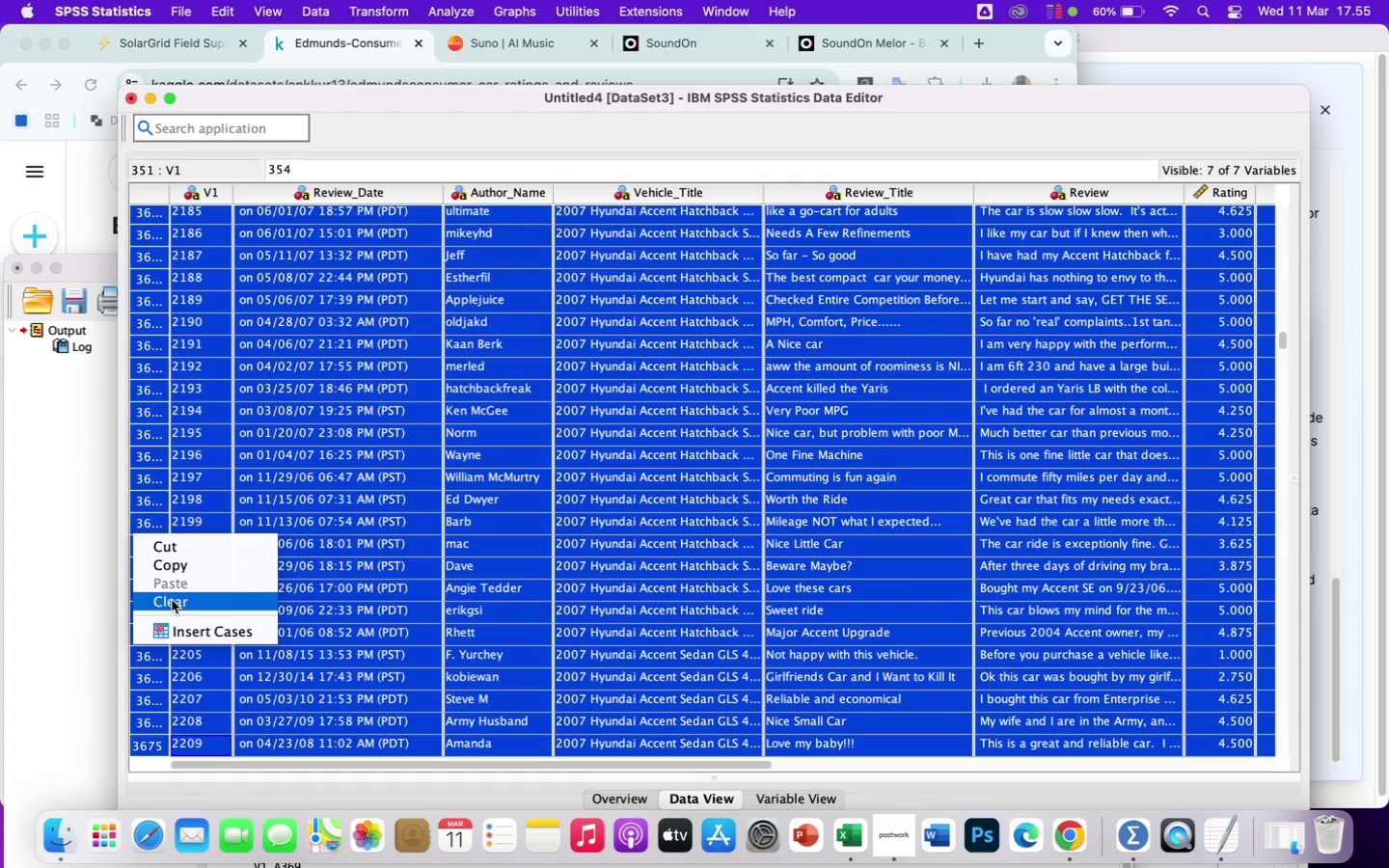 
left_click([172, 603])
 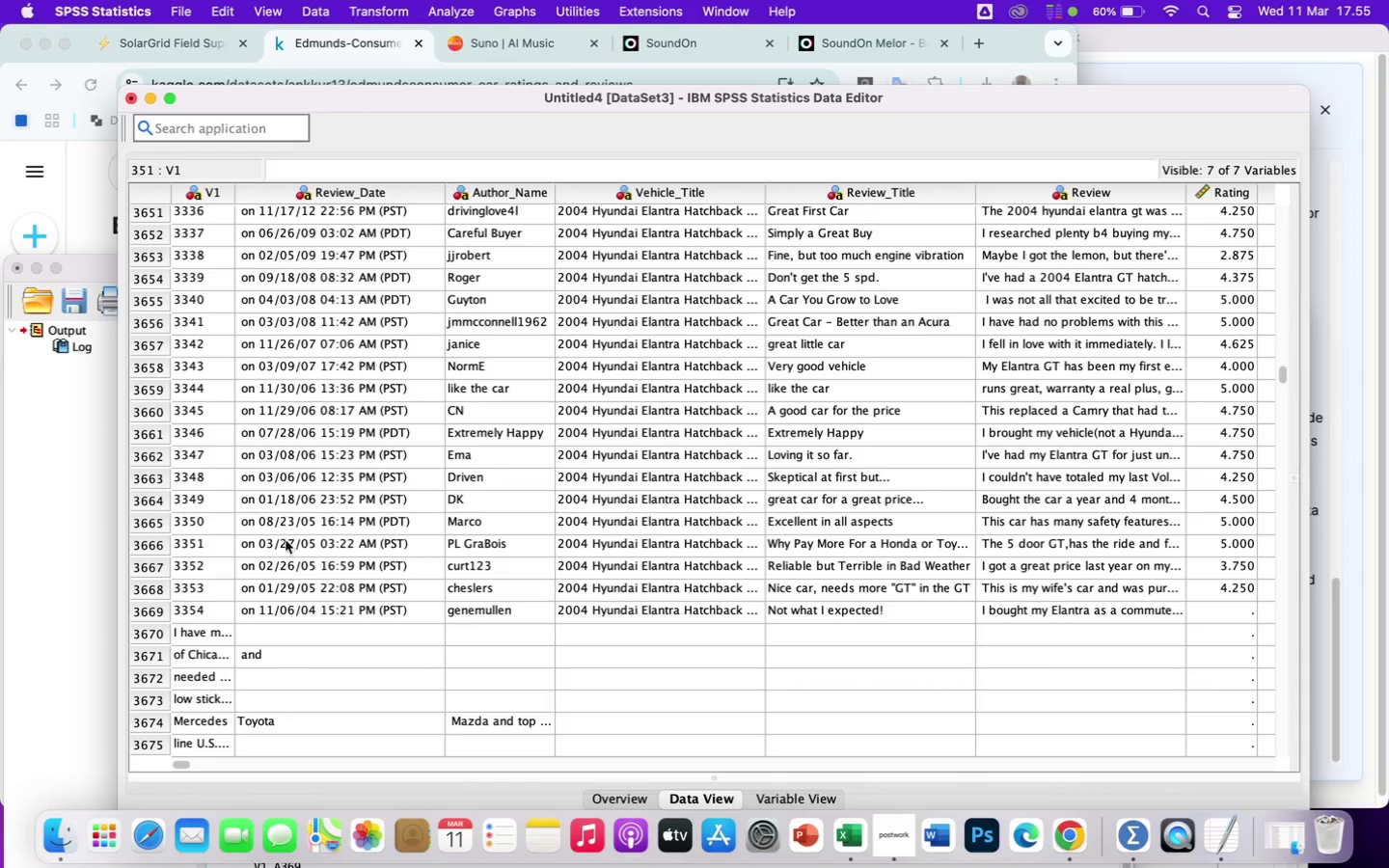 
scroll: coordinate [304, 530], scroll_direction: down, amount: 13.0
 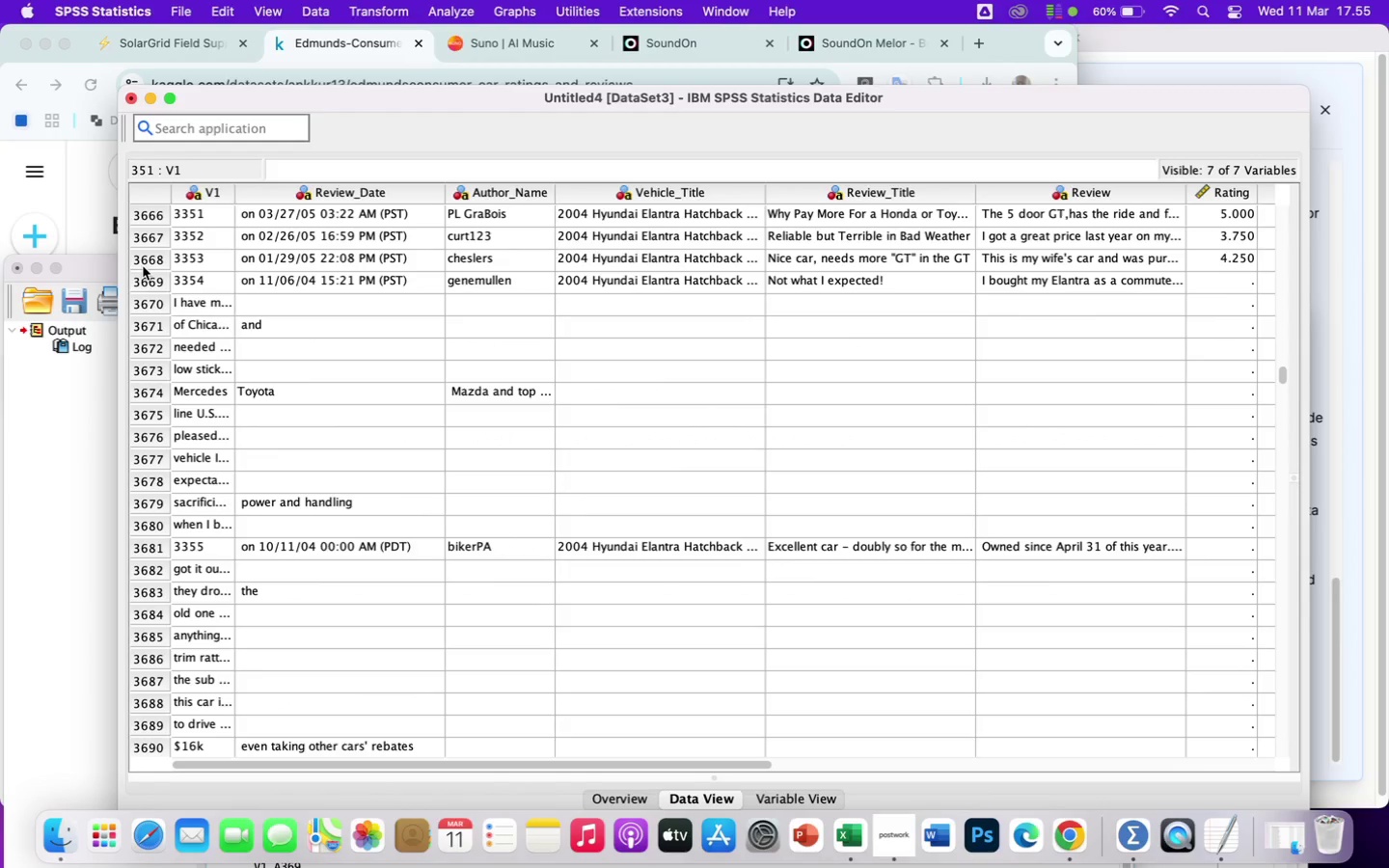 
left_click_drag(start_coordinate=[135, 260], to_coordinate=[548, 690])
 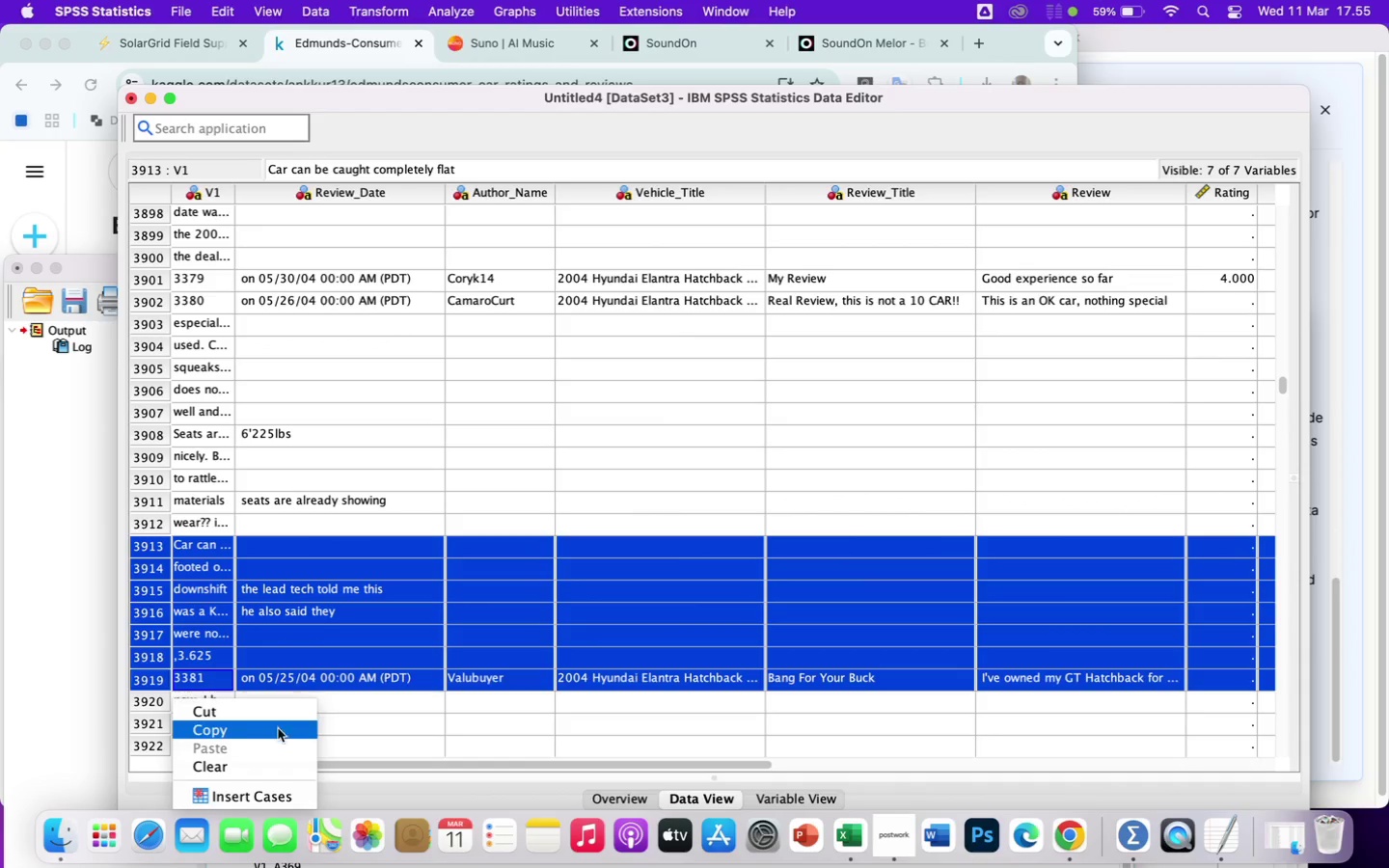 
scroll: coordinate [177, 790], scroll_direction: up, amount: 7.0
 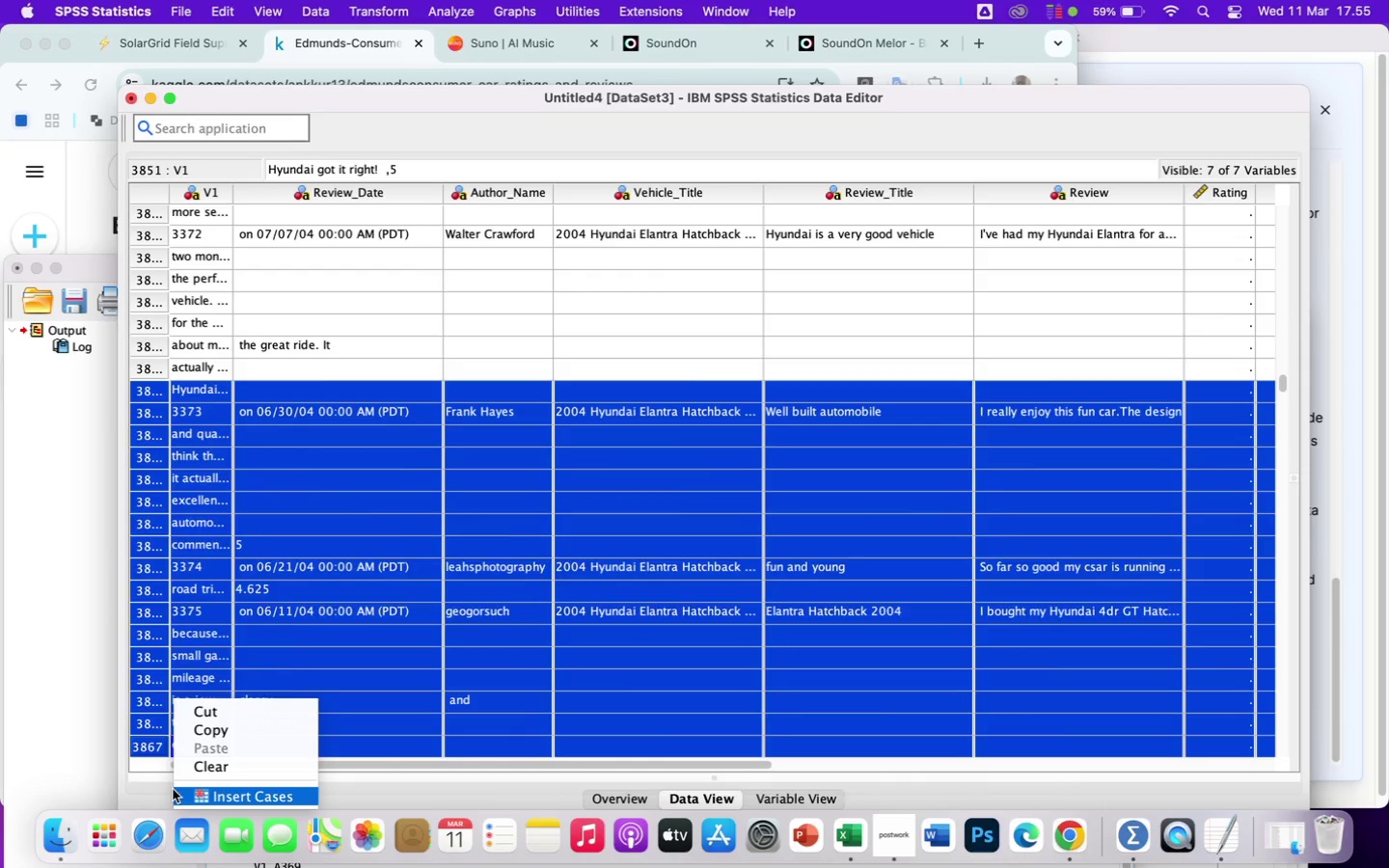 
left_click([238, 769])
 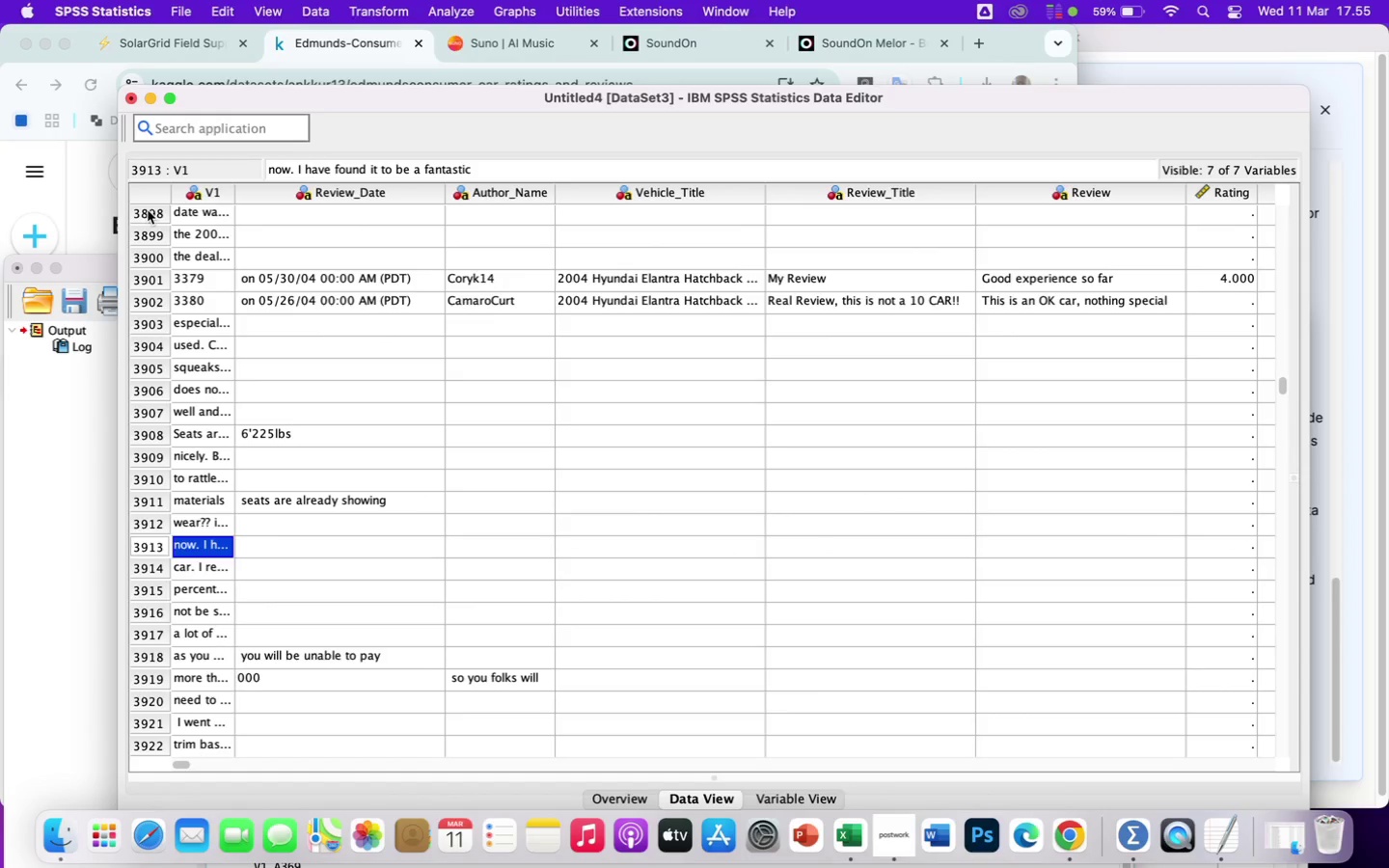 
left_click_drag(start_coordinate=[148, 211], to_coordinate=[211, 719])
 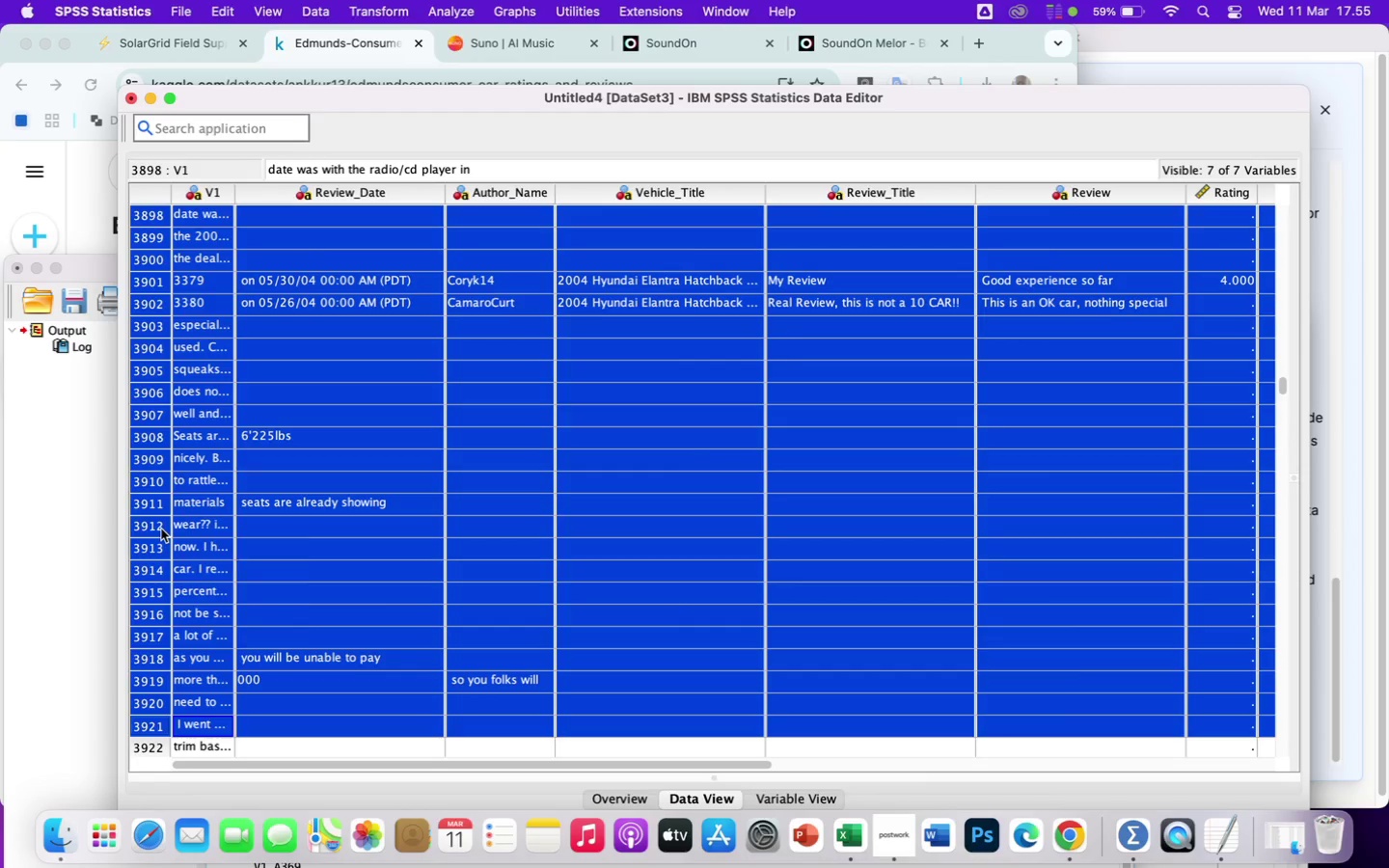 
right_click([161, 529])
 